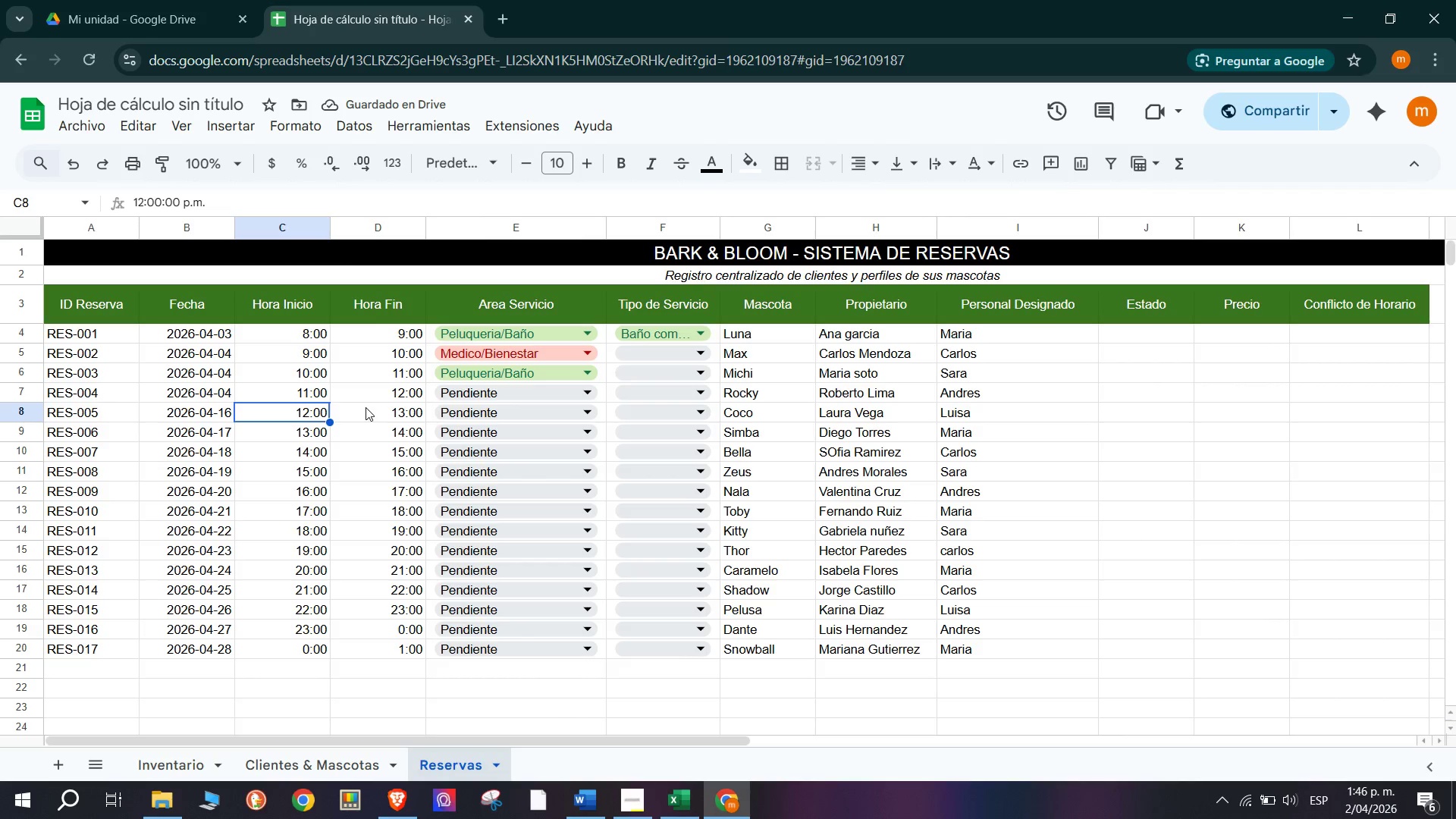 
left_click([283, 378])
 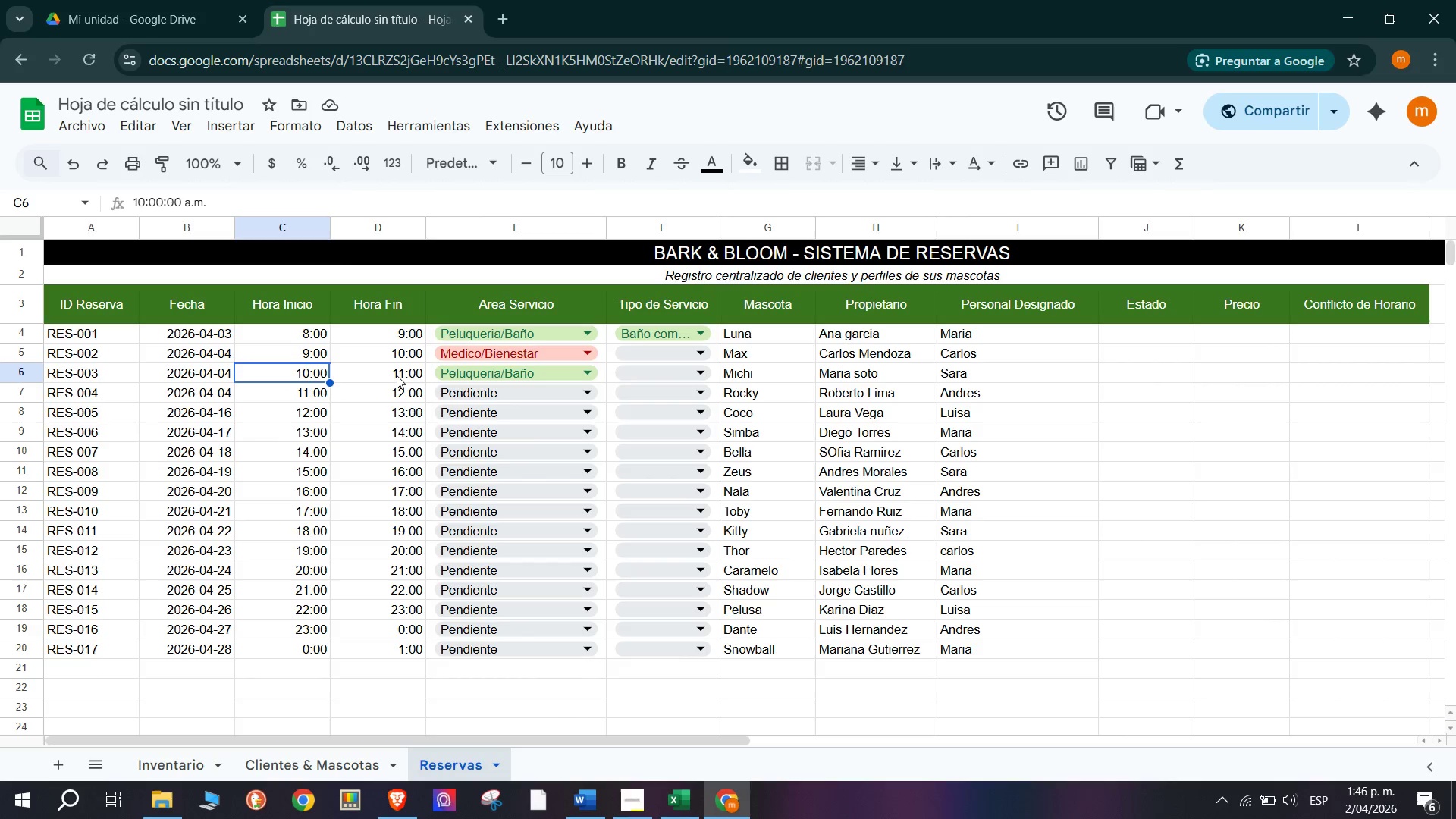 
left_click([286, 383])
 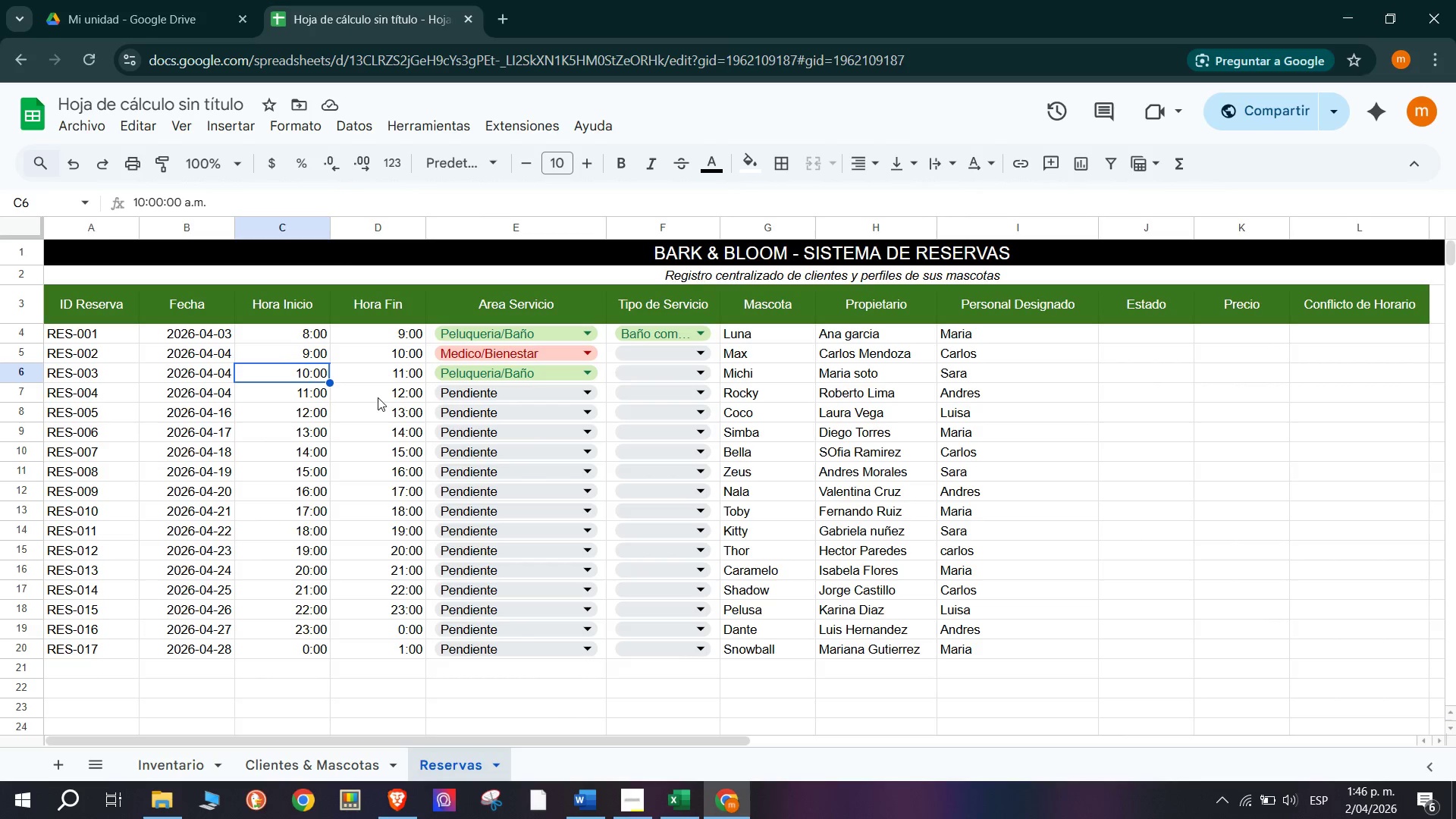 
left_click([378, 397])
 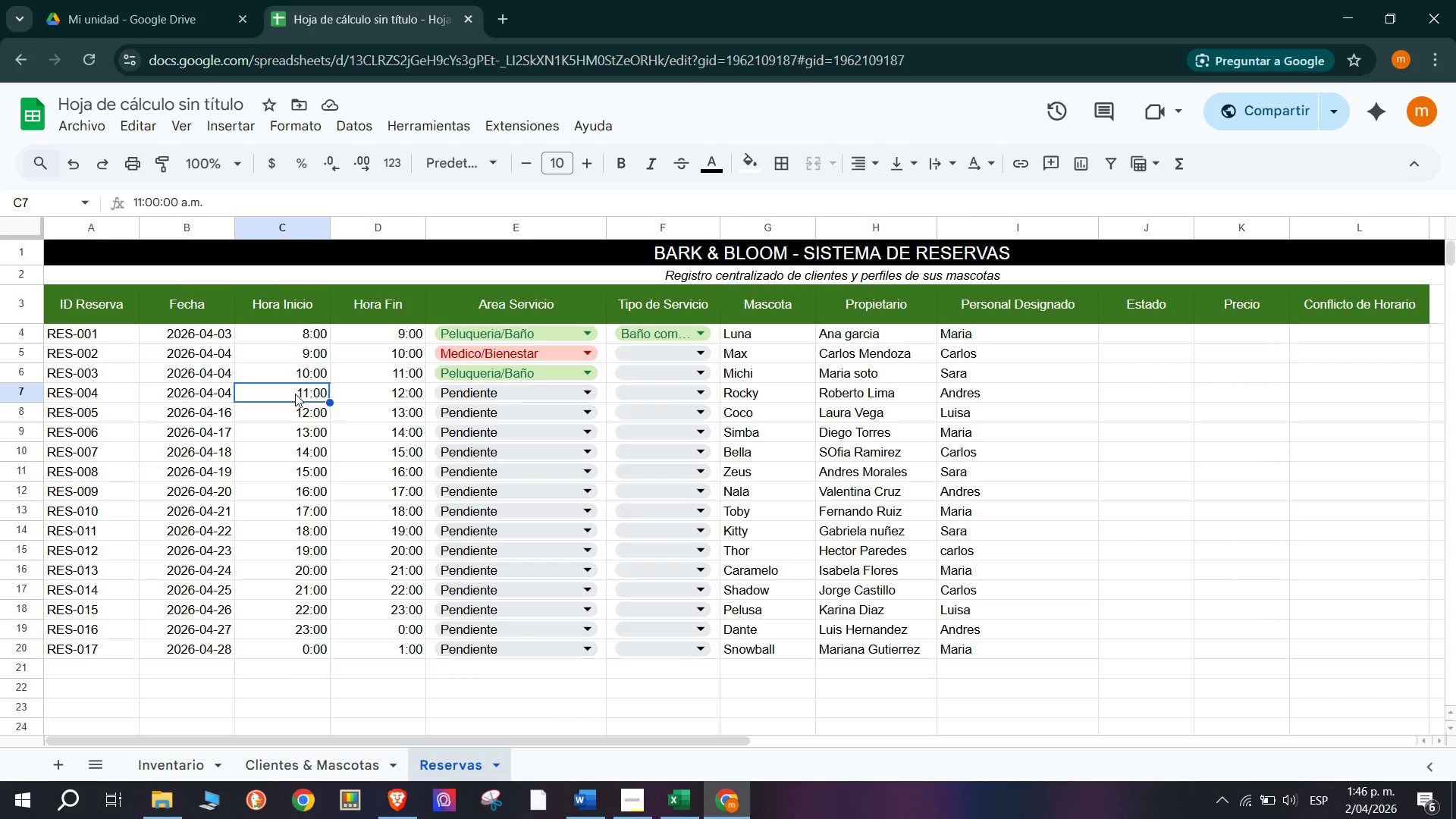 
left_click([313, 418])
 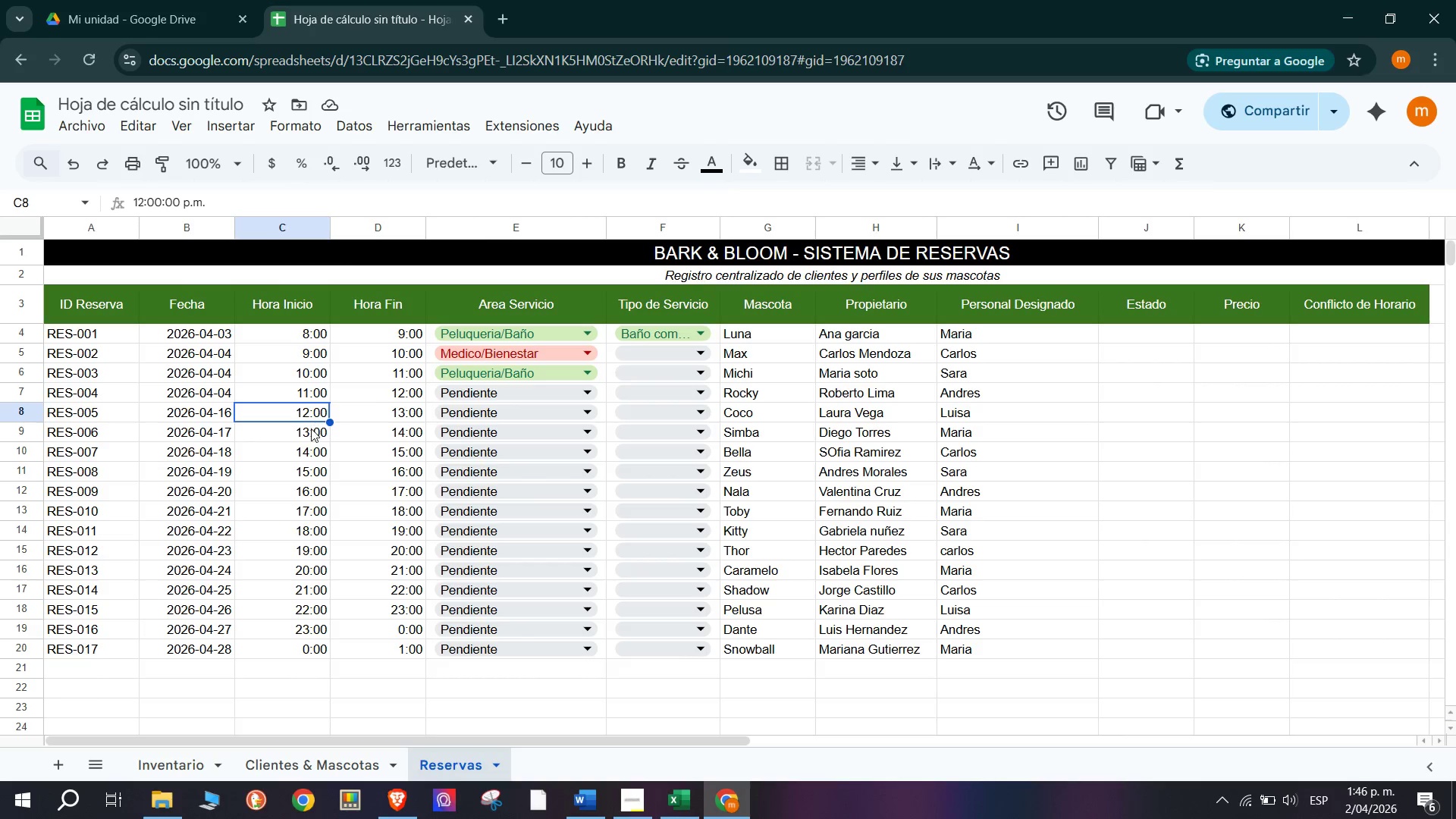 
double_click([311, 428])
 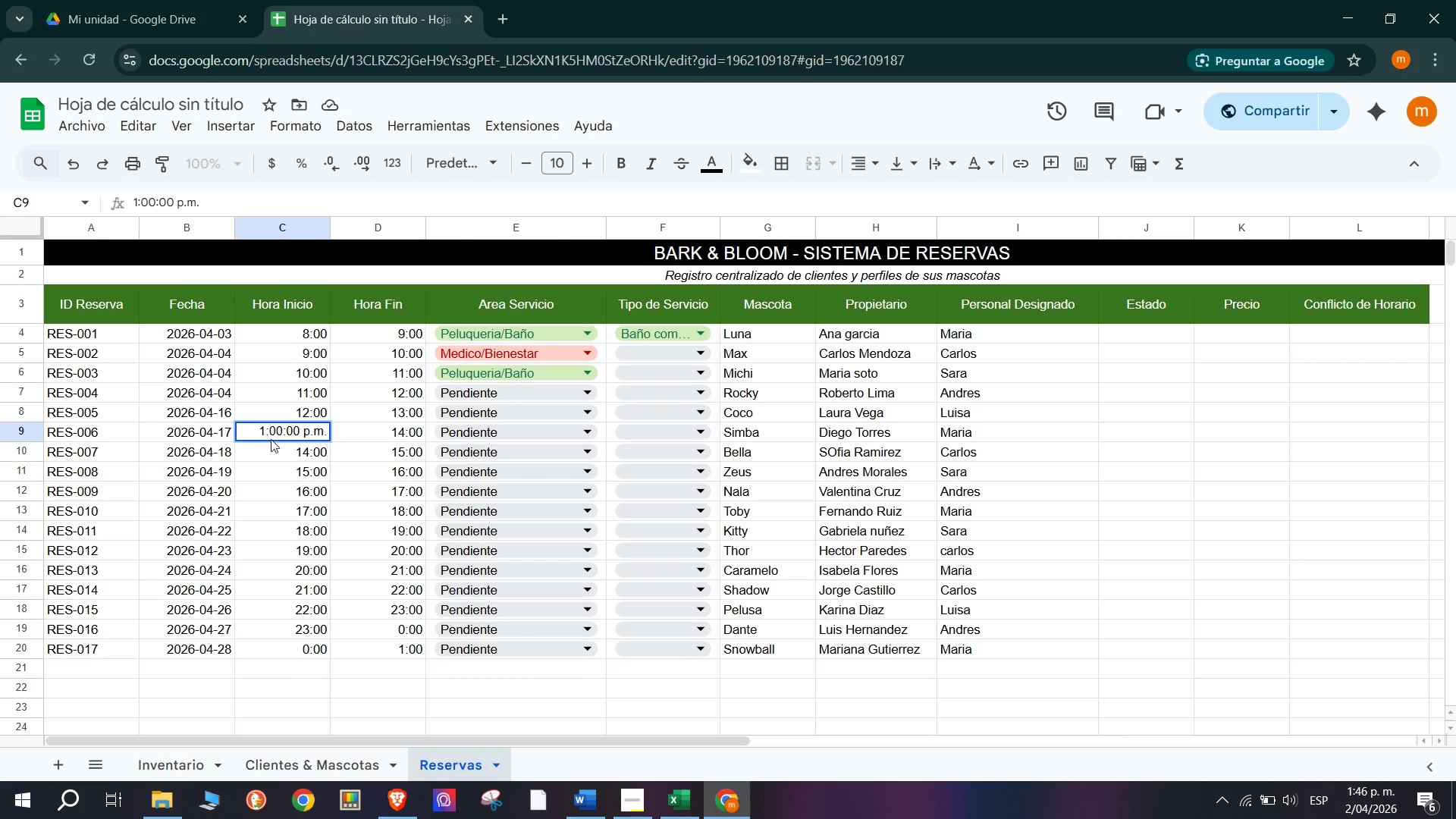 
left_click([283, 473])
 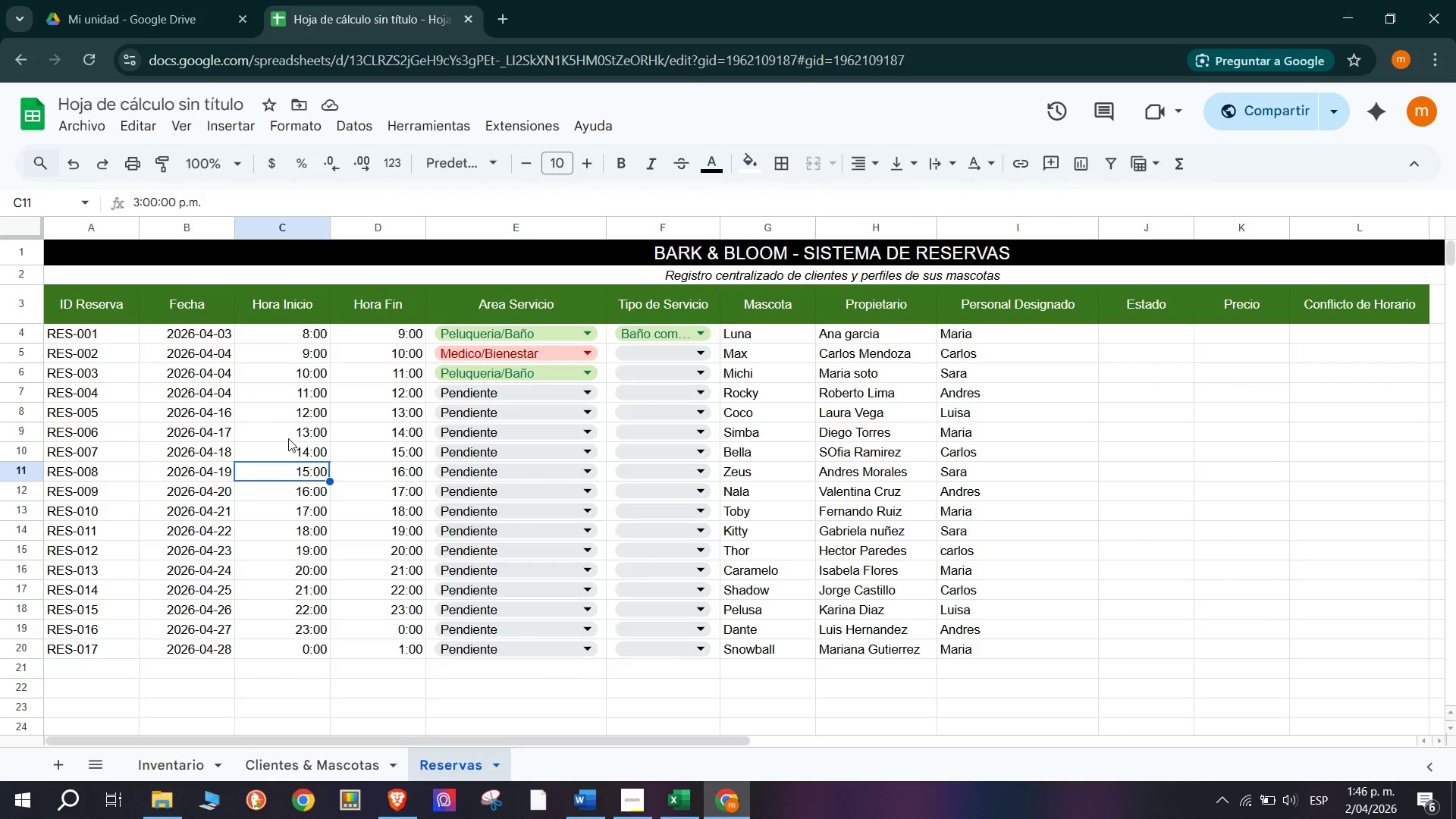 
double_click([288, 438])
 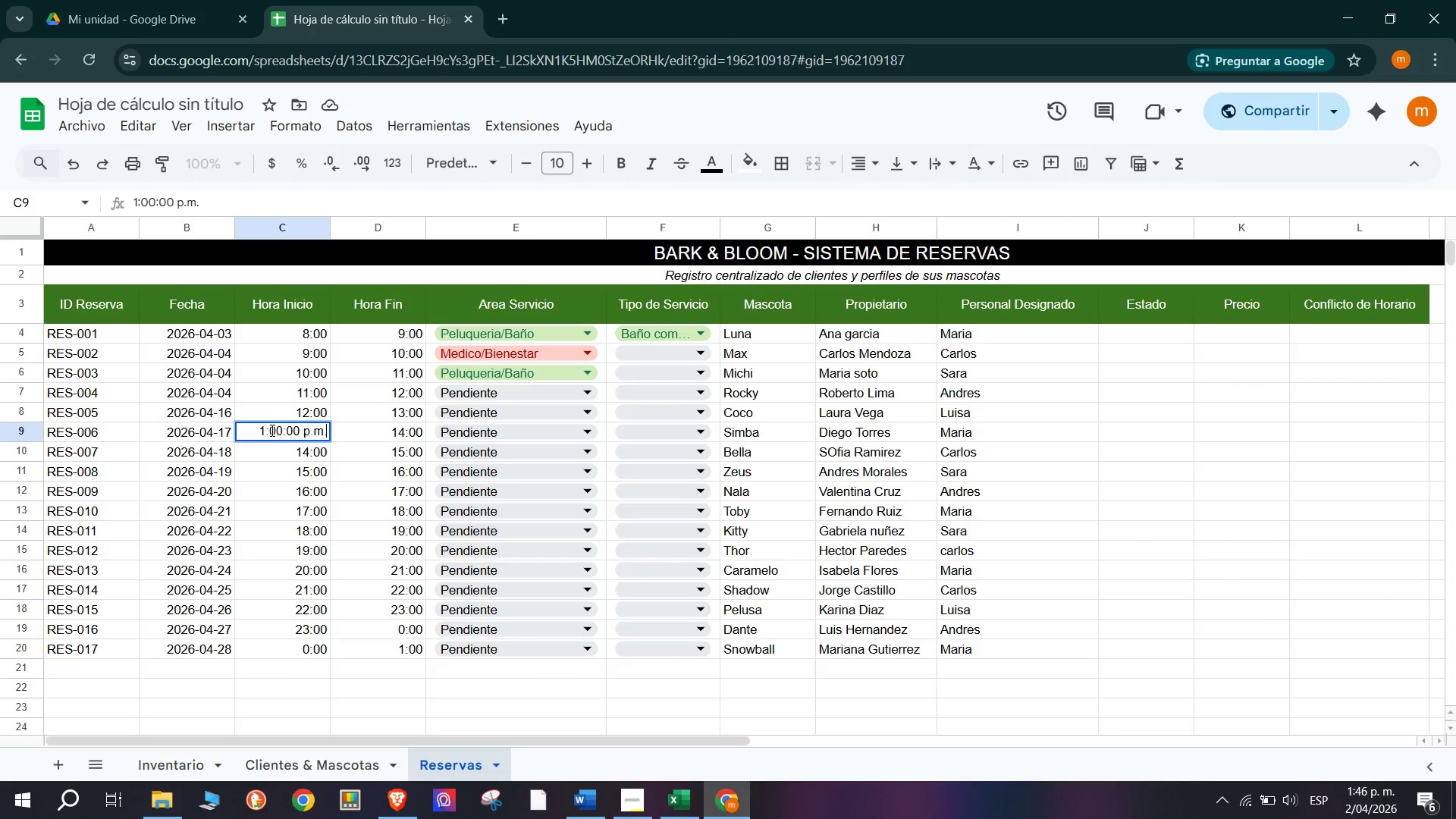 
left_click([288, 129])
 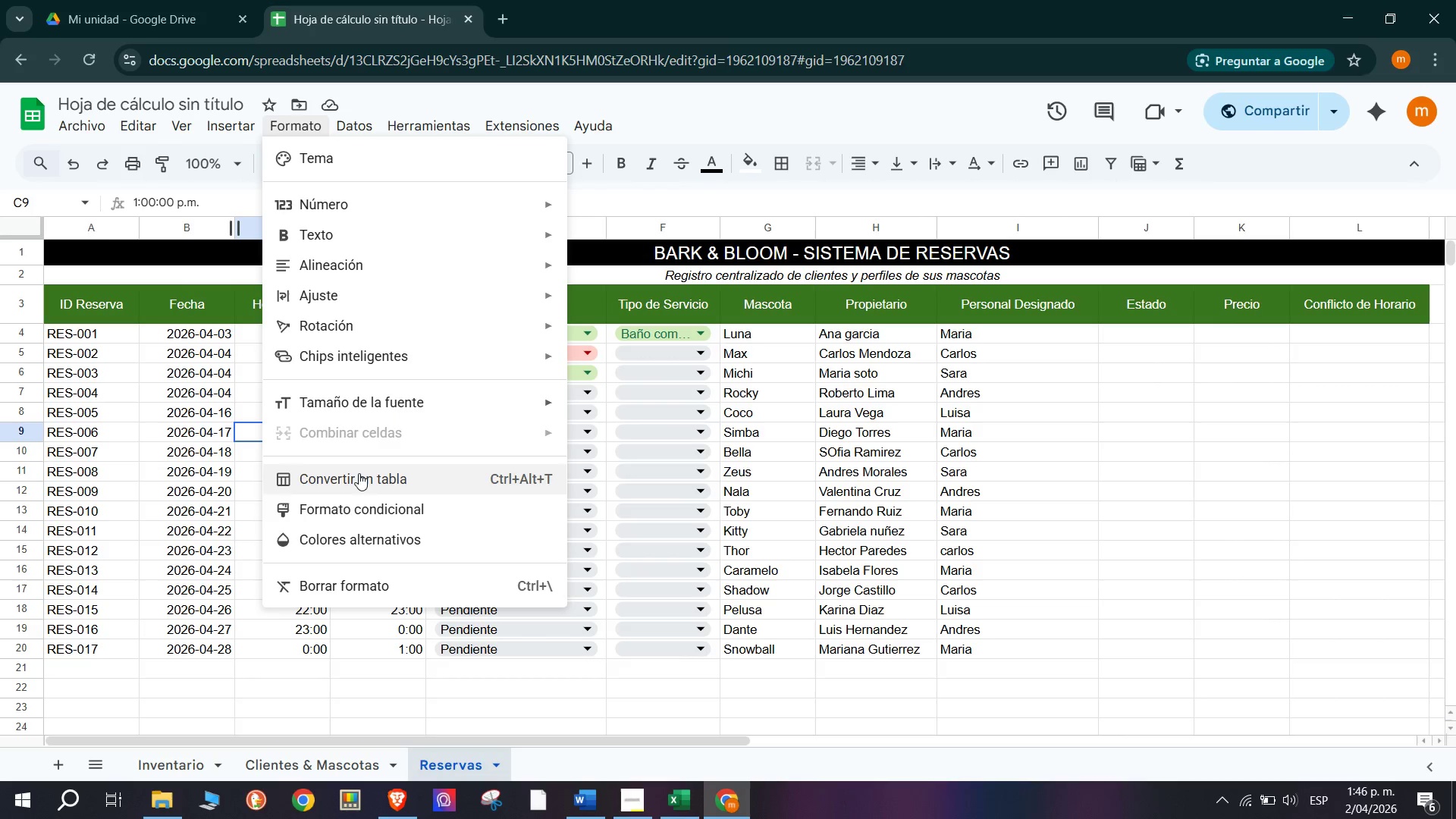 
wait(6.51)
 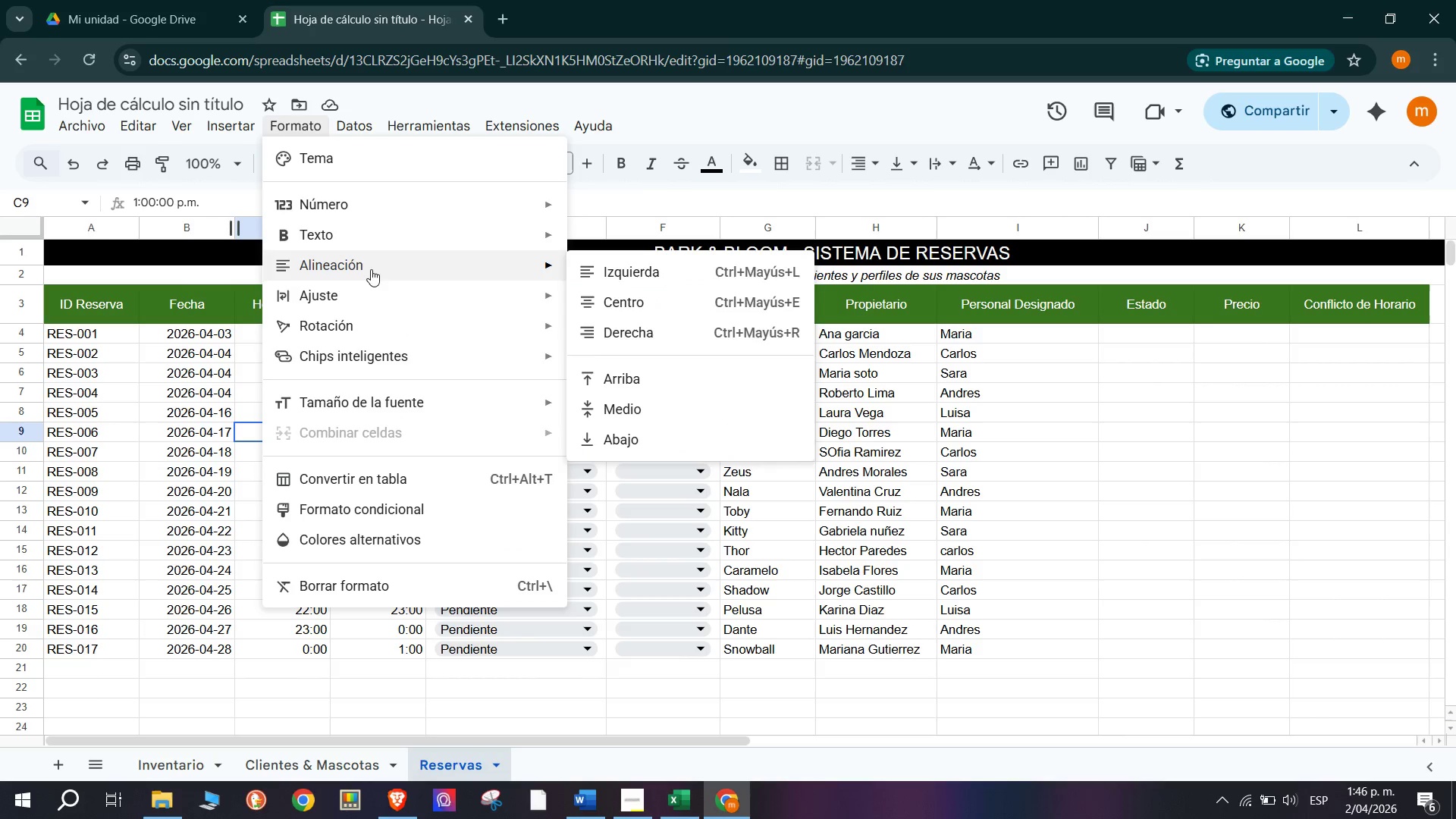 
left_click([71, 318])
 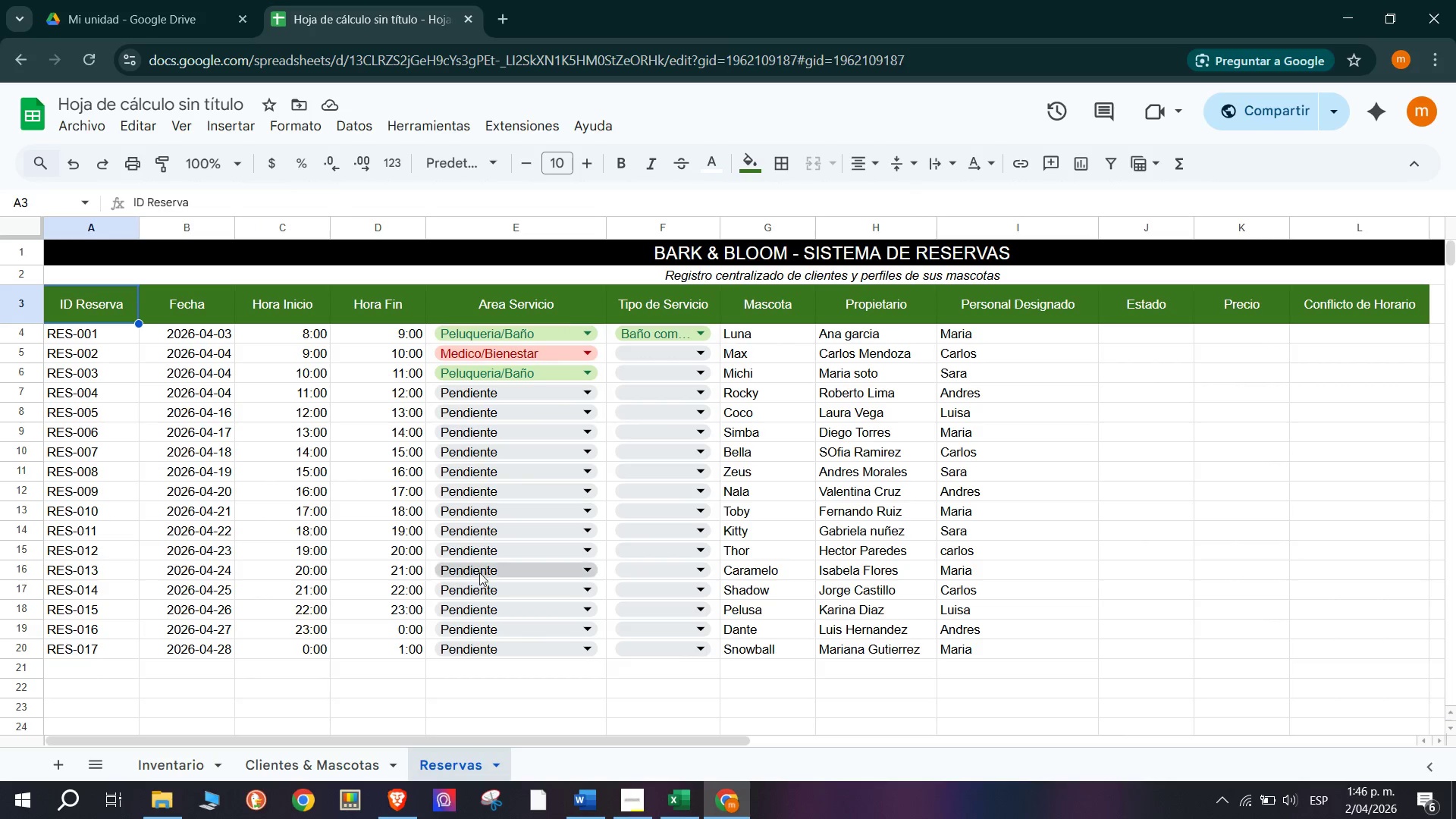 
scroll: coordinate [344, 642], scroll_direction: none, amount: 0.0
 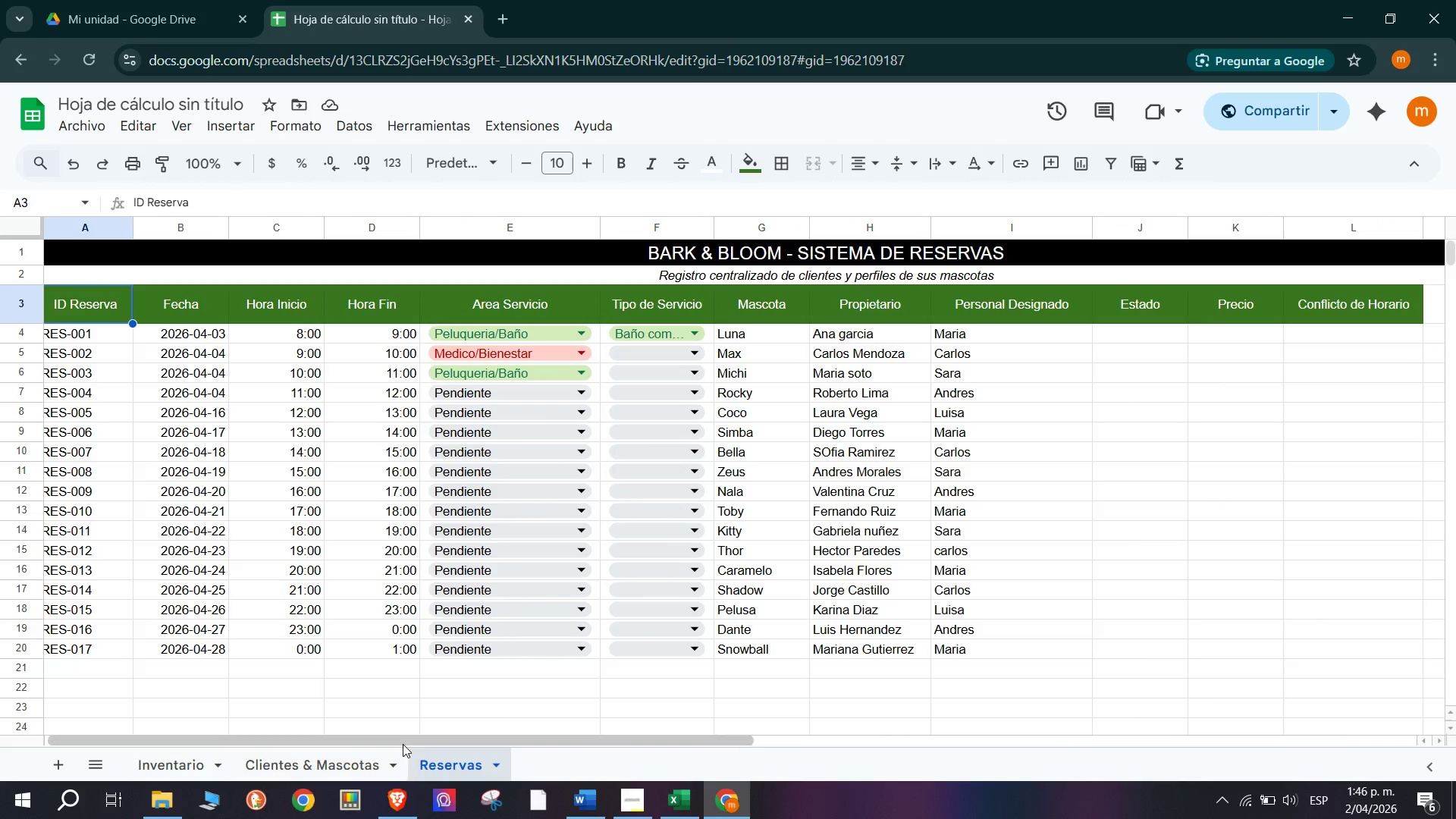 
left_click_drag(start_coordinate=[404, 743], to_coordinate=[318, 741])
 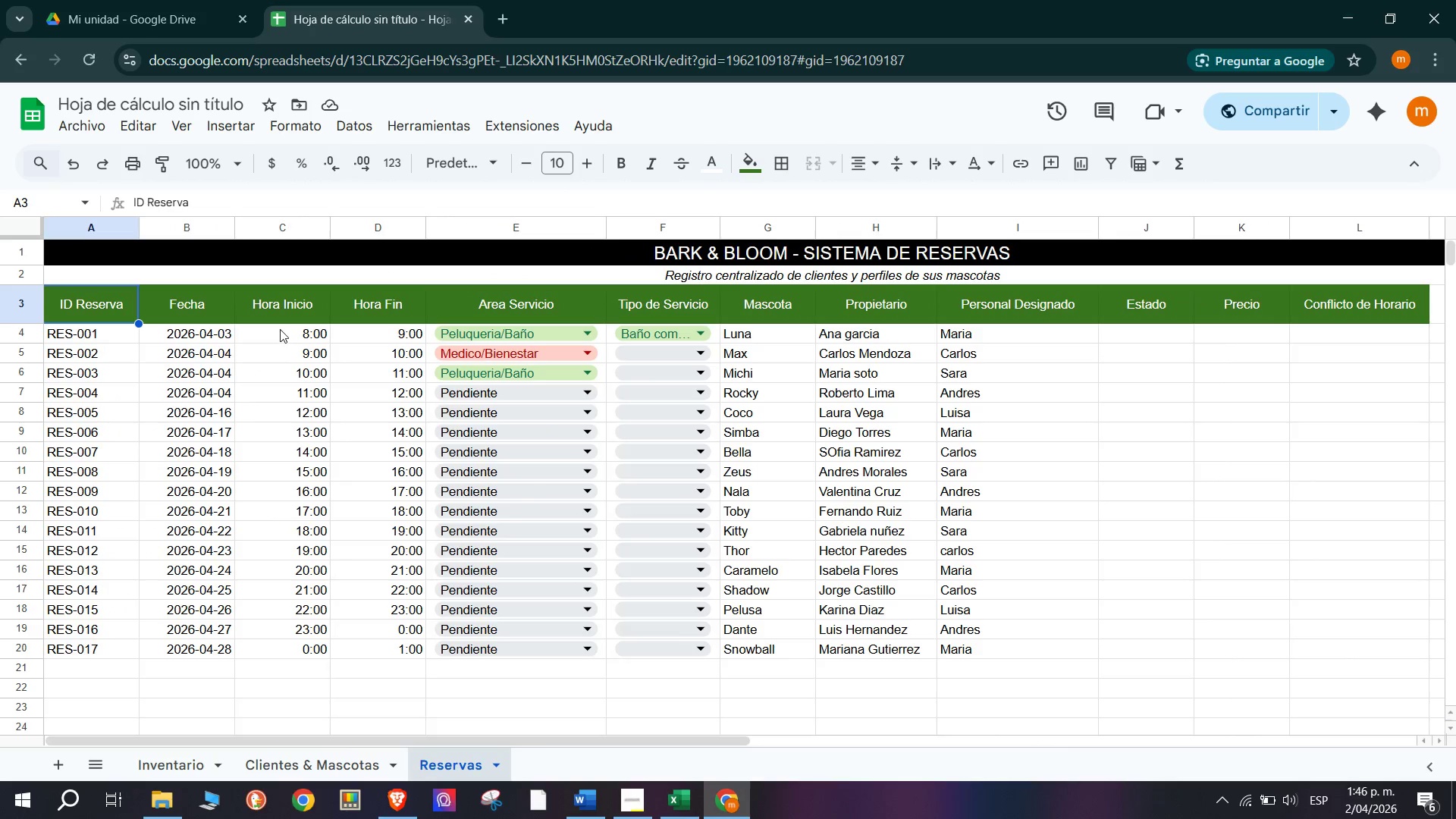 
left_click([280, 334])
 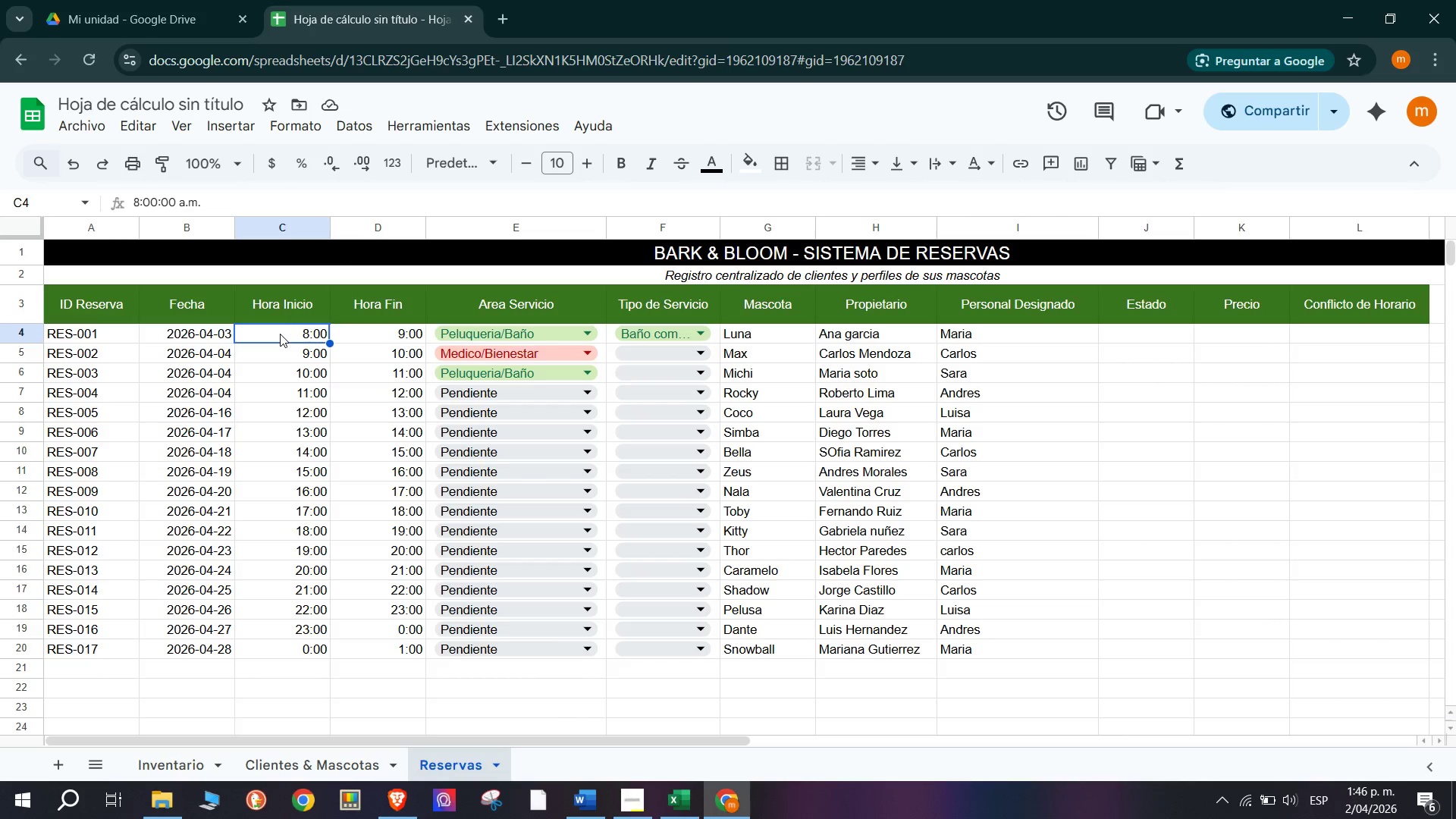 
double_click([280, 333])
 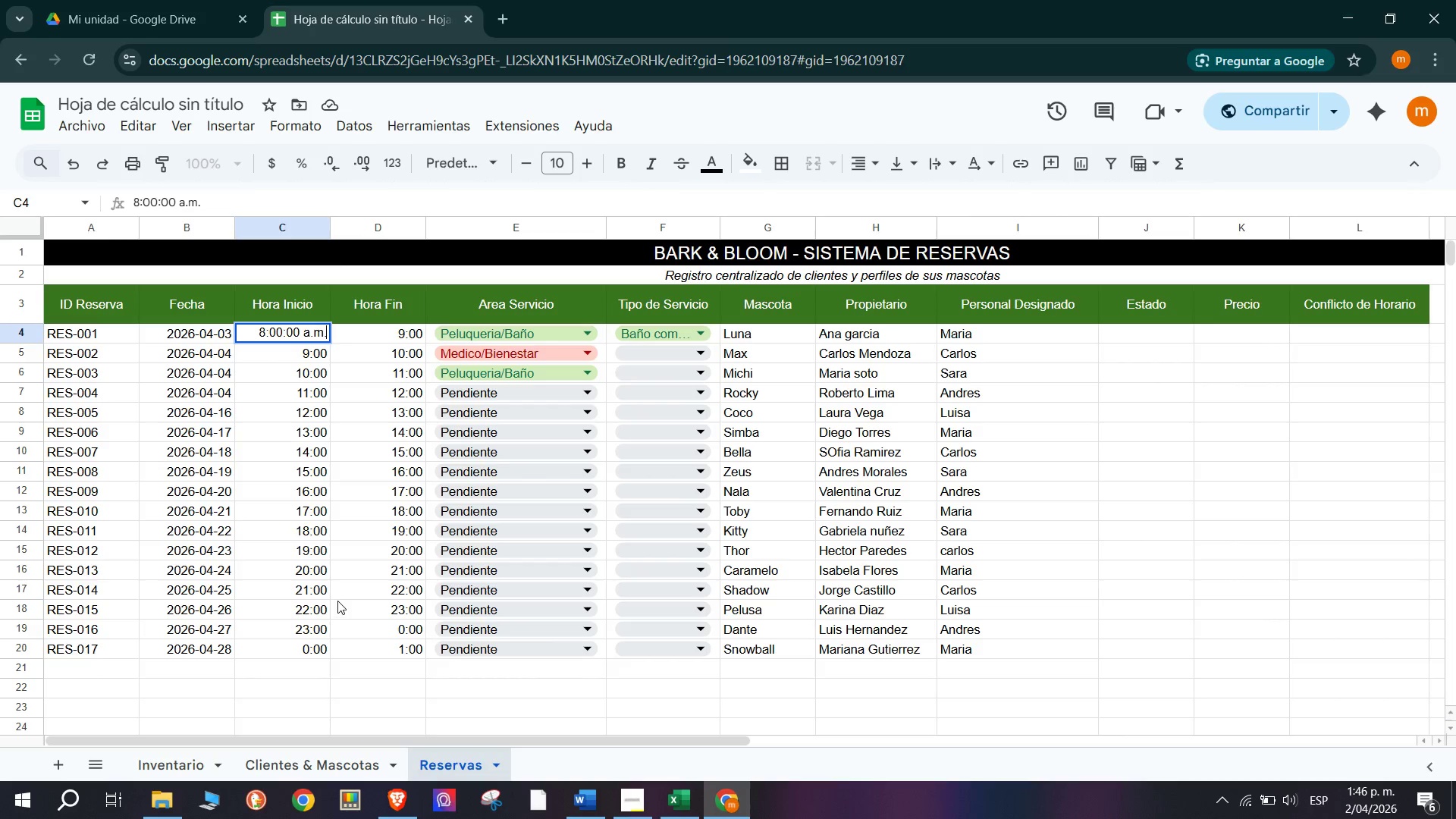 
wait(9.47)
 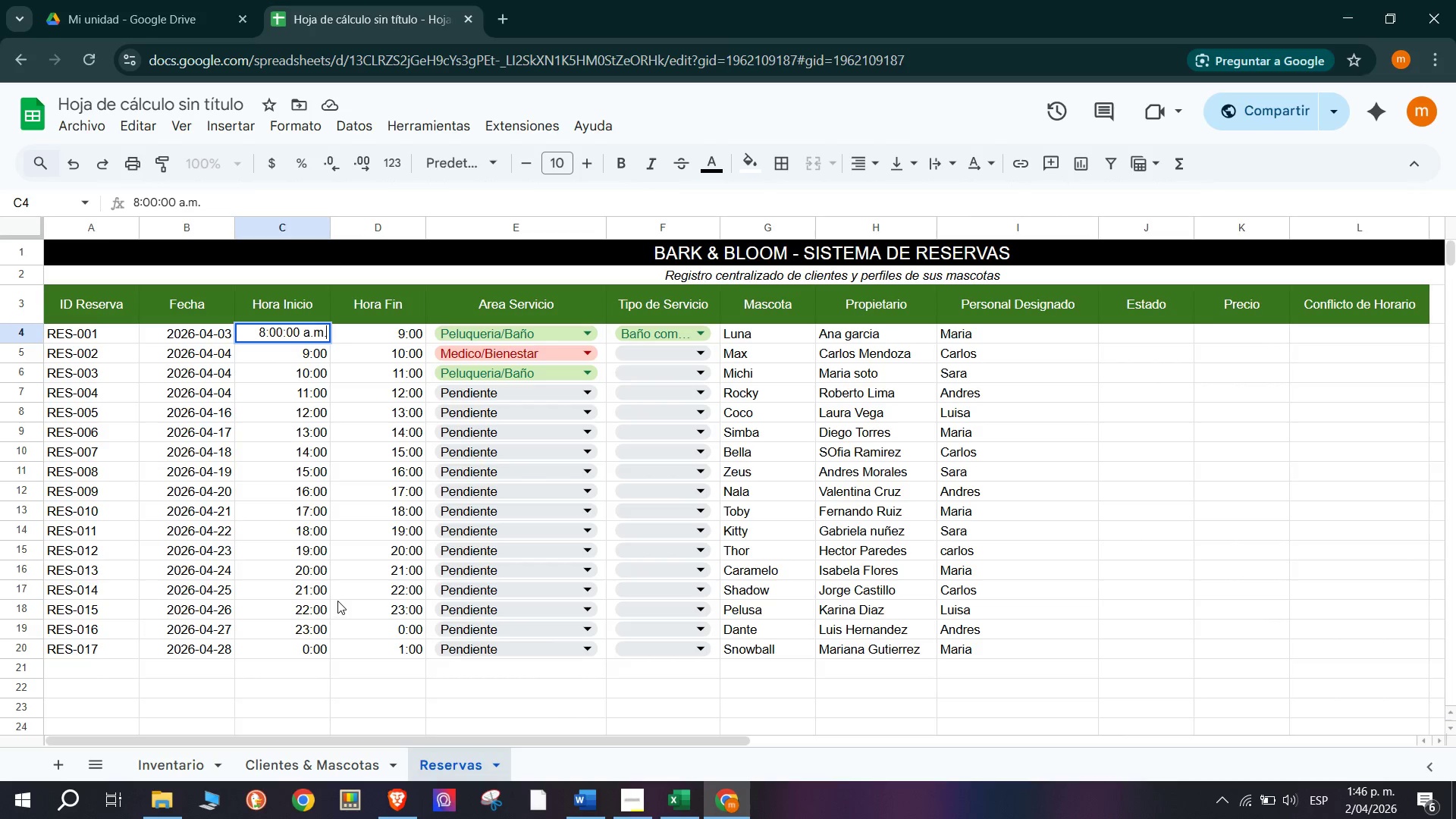 
left_click([365, 355])
 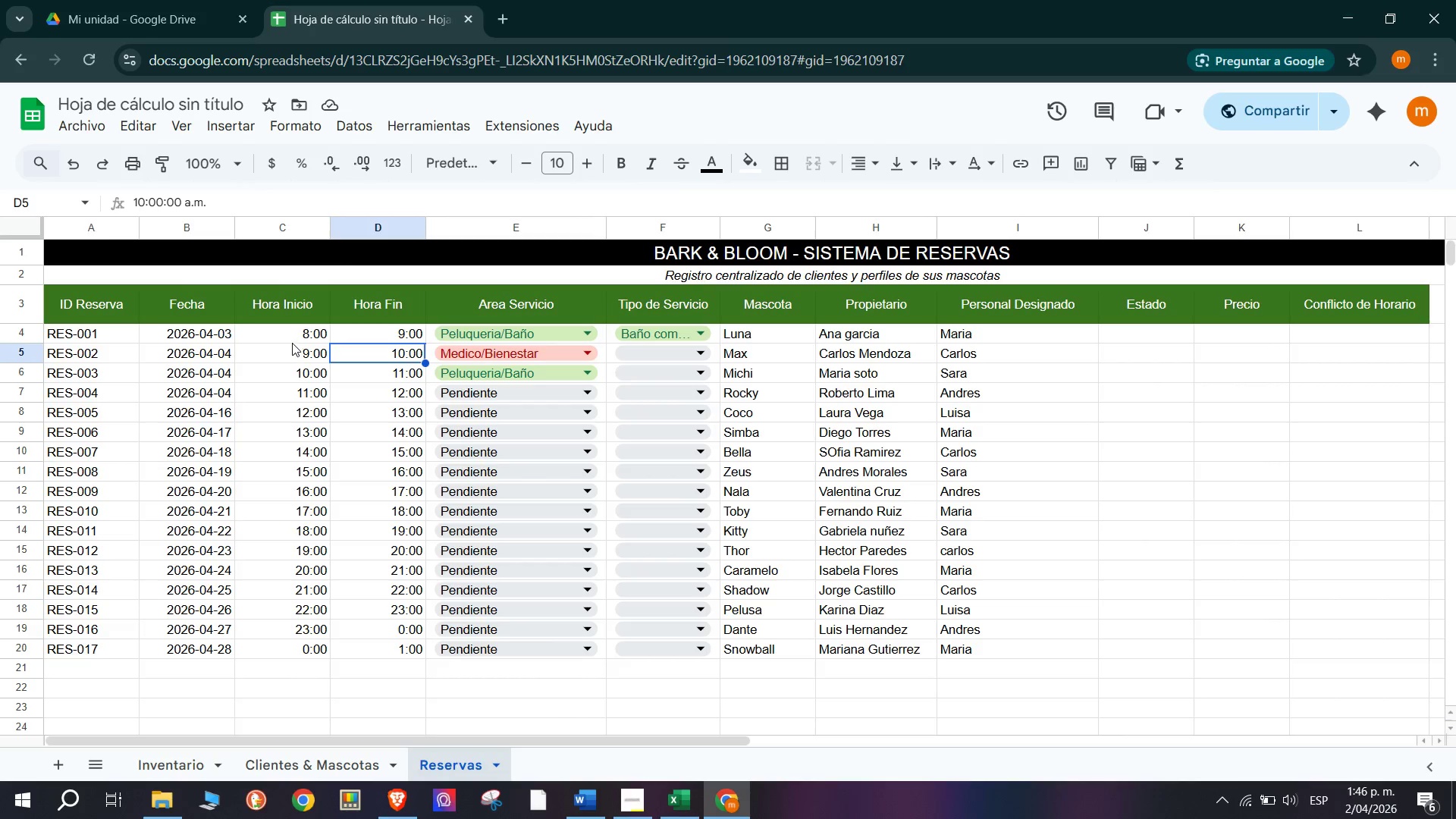 
left_click([292, 341])
 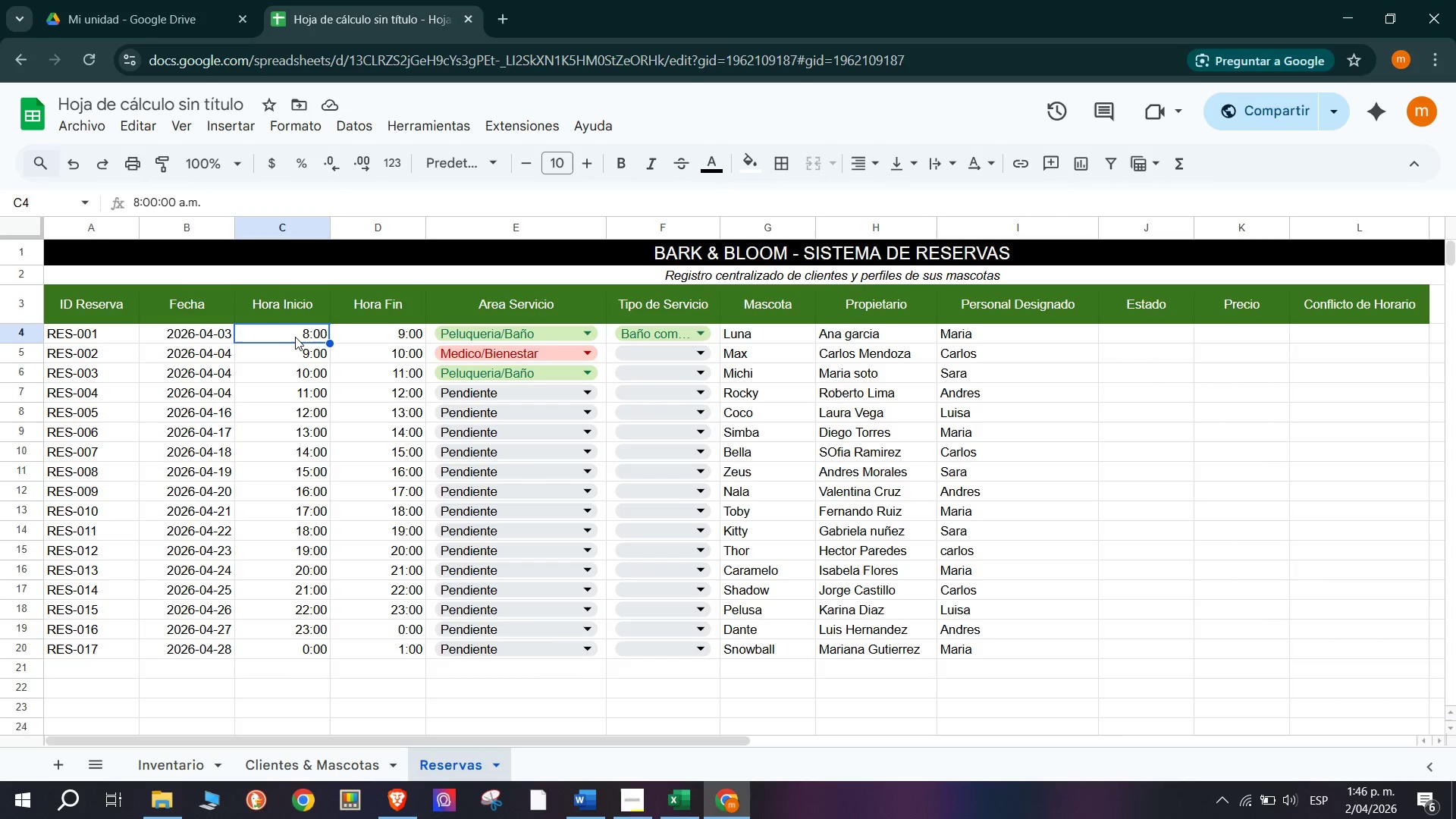 
right_click([295, 336])
 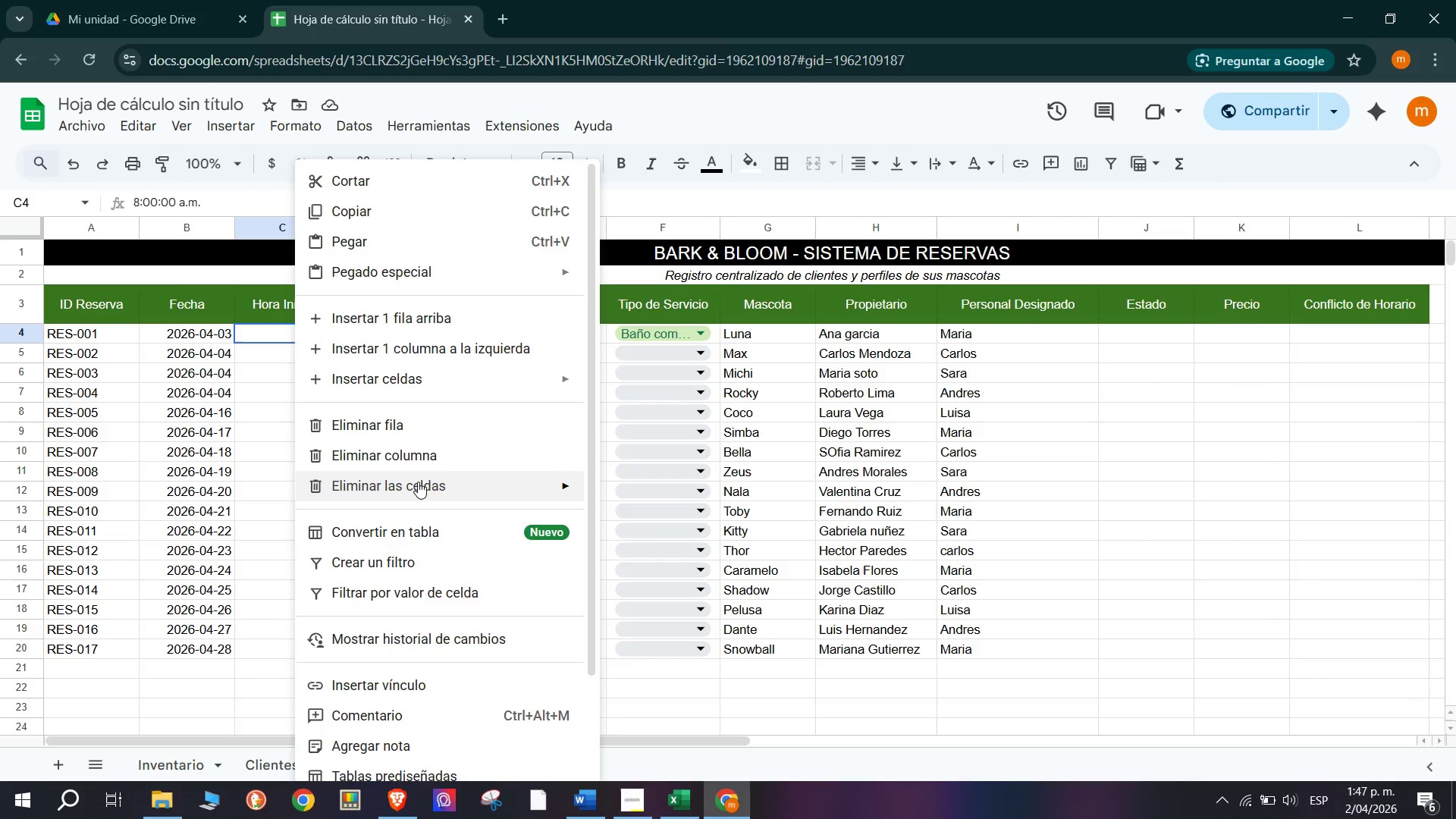 
wait(7.77)
 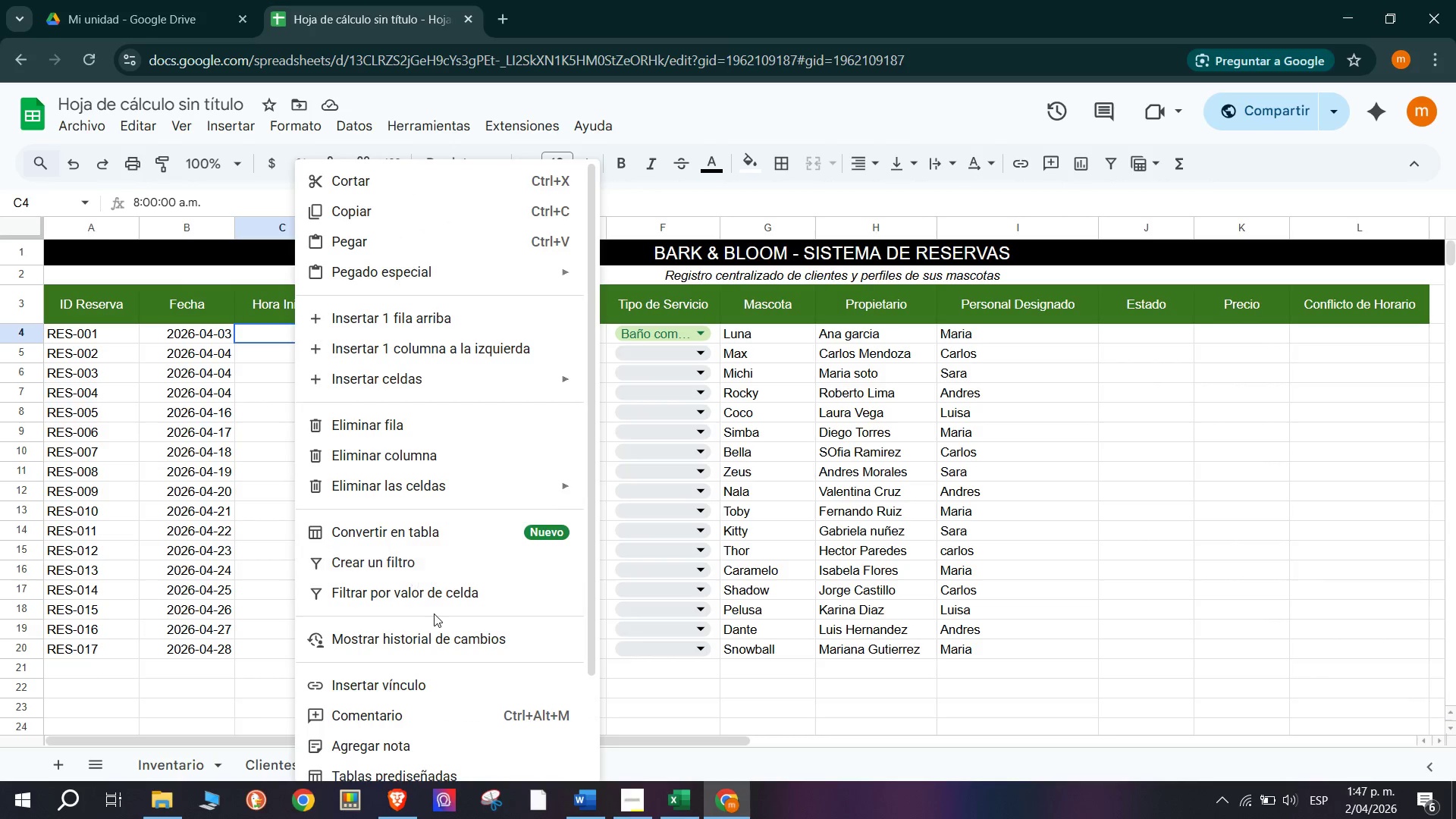 
scroll: coordinate [413, 649], scroll_direction: down, amount: 1.0
 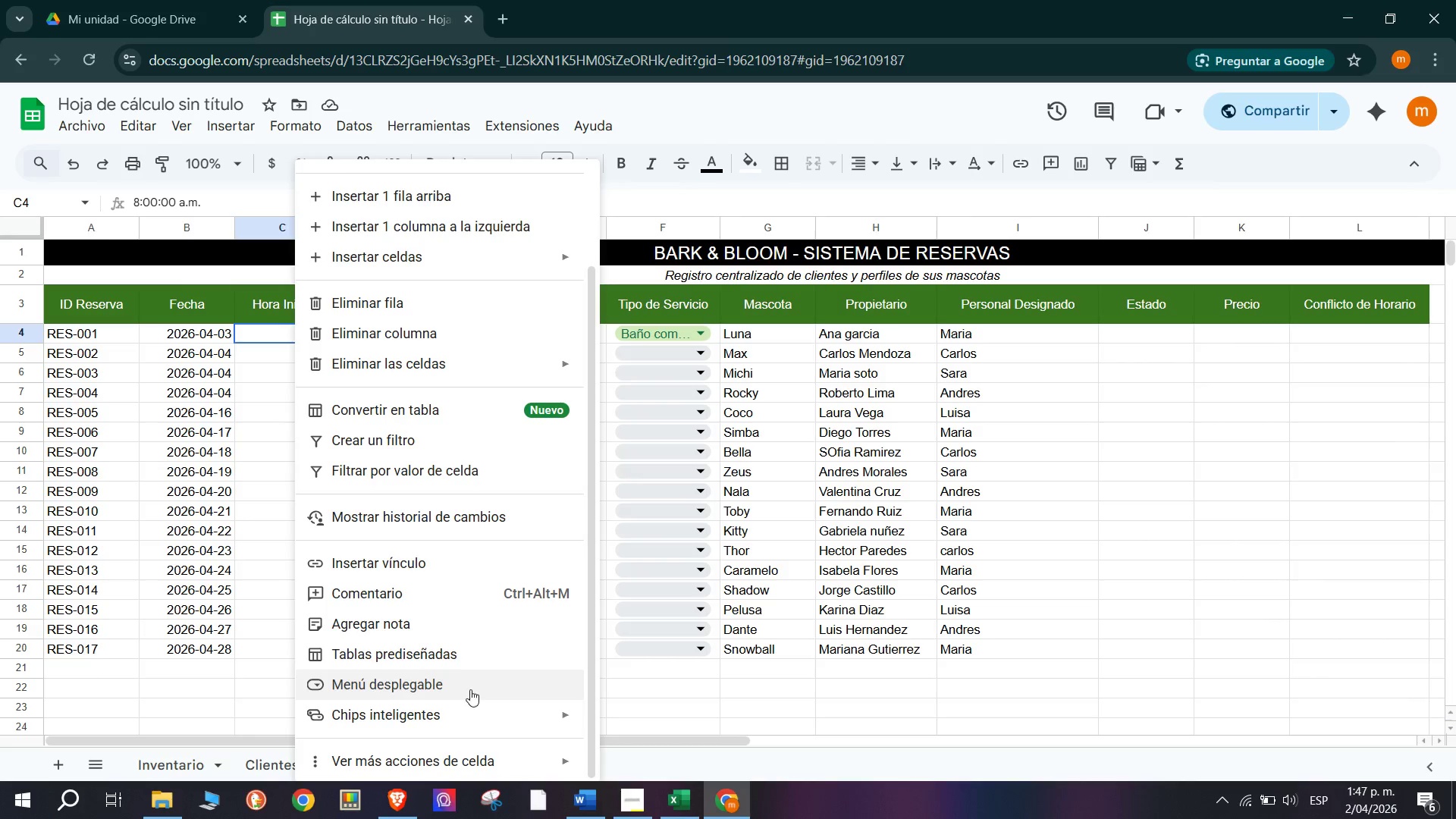 
left_click([470, 689])
 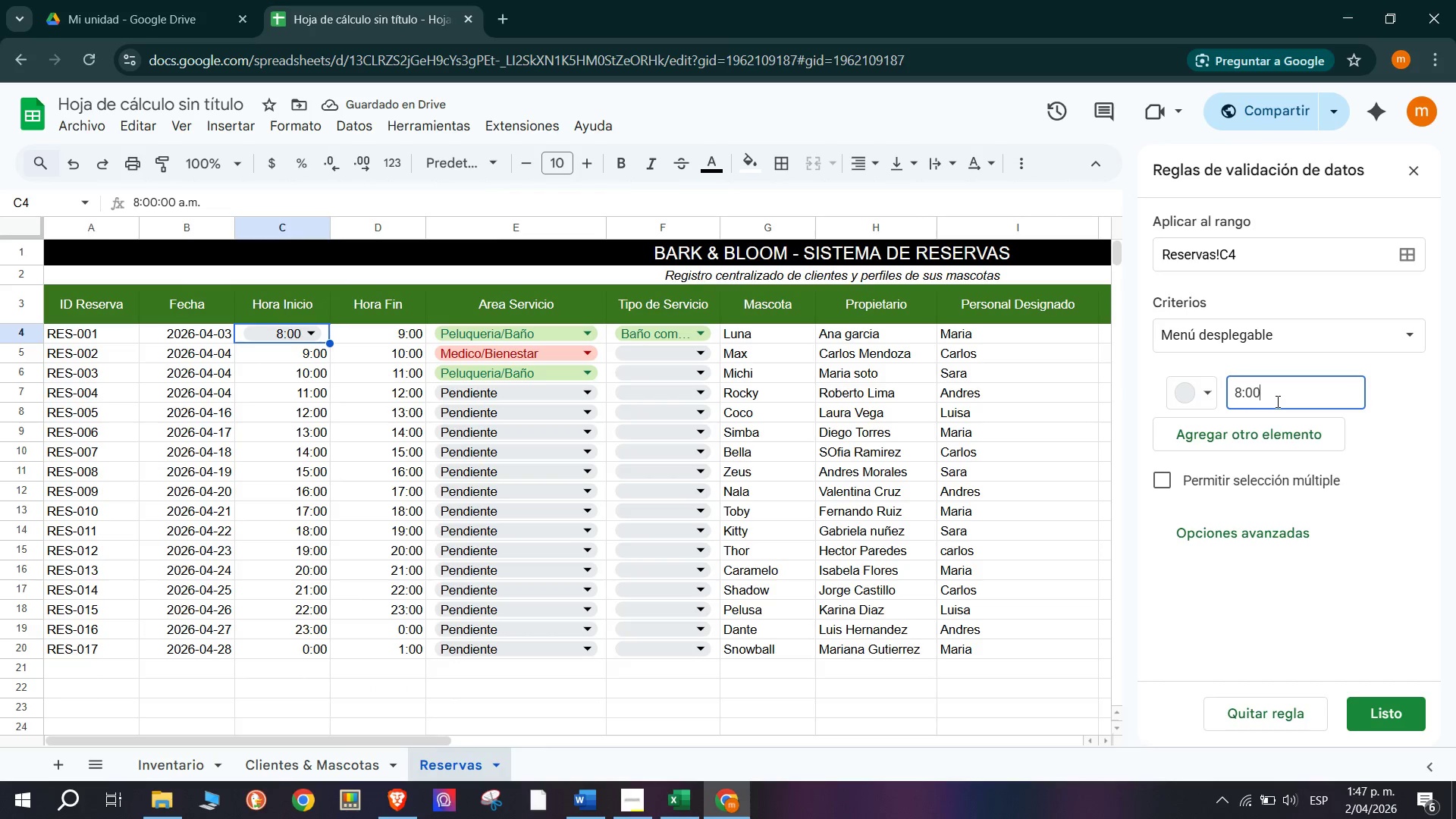 
left_click([1294, 436])
 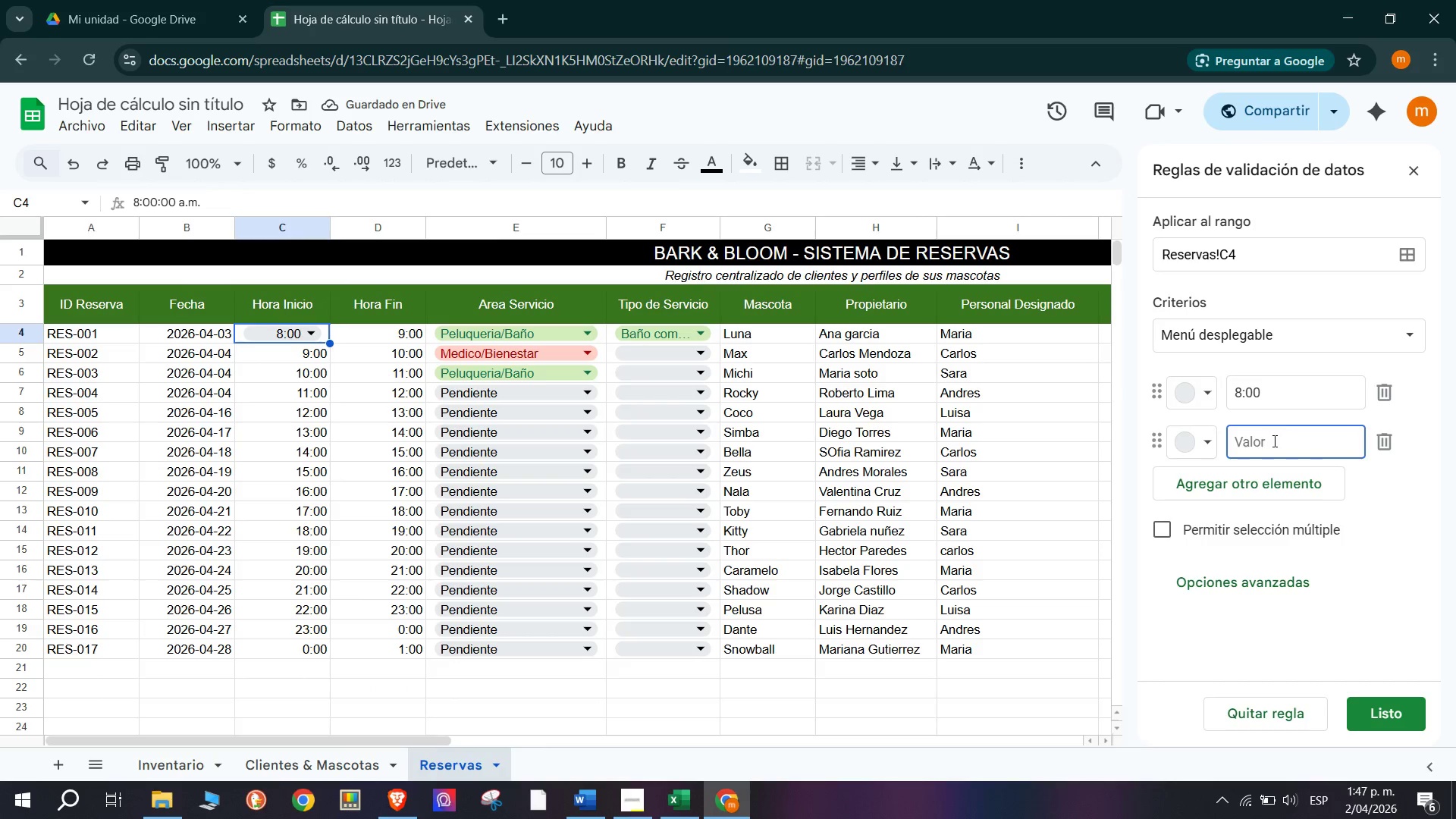 
left_click_drag(start_coordinate=[1269, 401], to_coordinate=[1216, 389])
 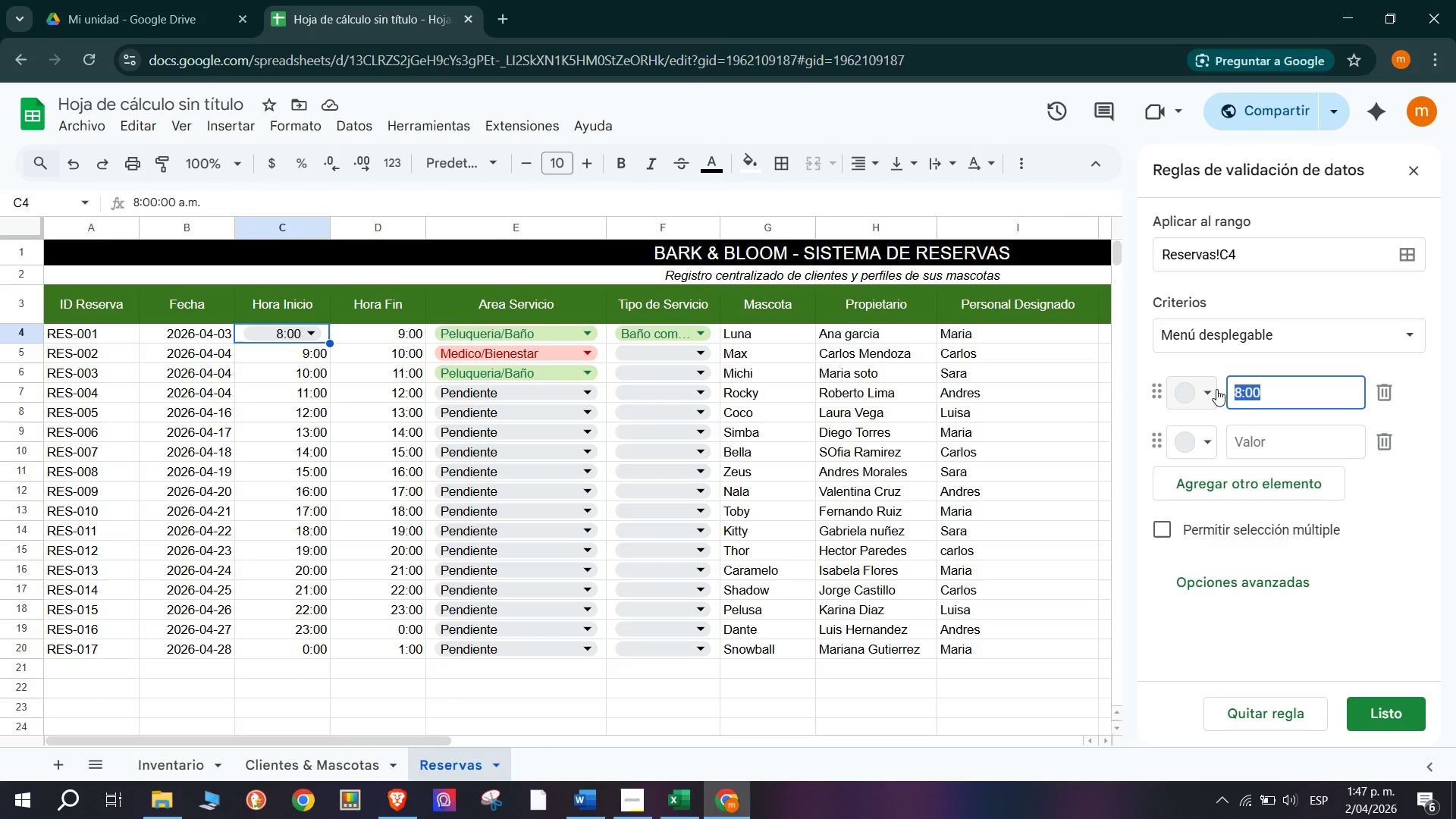 
key(Control+C)
 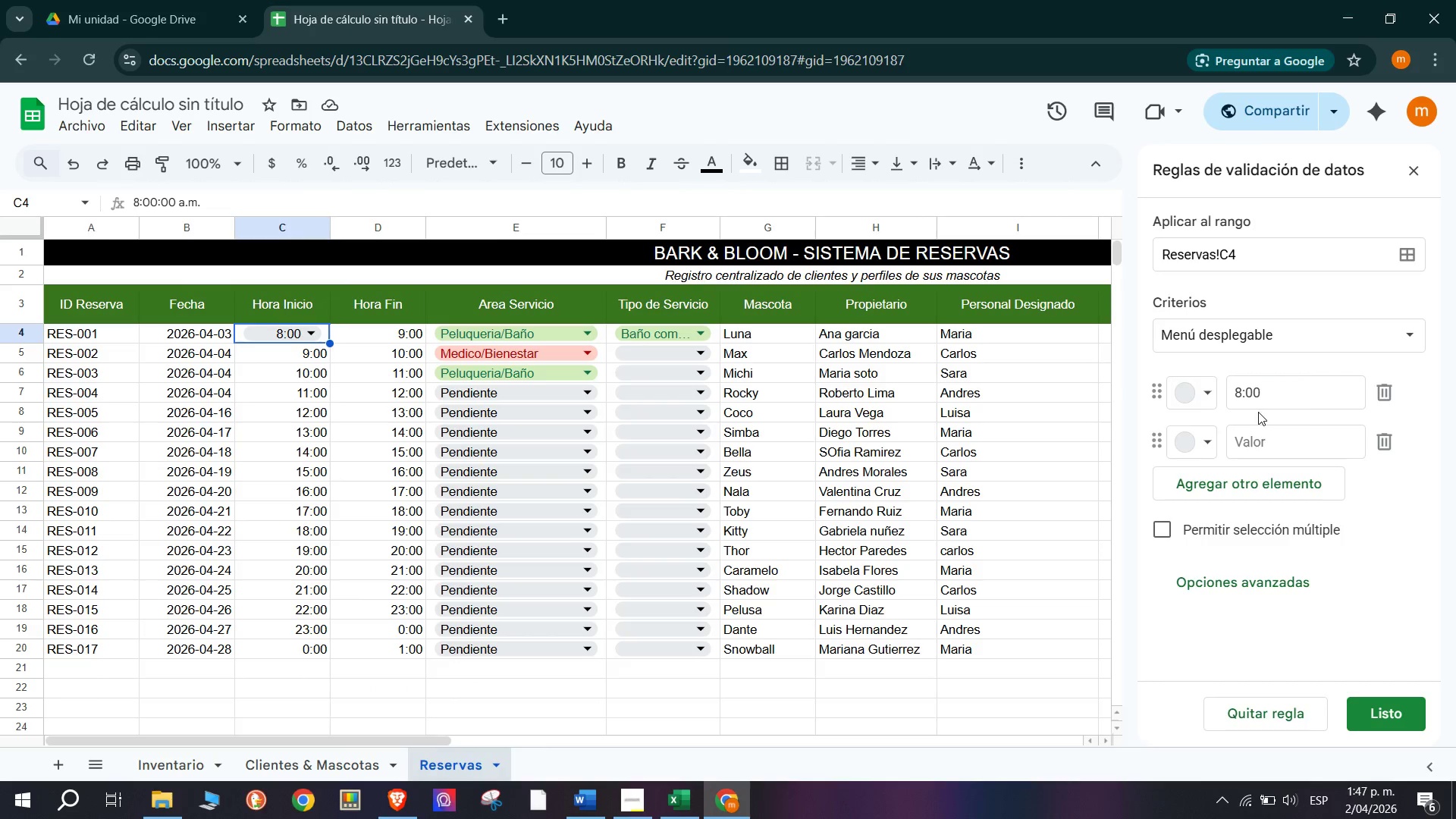 
double_click([1262, 431])
 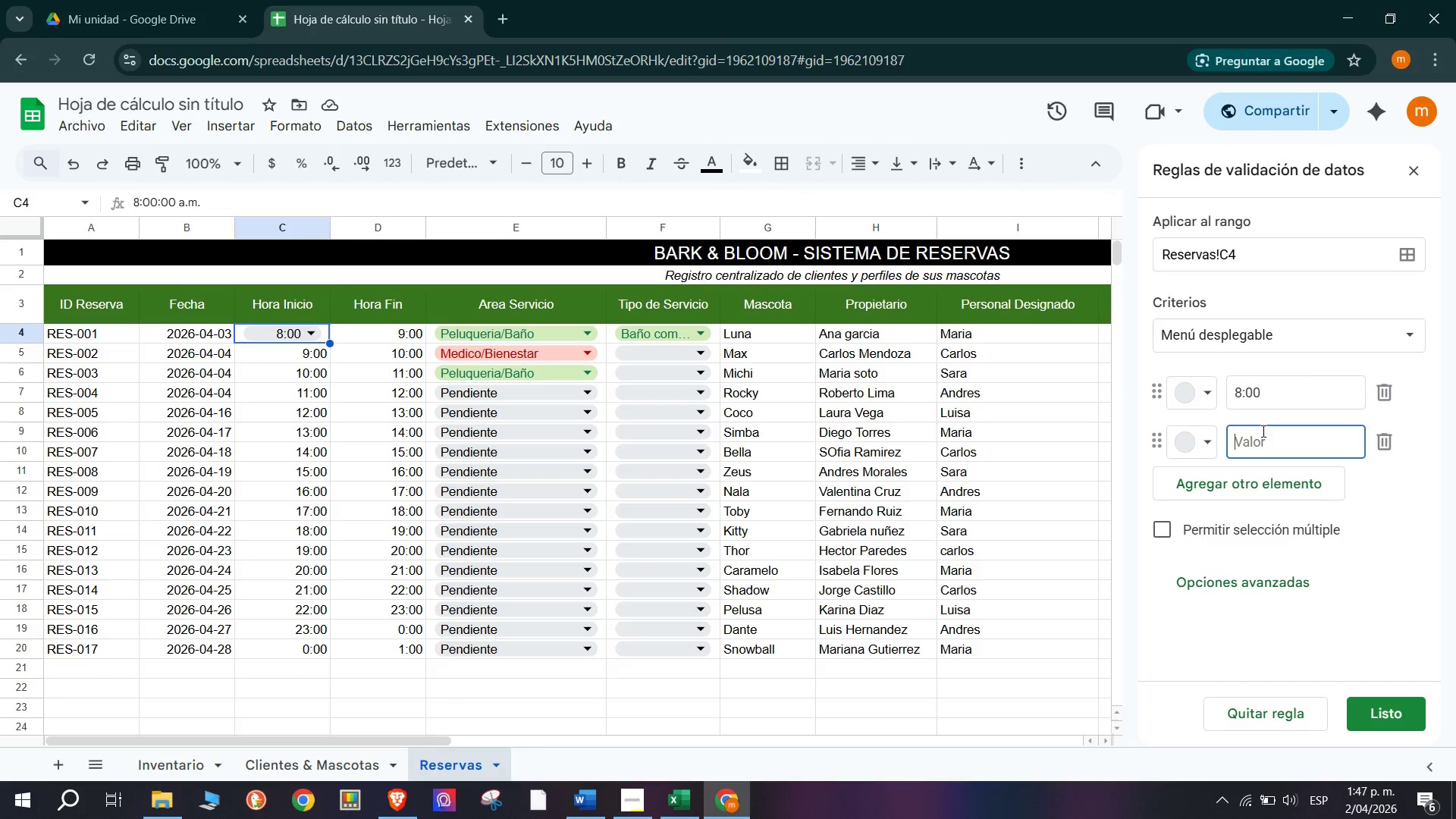 
key(Control+ControlLeft)
 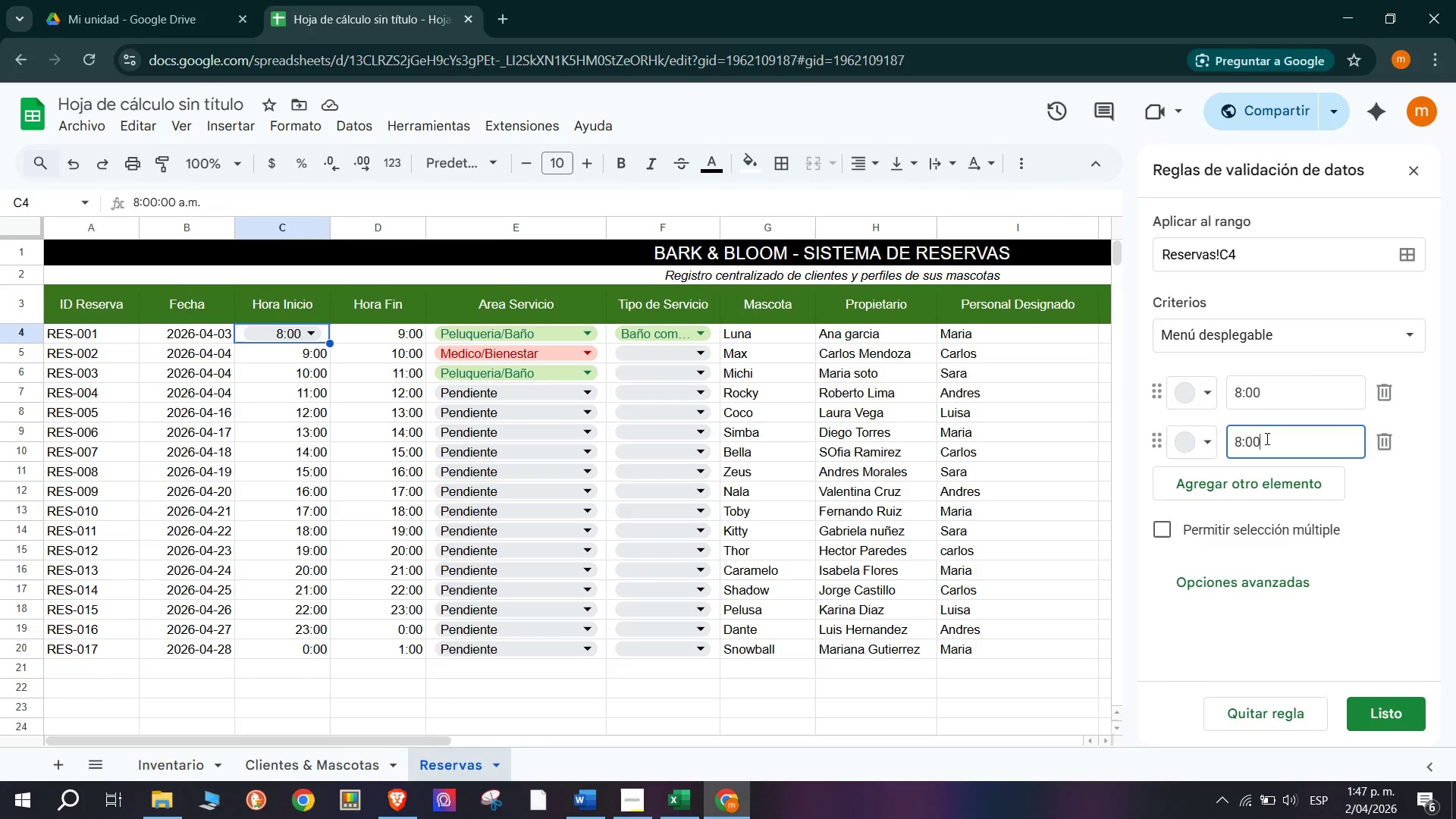 
key(Control+V)
 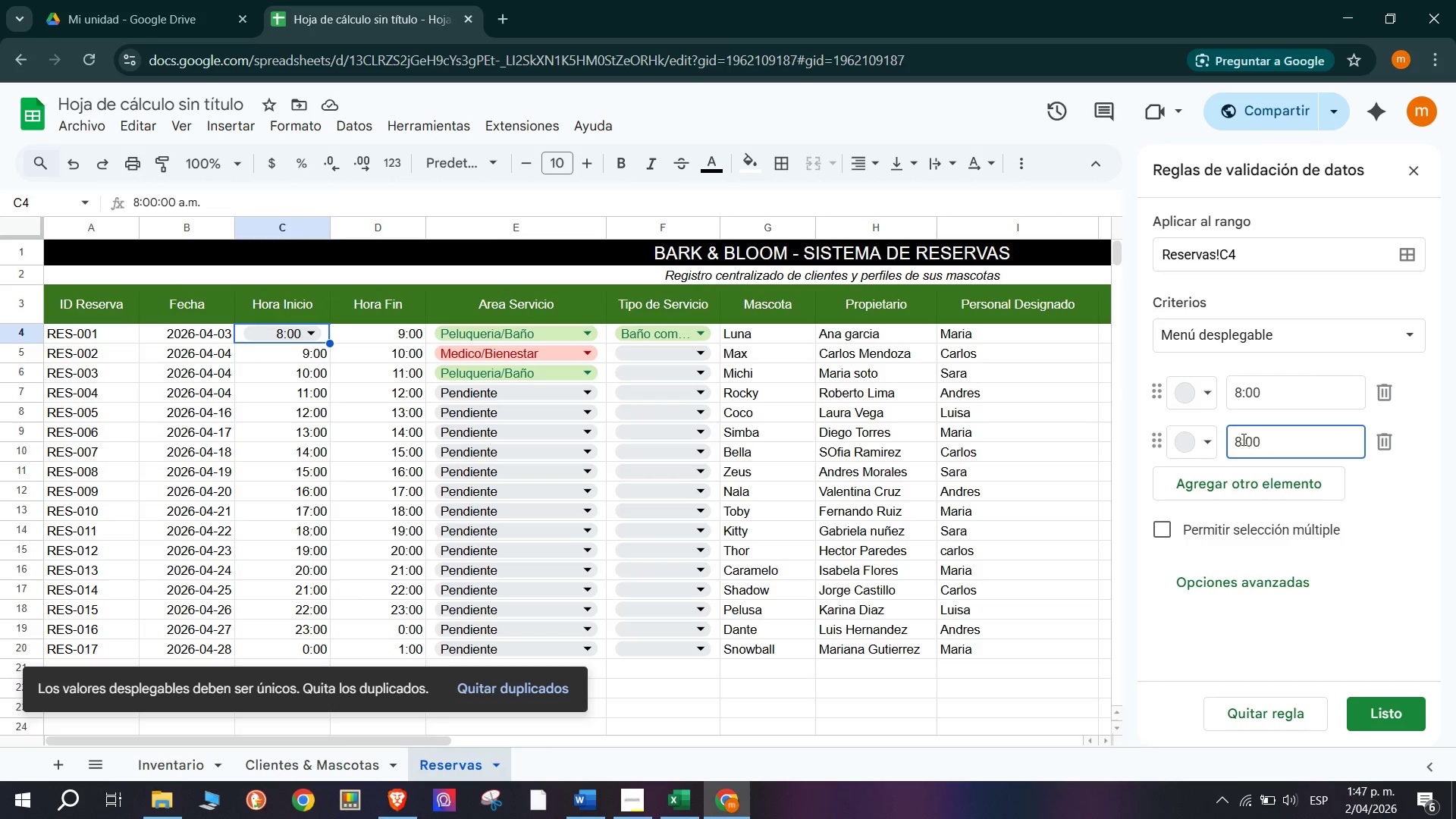 
left_click([1243, 439])
 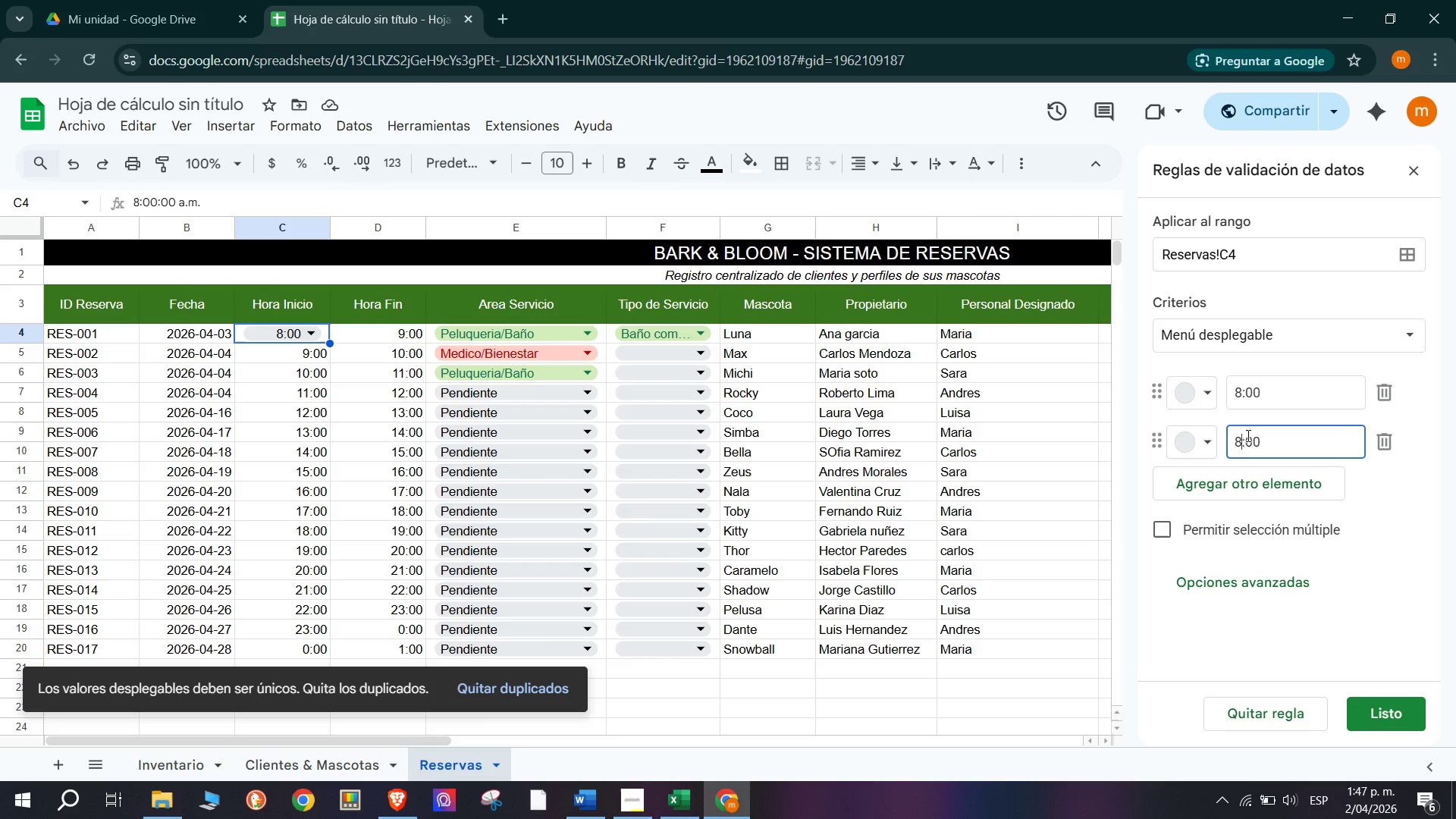 
key(Backspace)
 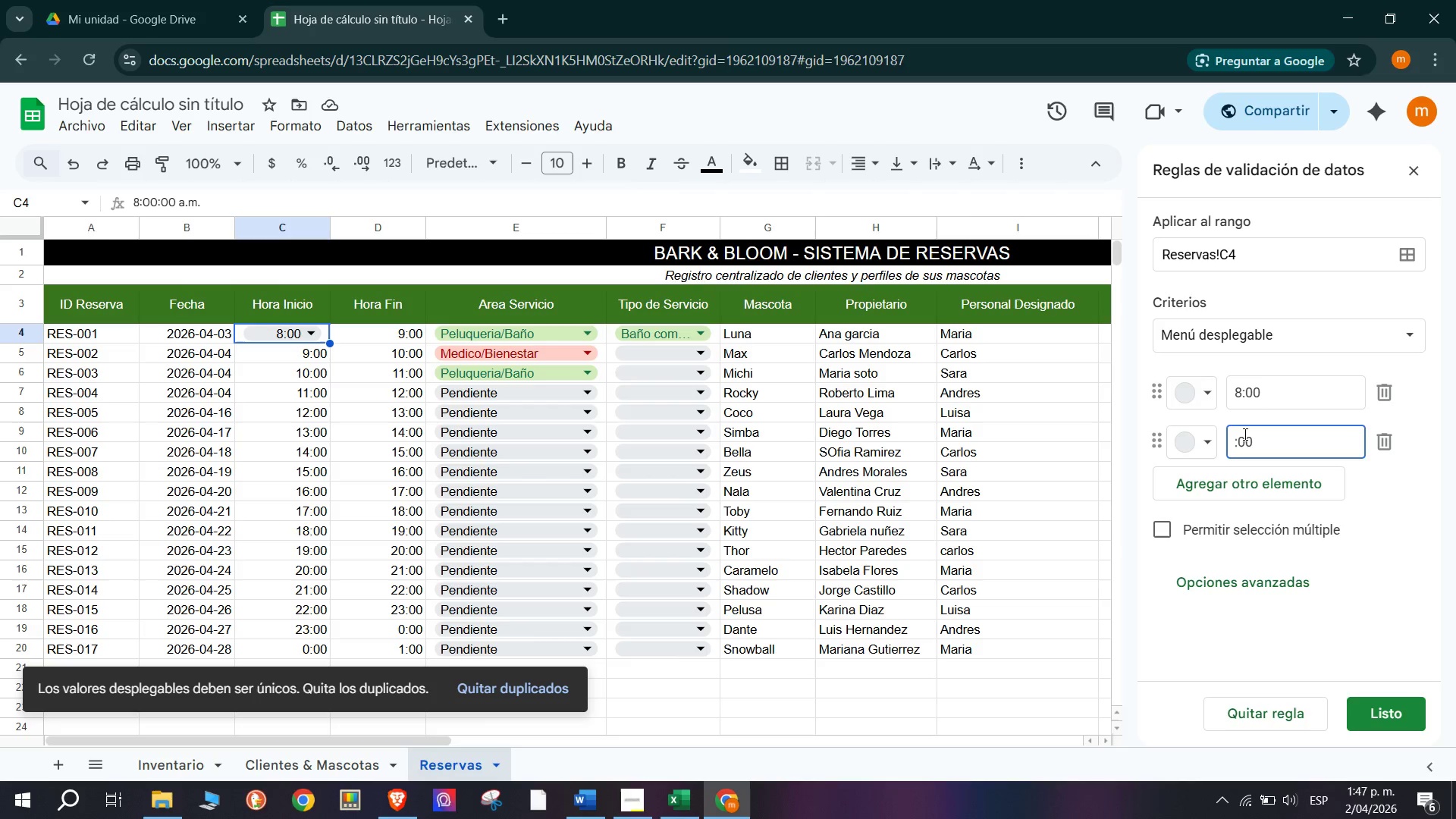 
key(9)
 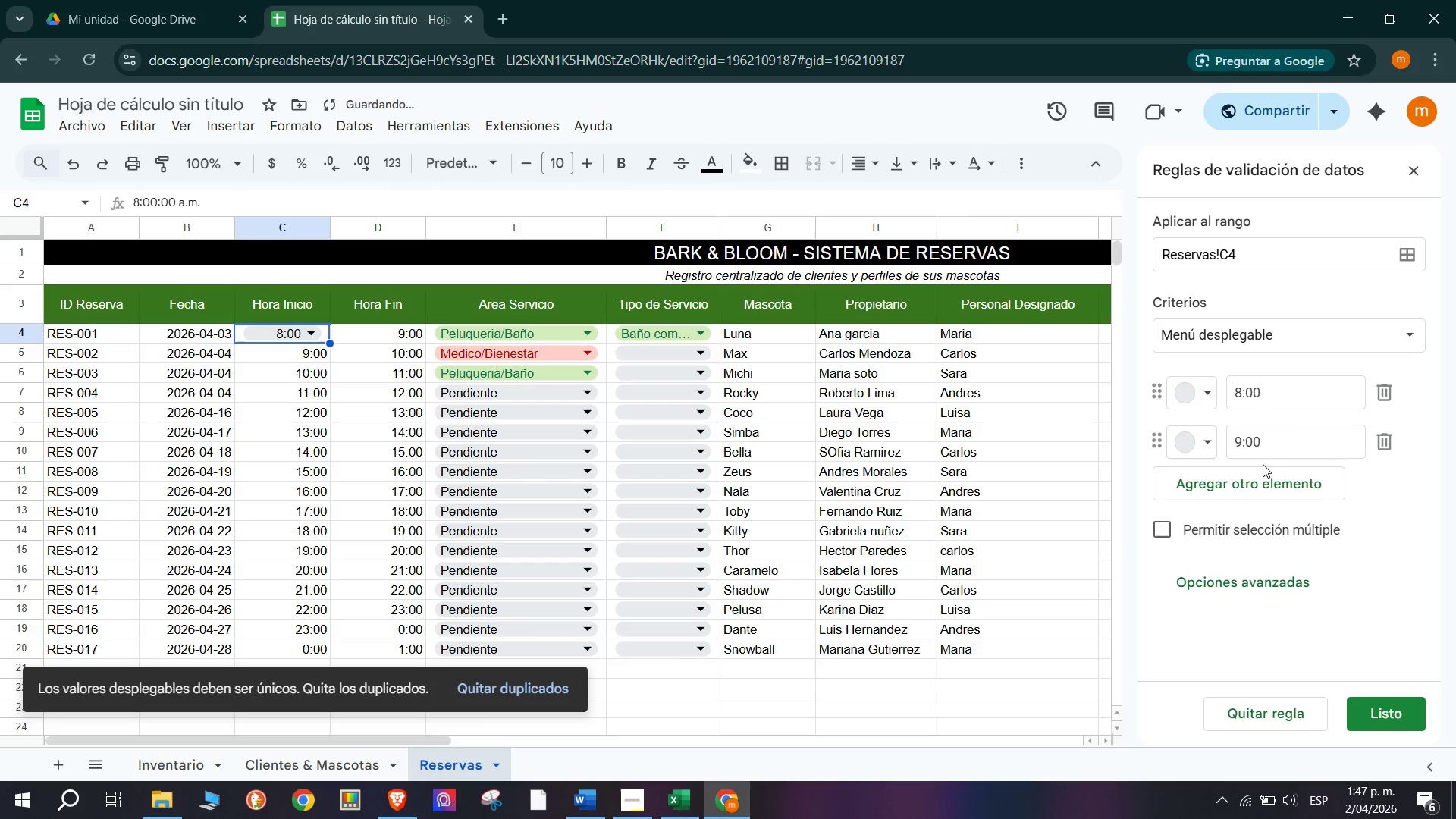 
double_click([1271, 479])
 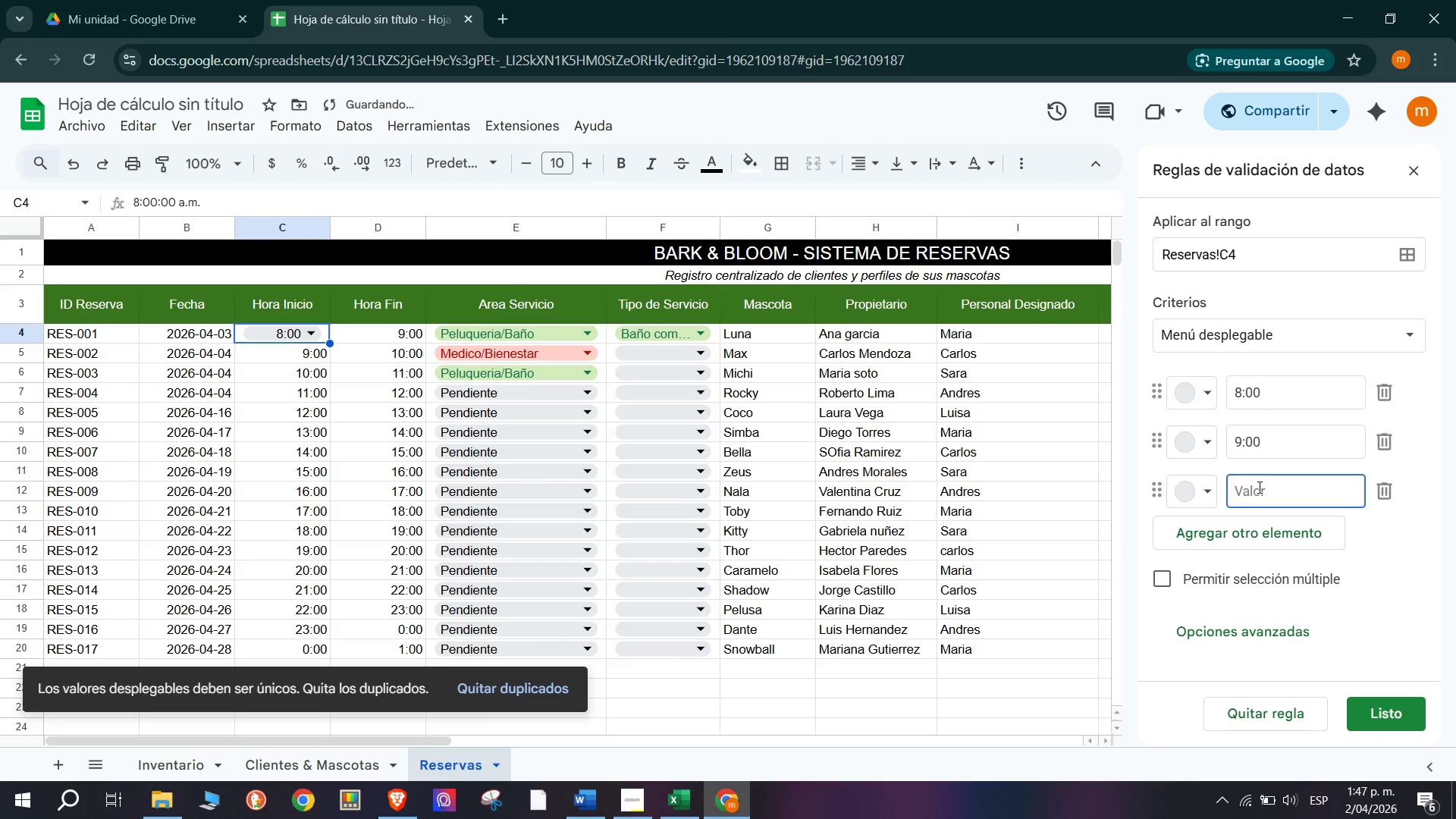 
key(Control+V)
 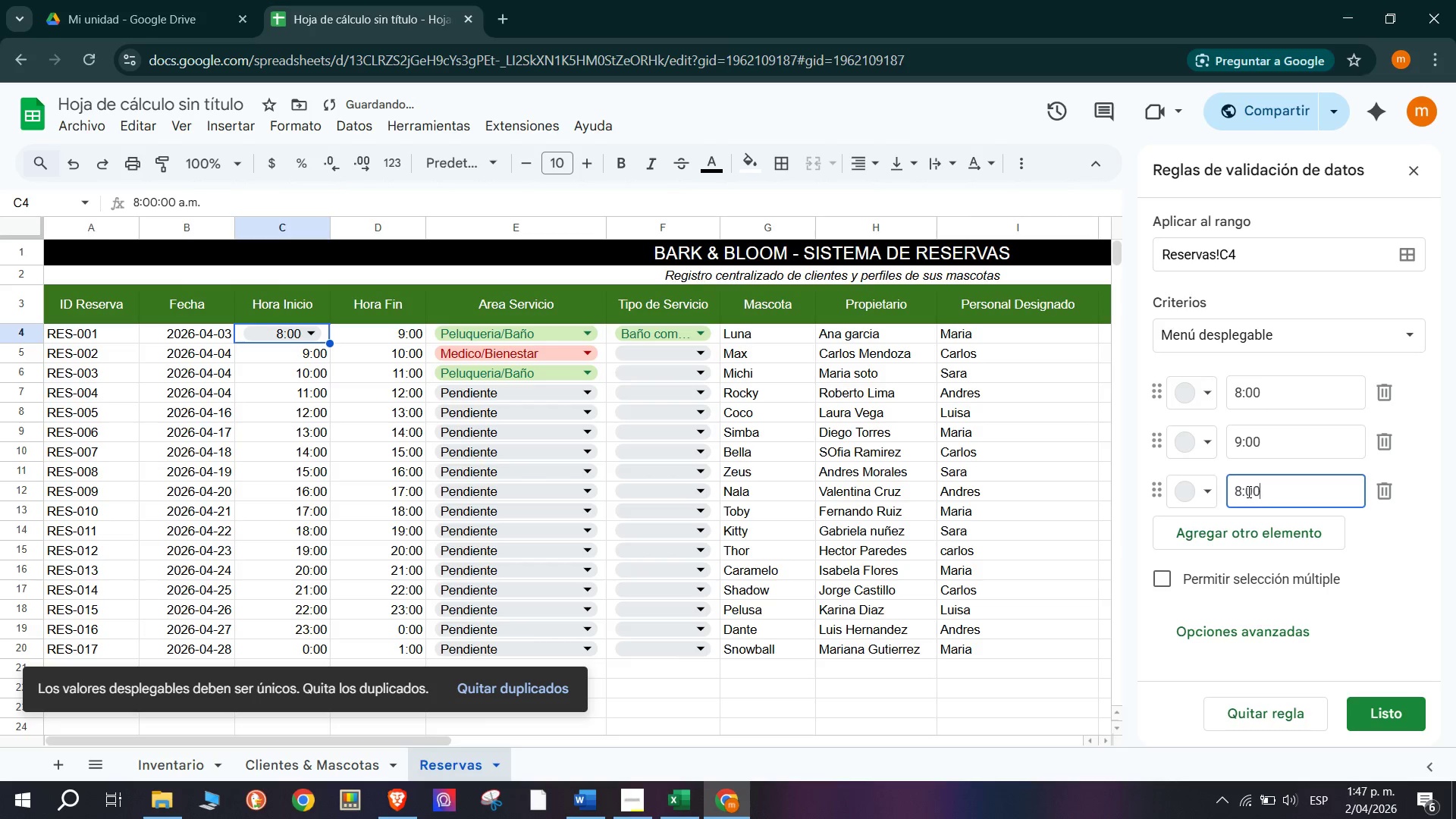 
left_click([1242, 491])
 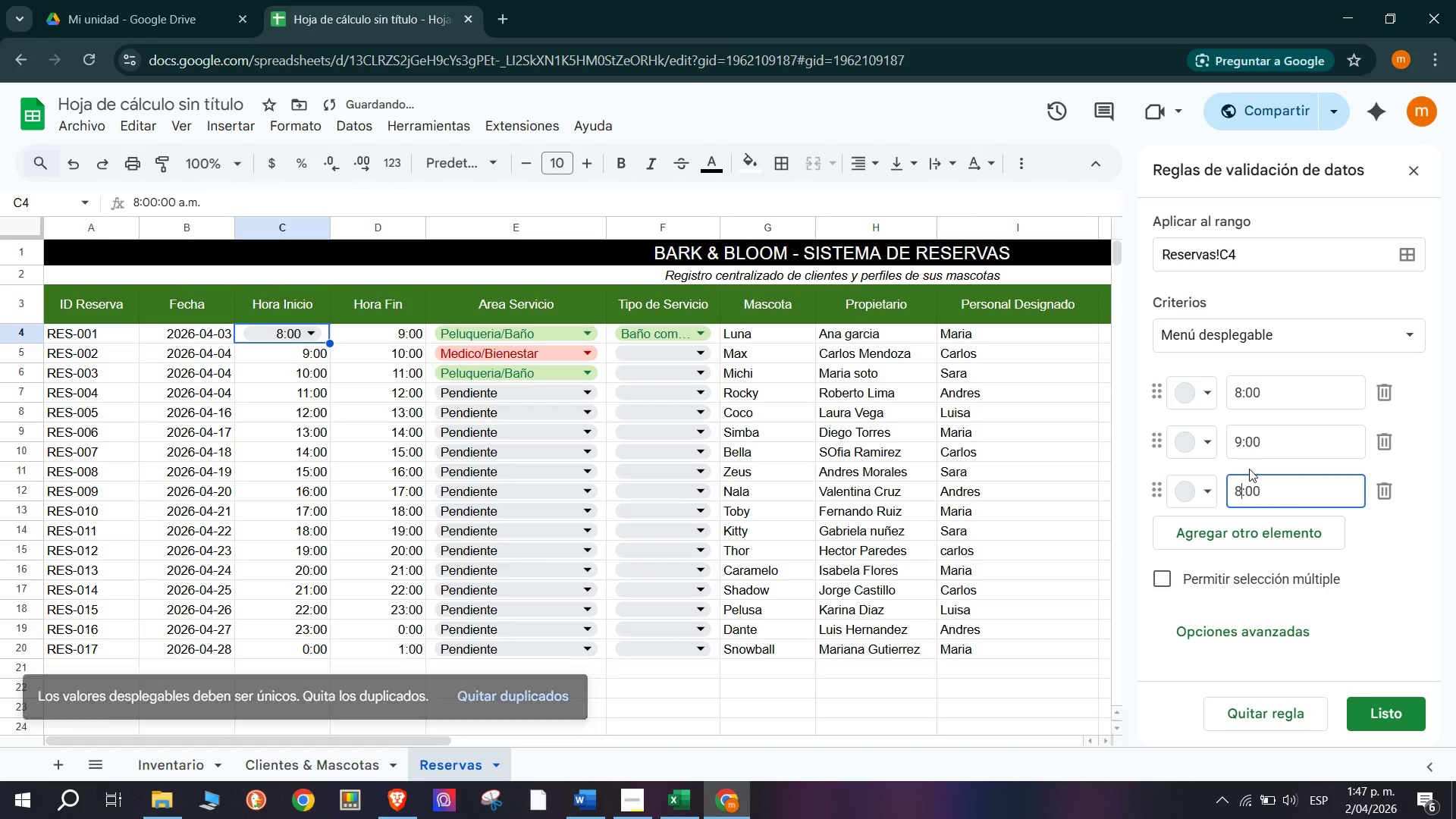 
key(Backspace)
type(10)
 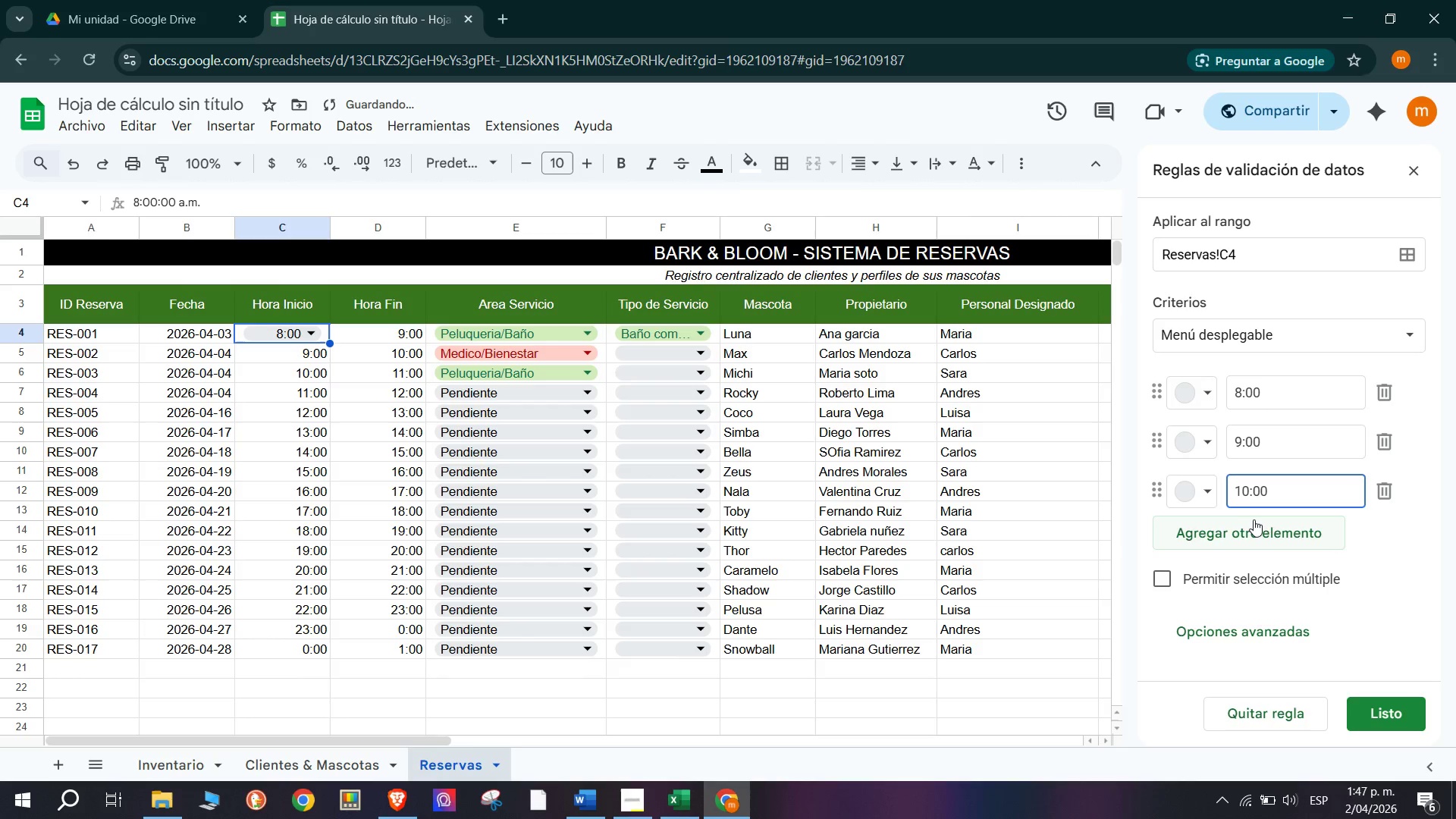 
left_click([1244, 517])
 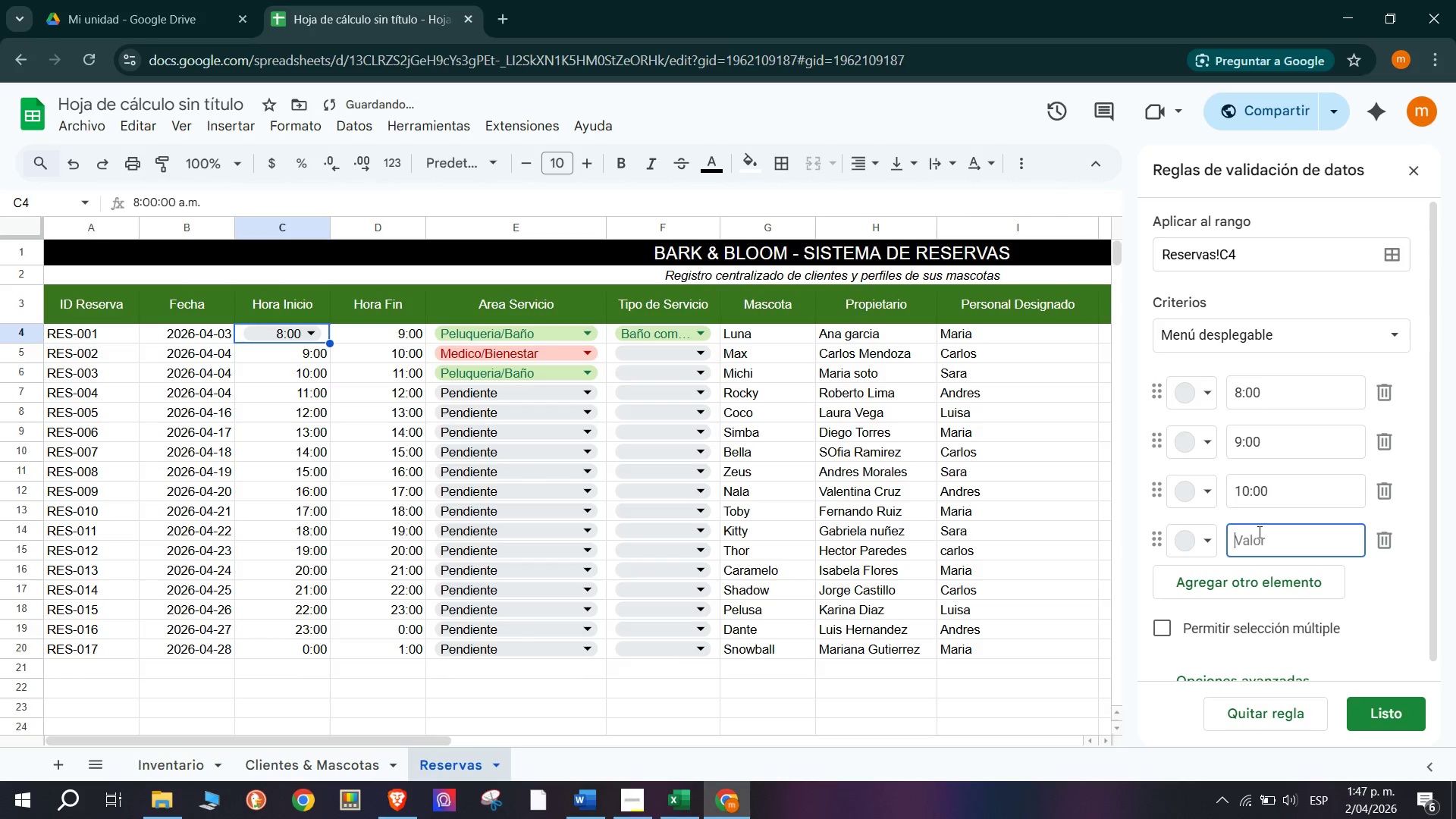 
left_click([1258, 532])
 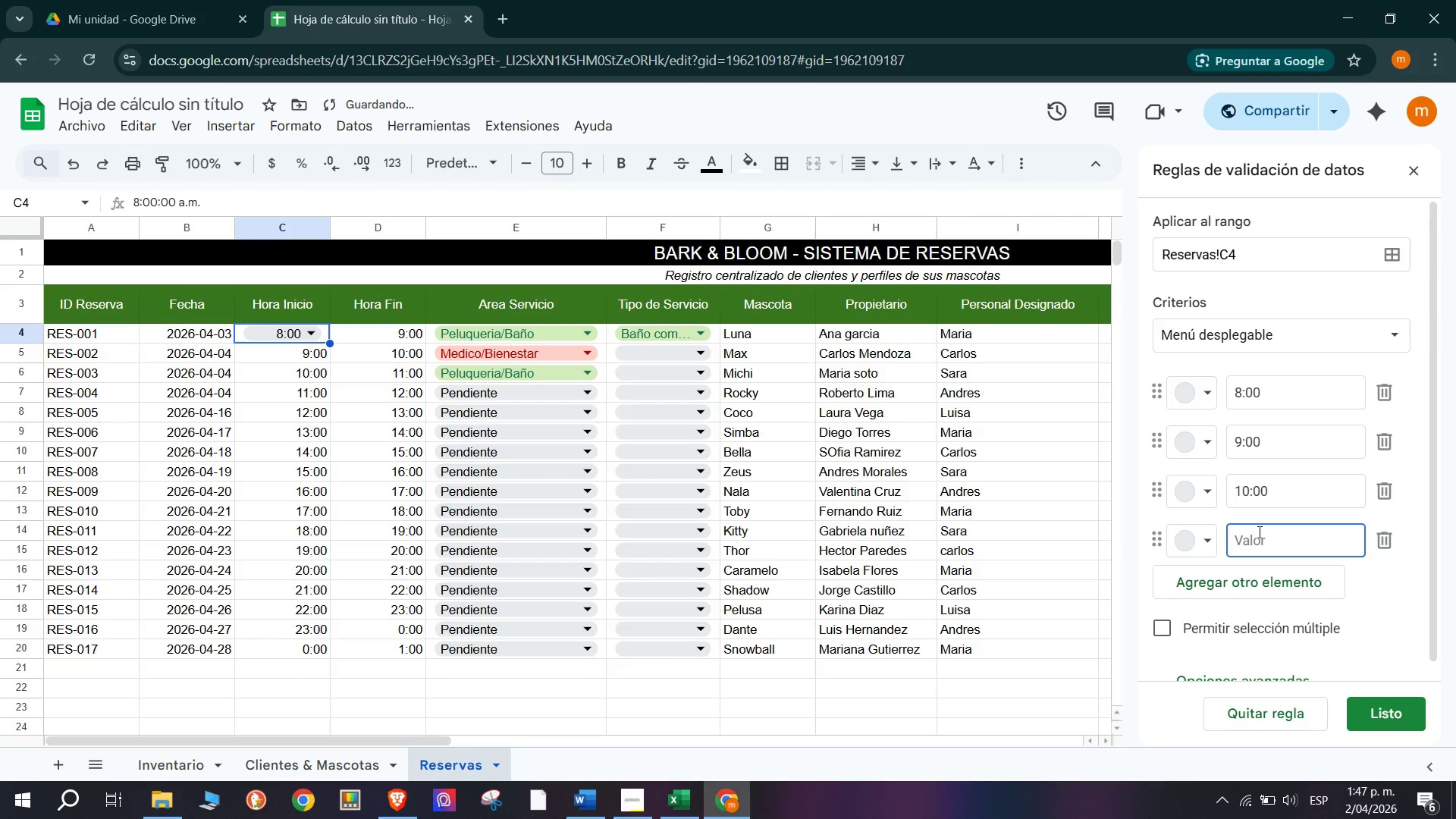 
type(11)
 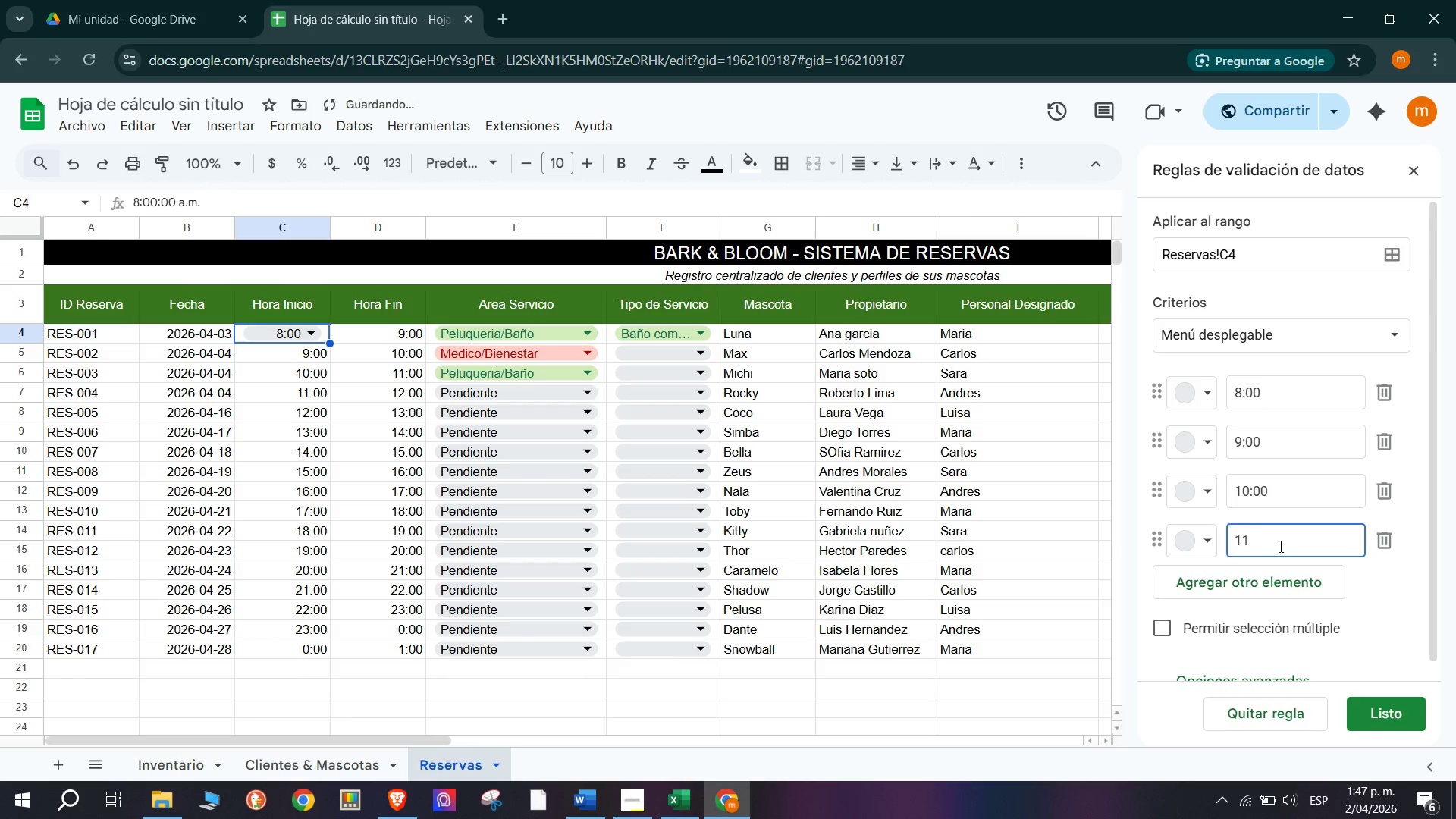 
type(>00)
 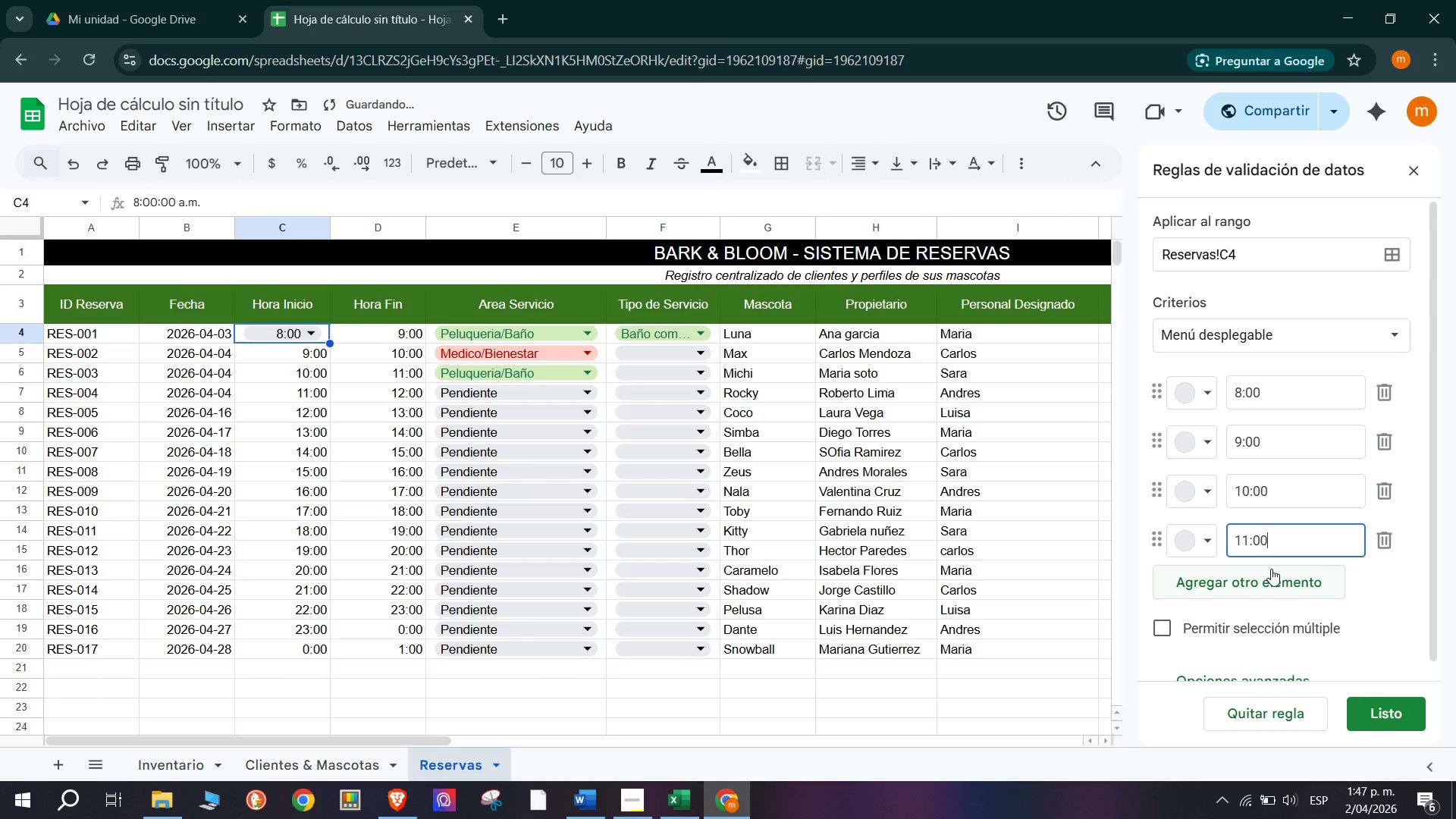 
left_click([1271, 569])
 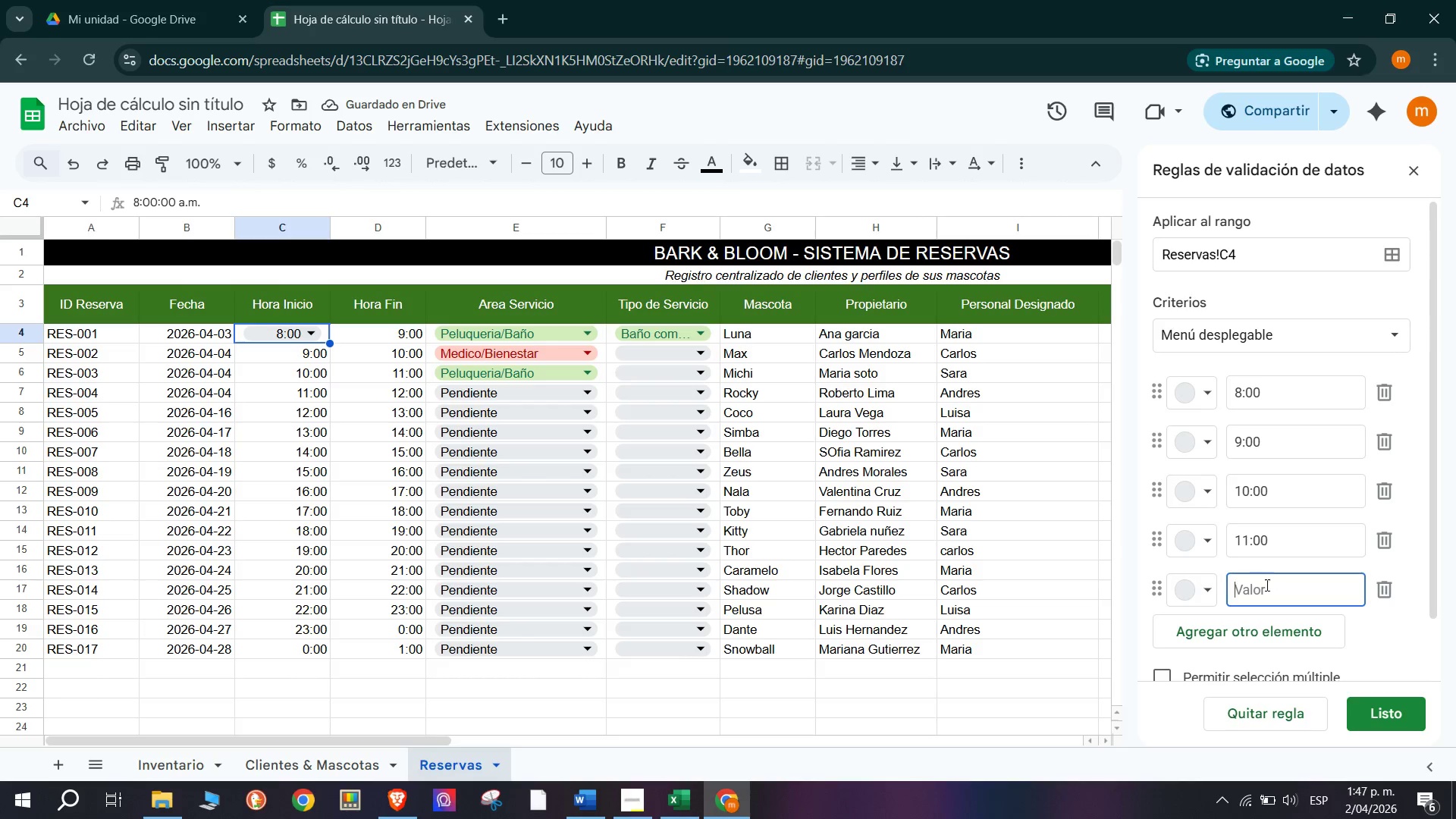 
wait(5.8)
 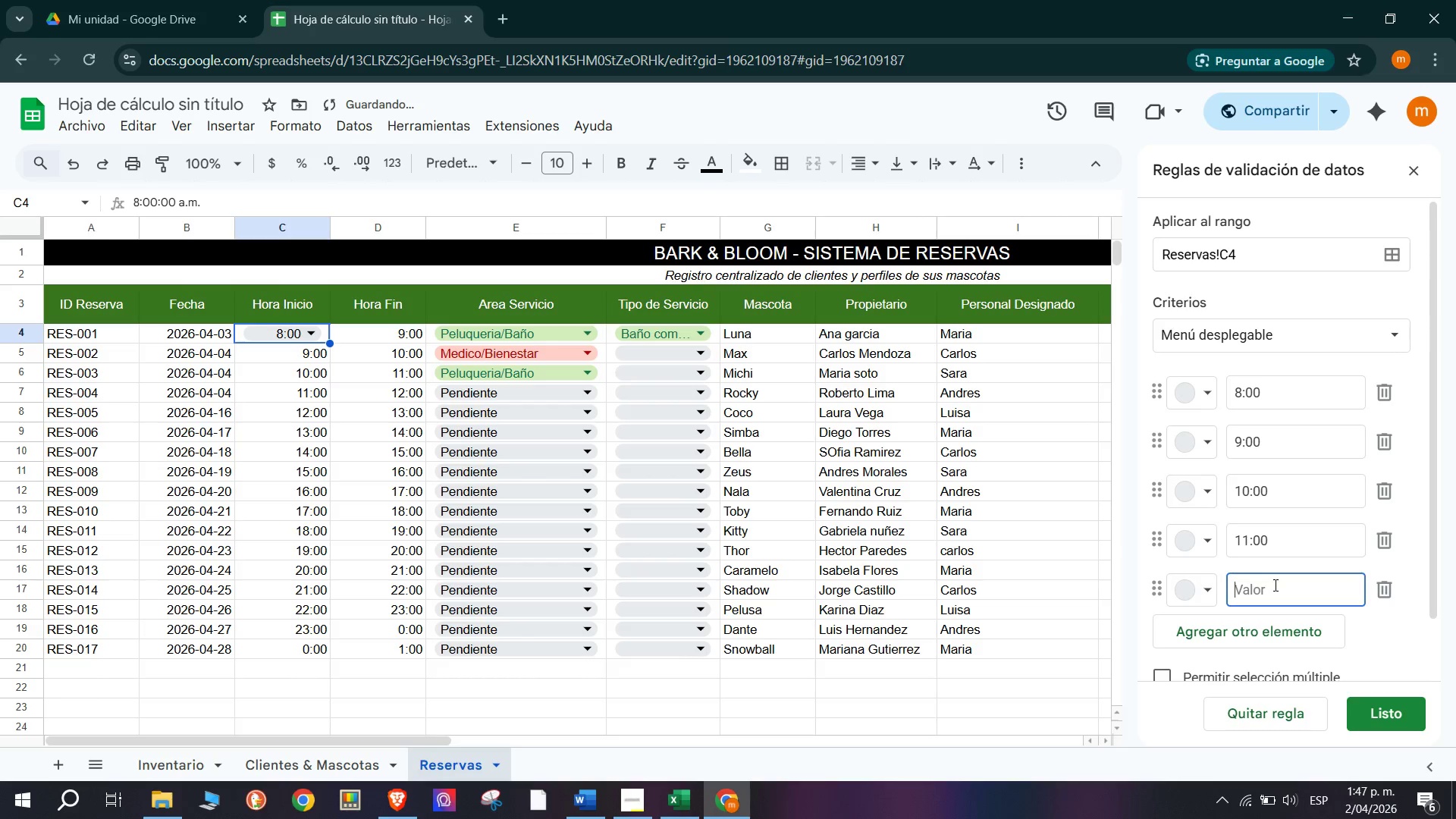 
type(12>00)
 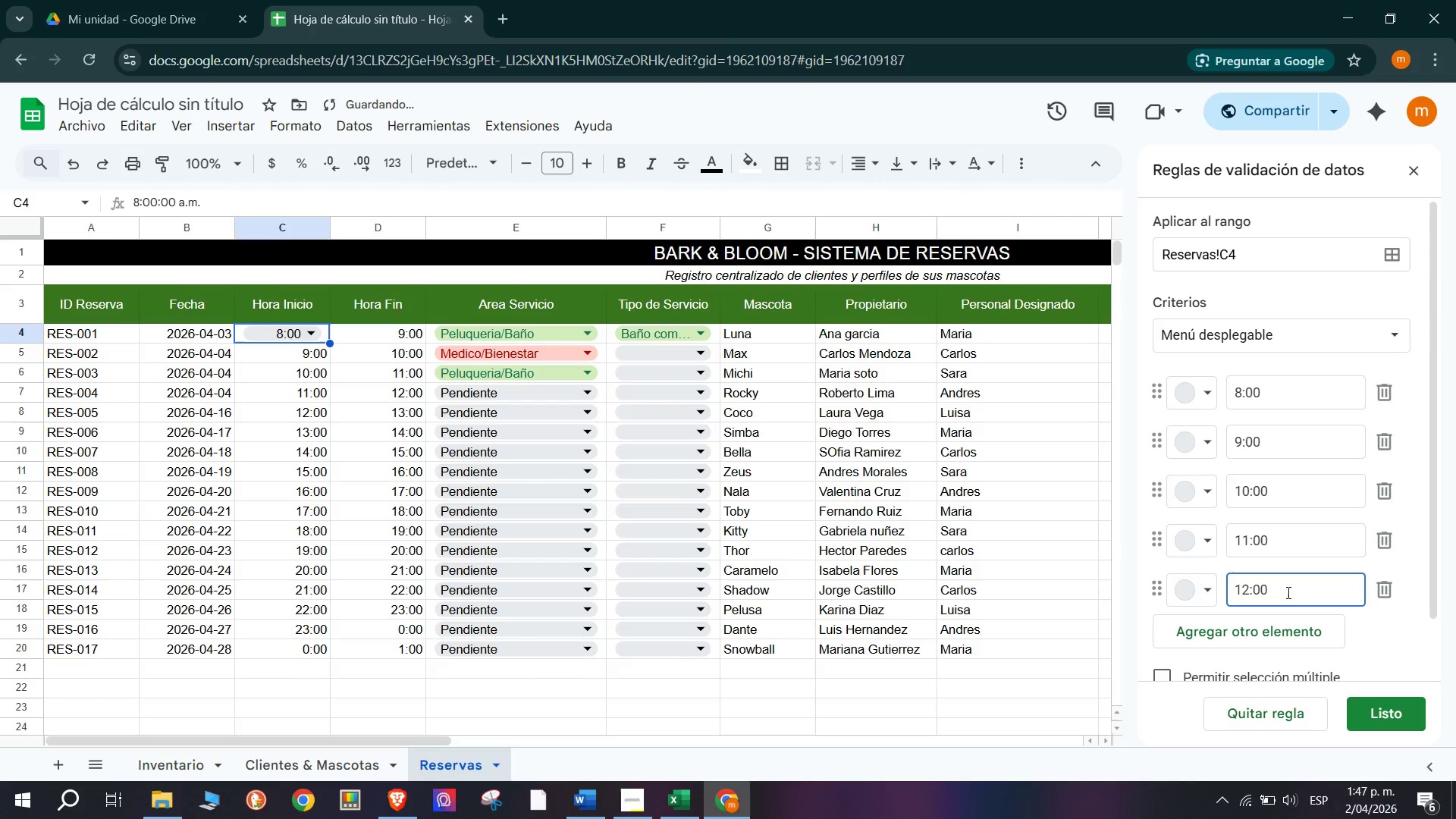 
key(Enter)
 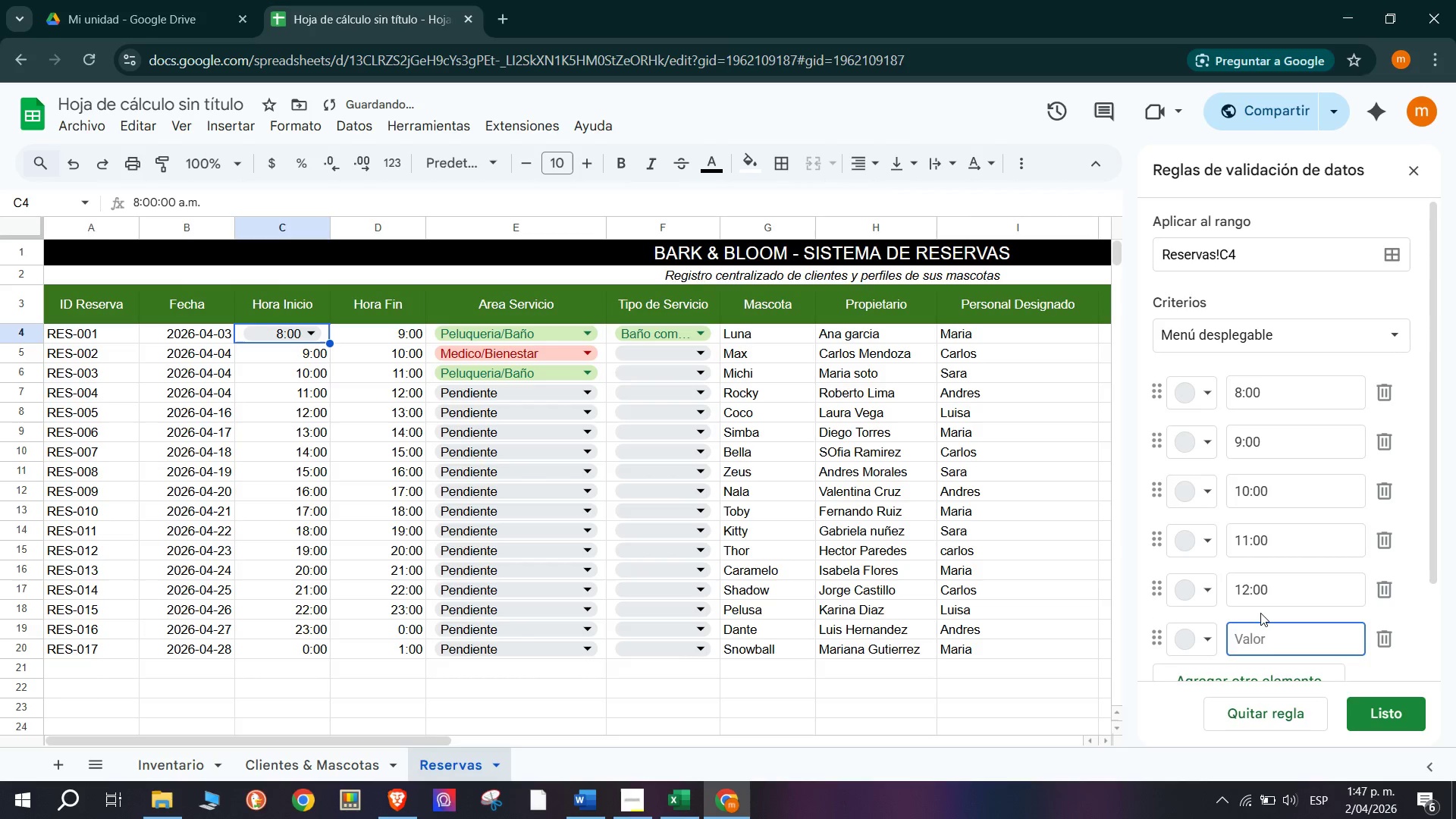 
key(2)
 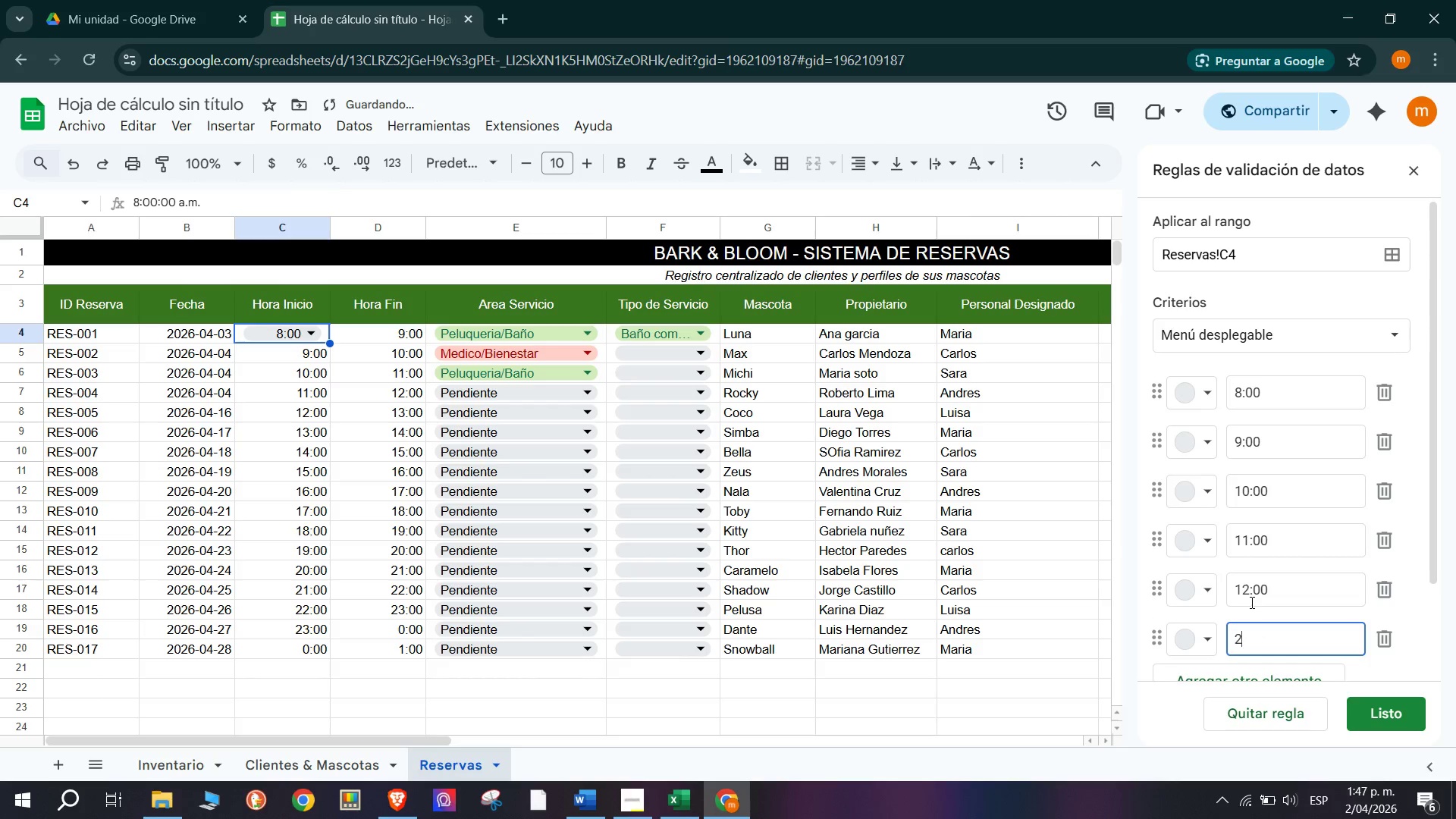 
key(Backspace)
type(14>00)
 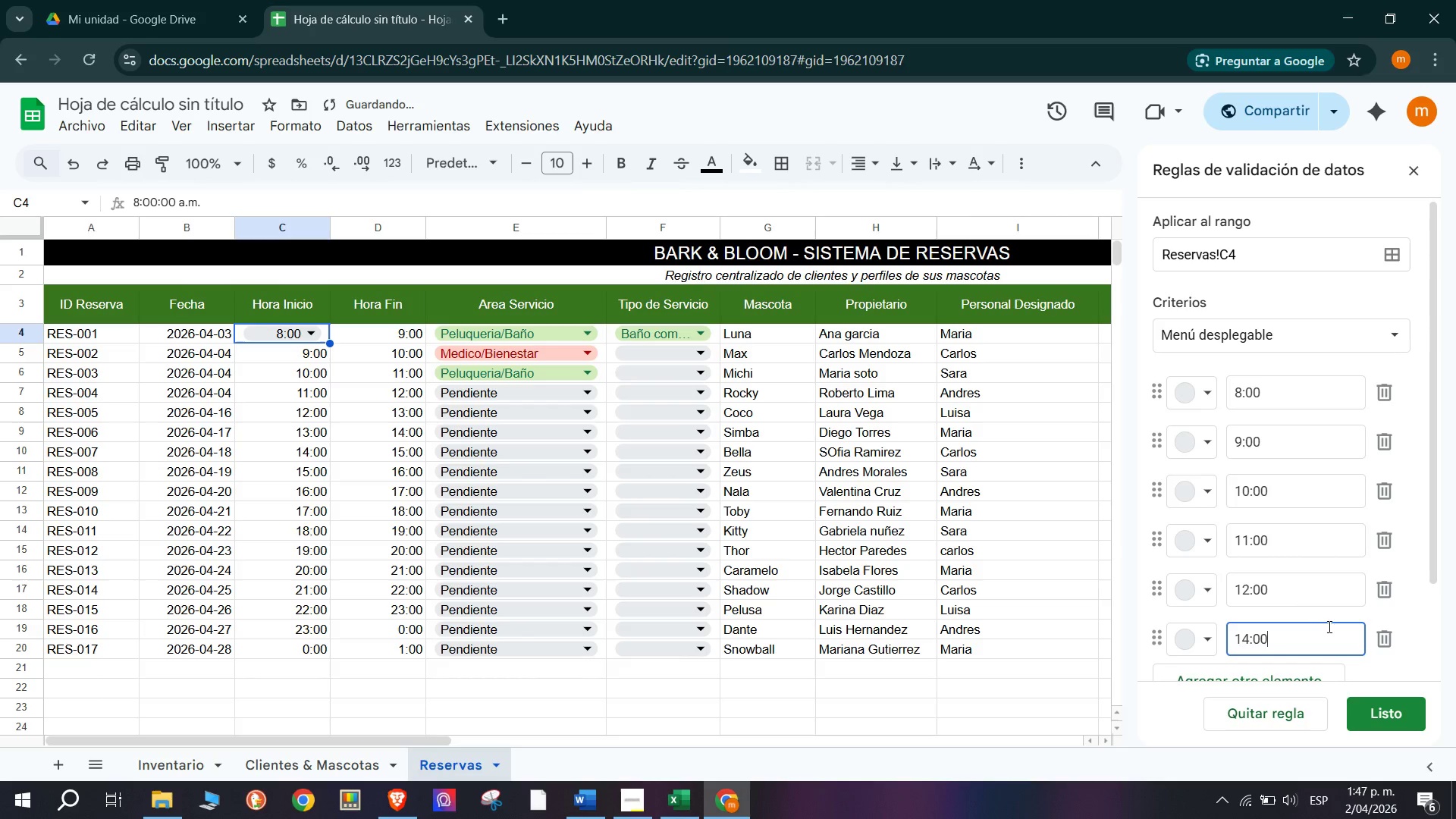 
left_click([1269, 576])
 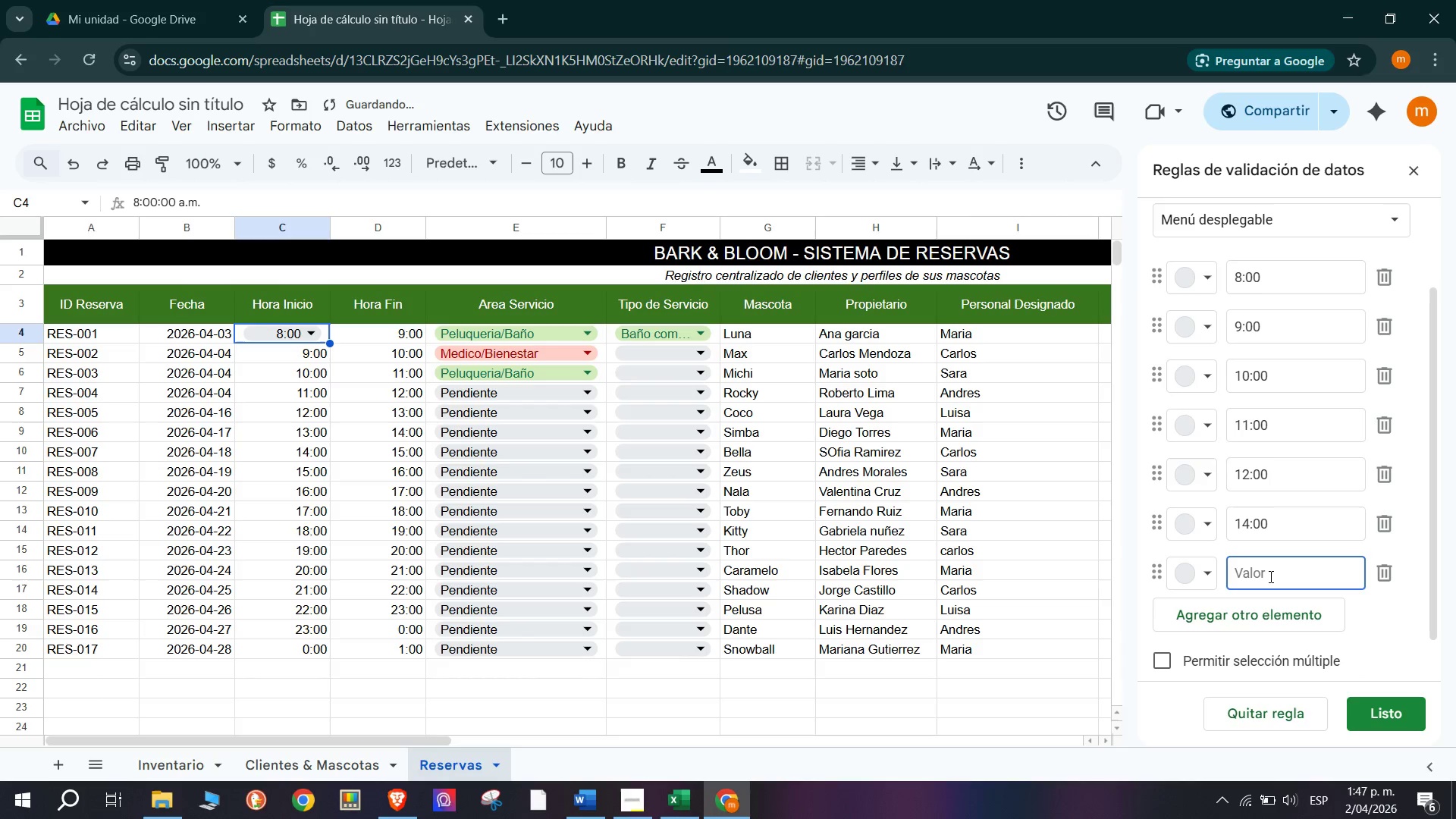 
scroll: coordinate [1305, 602], scroll_direction: down, amount: 1.0
 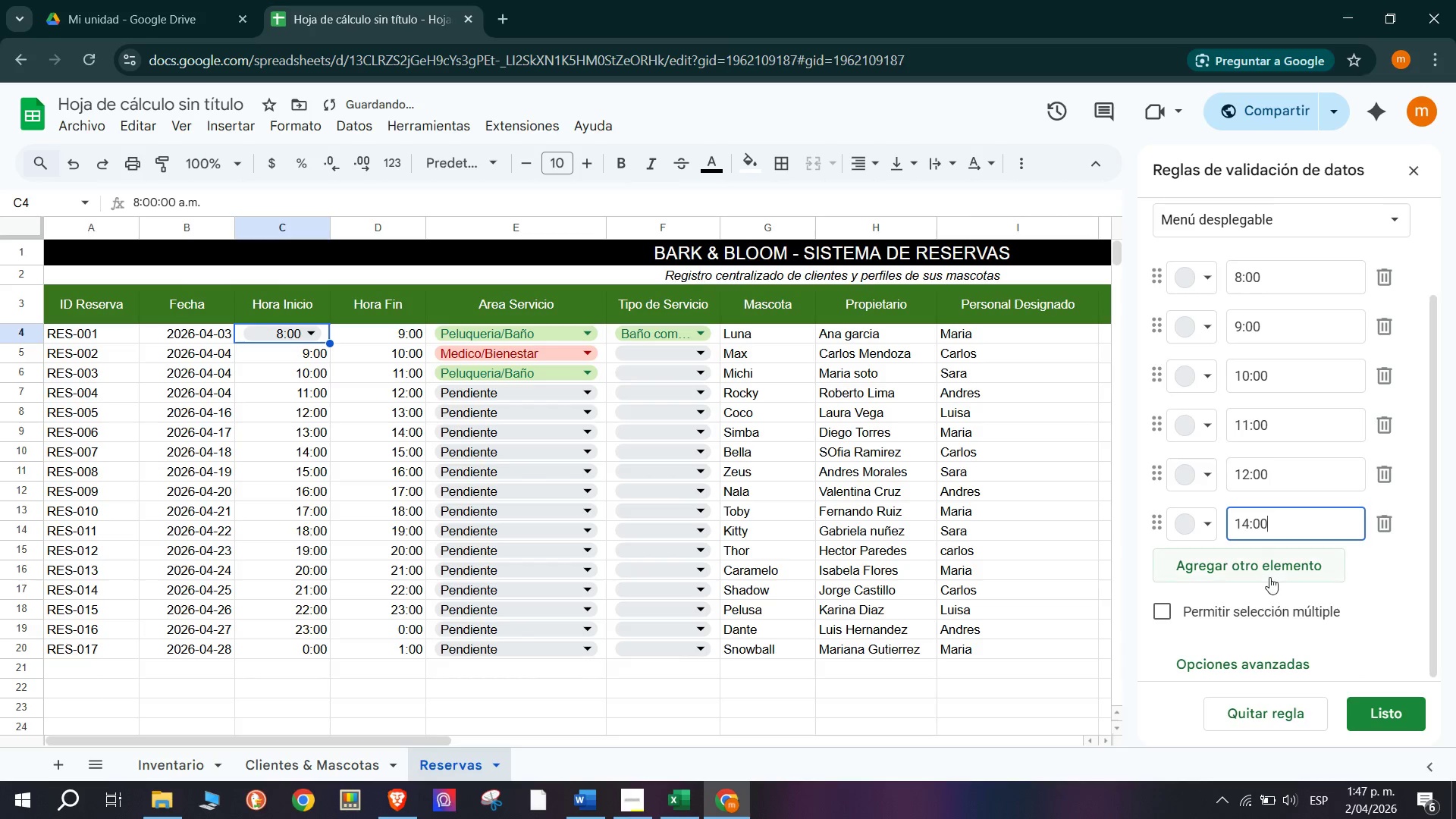 
type(1500)
key(Backspace)
key(Backspace)
type(>00)
 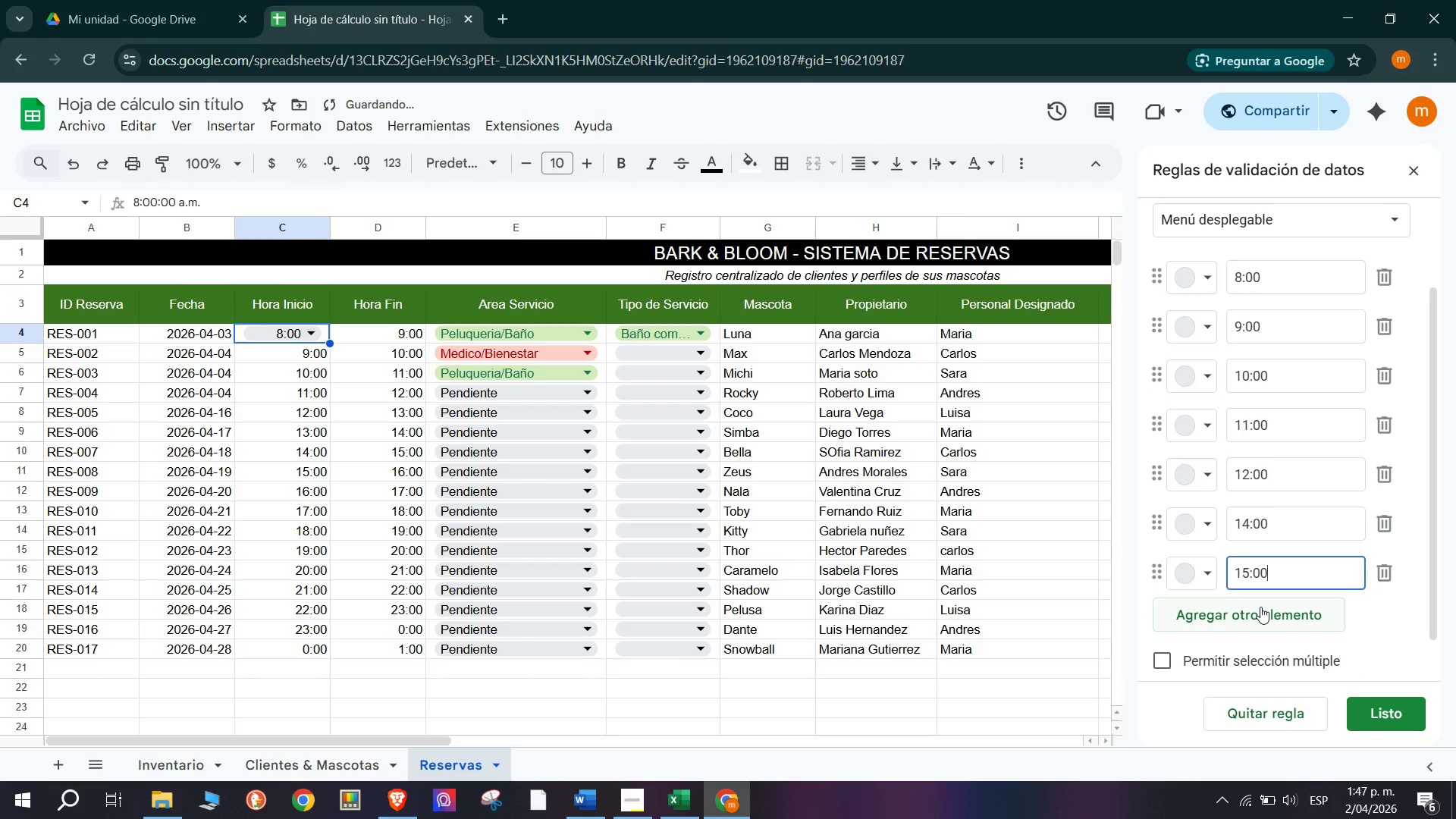 
 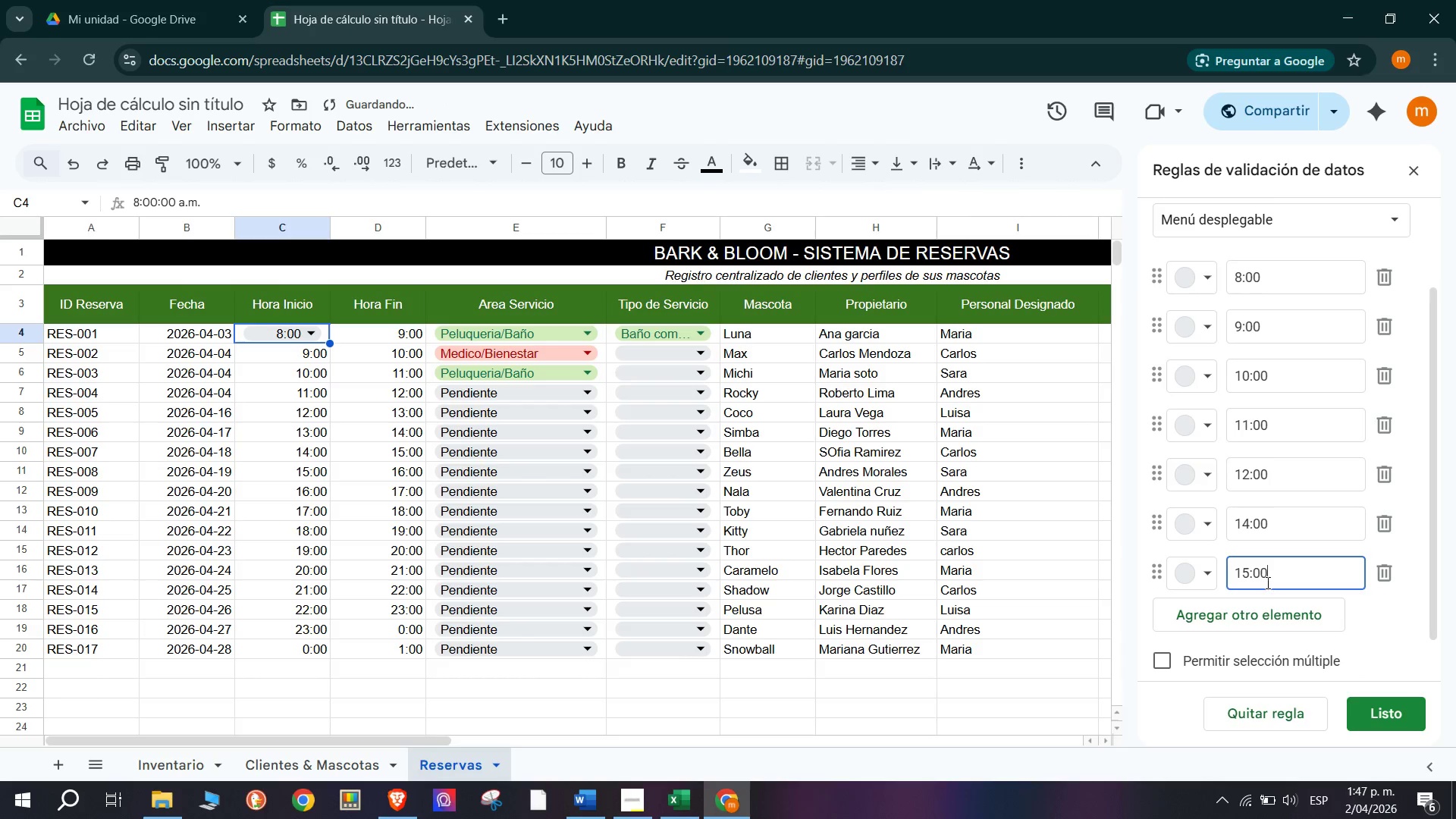 
left_click([1260, 607])
 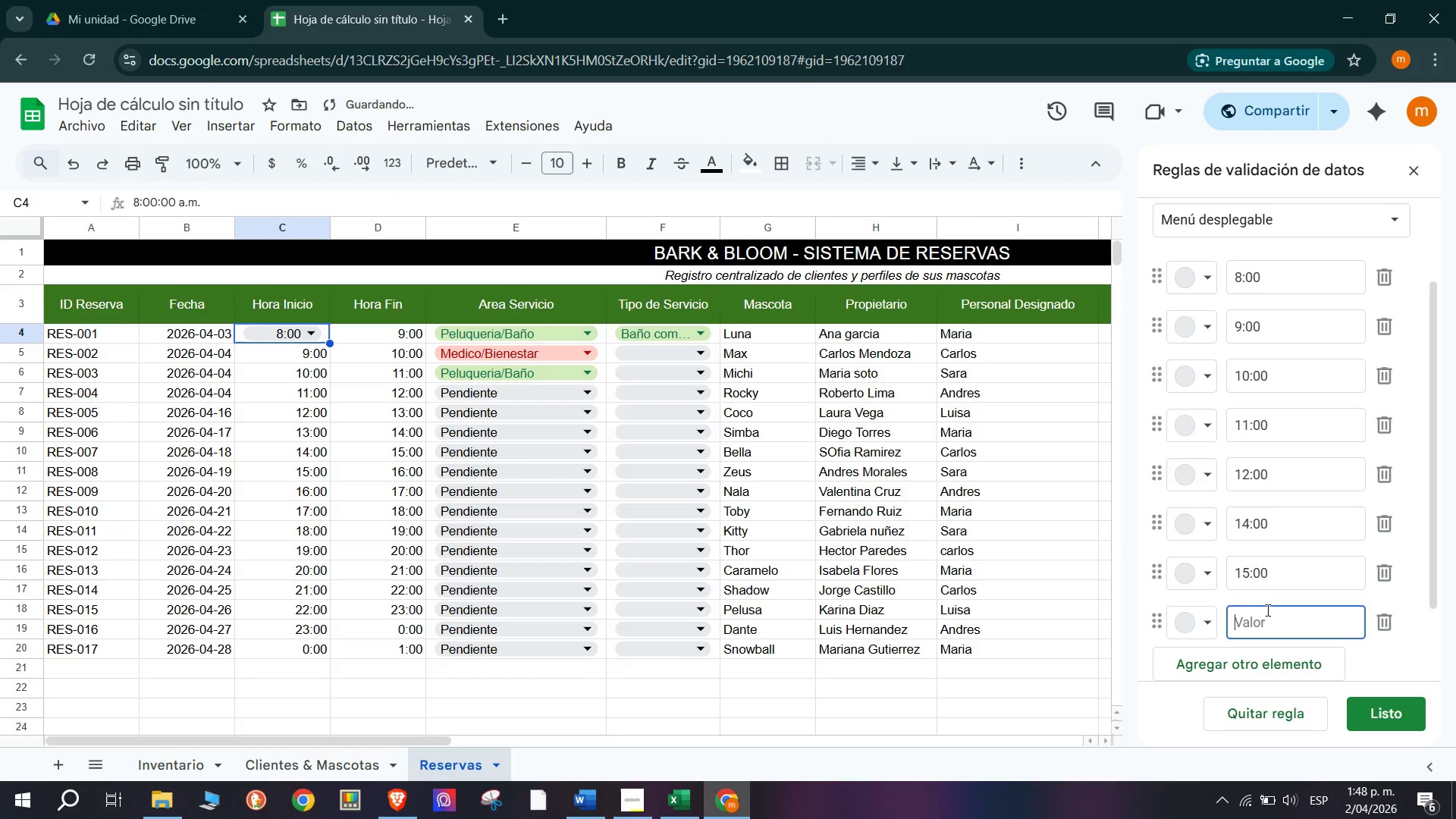 
type(16>00)
 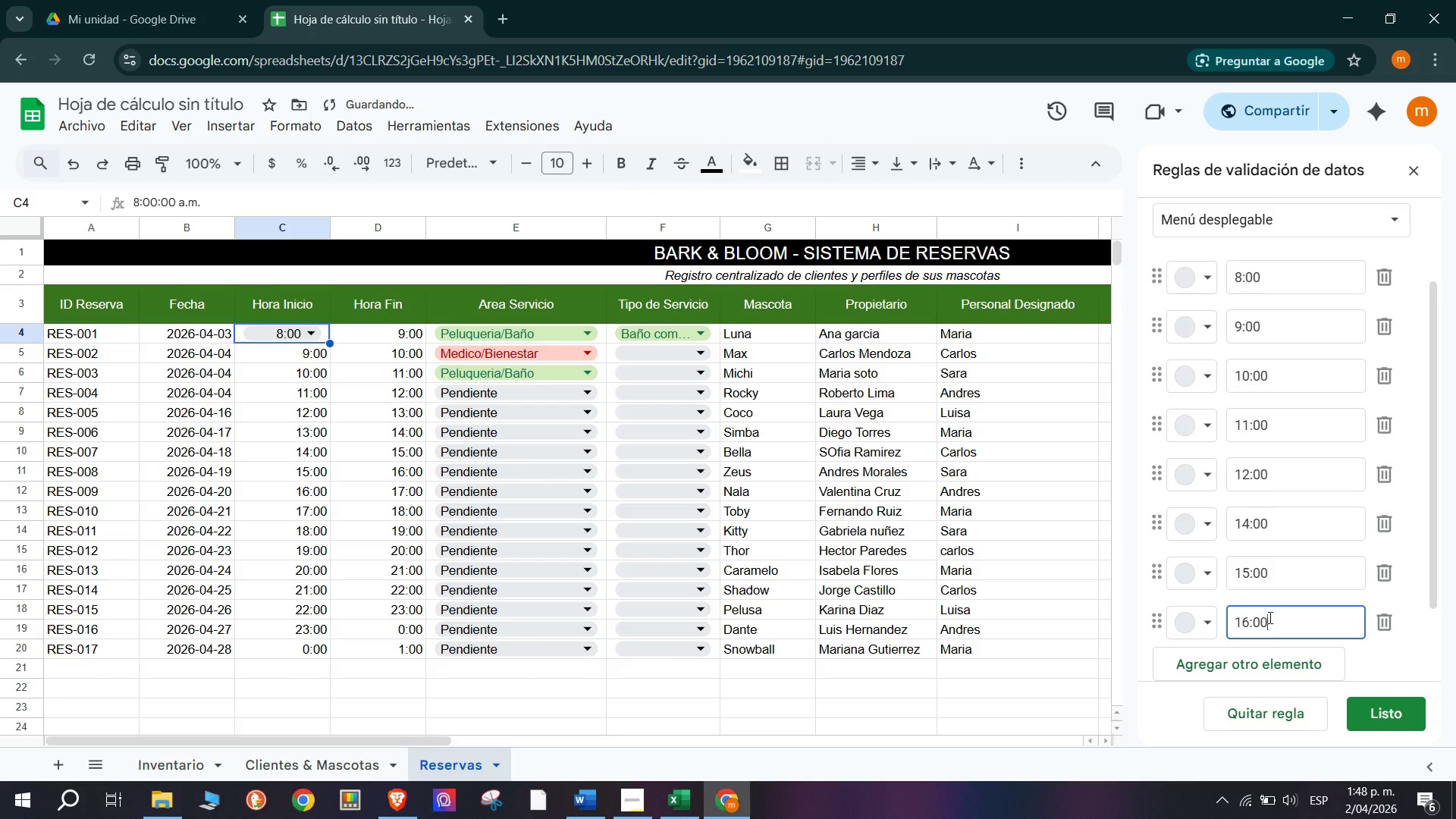 
type(17>00)
 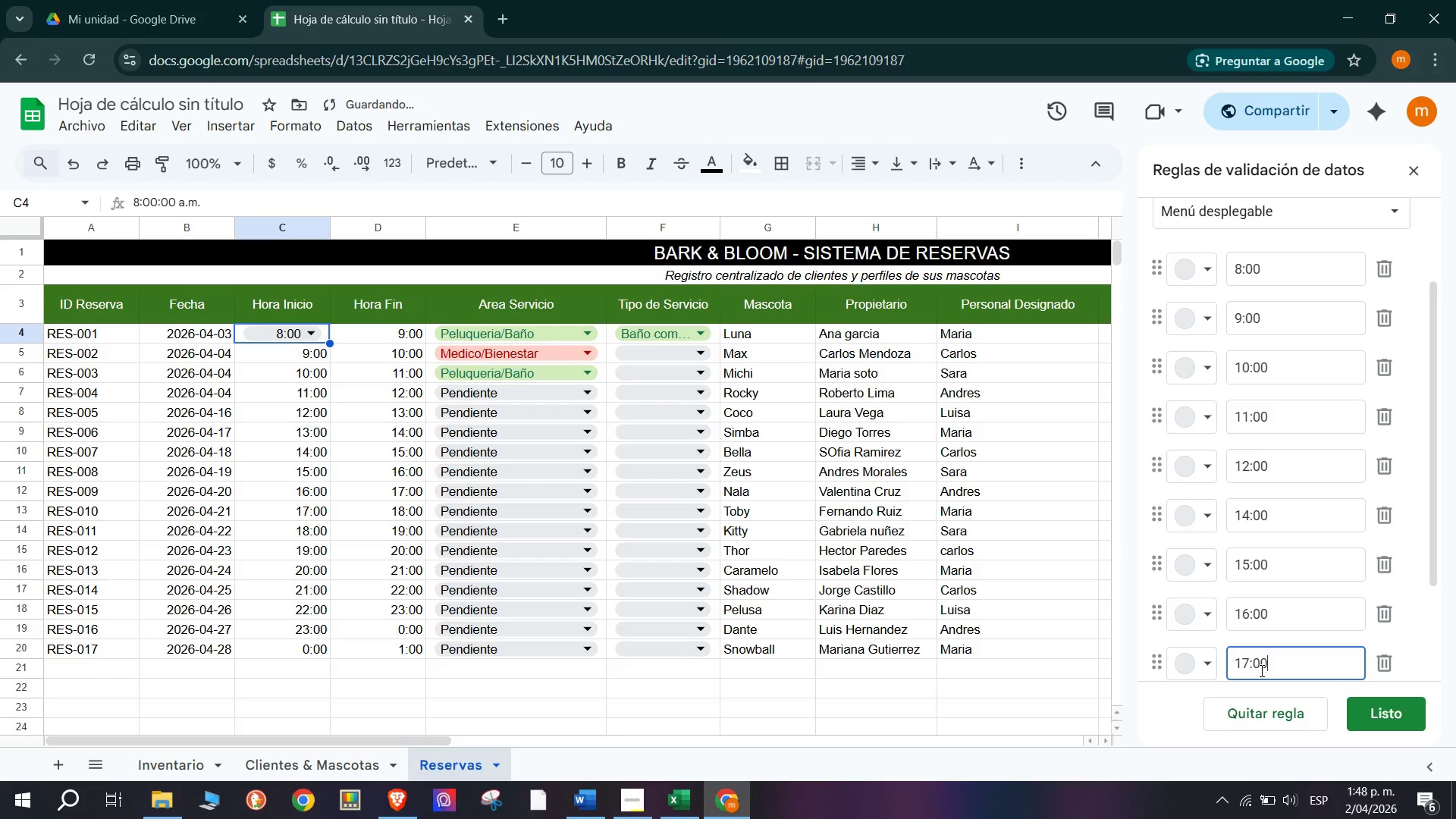 
scroll: coordinate [1281, 646], scroll_direction: down, amount: 2.0
 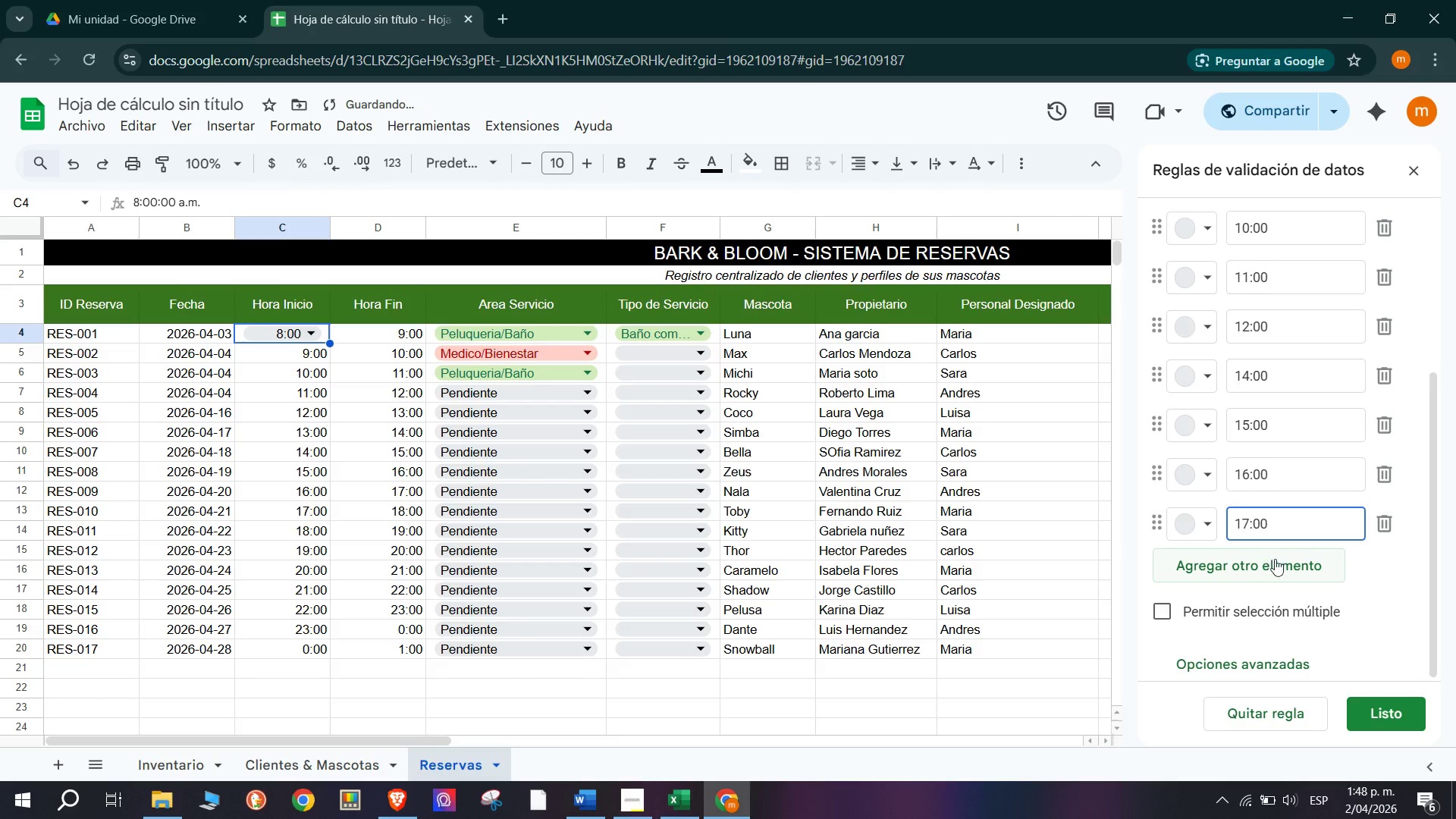 
left_click([1281, 576])
 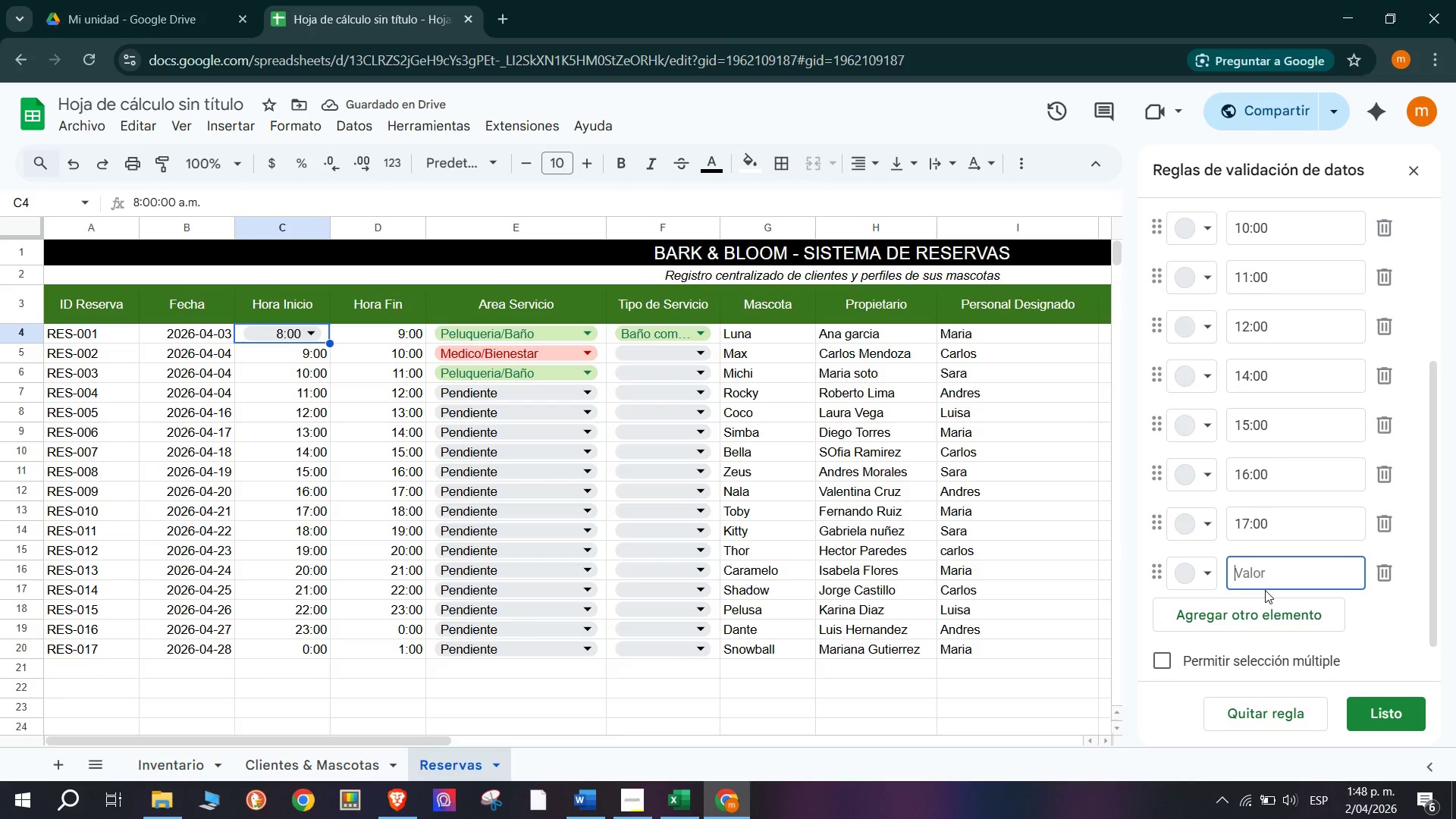 
type(18>00)
 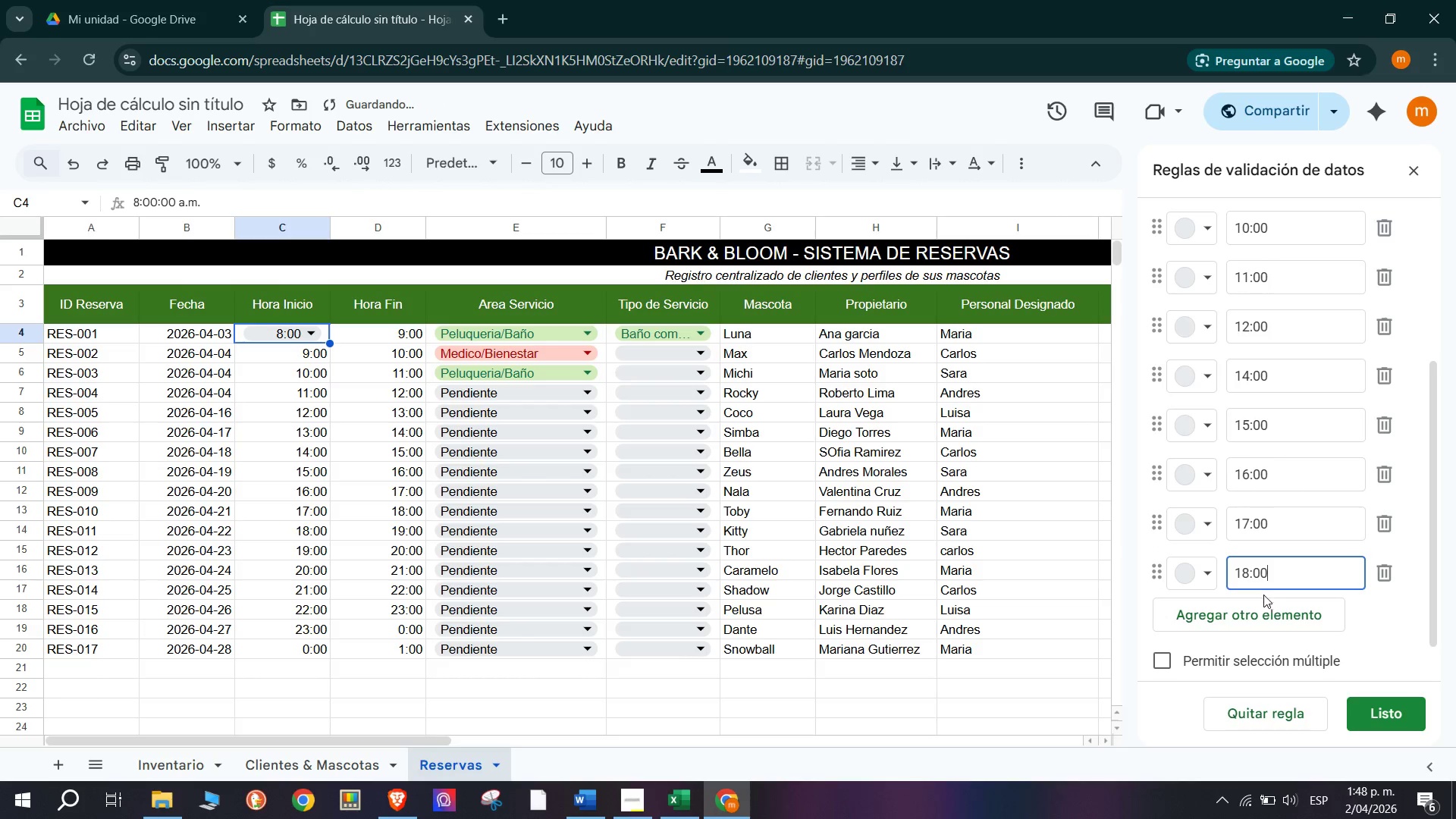 
left_click([1266, 612])
 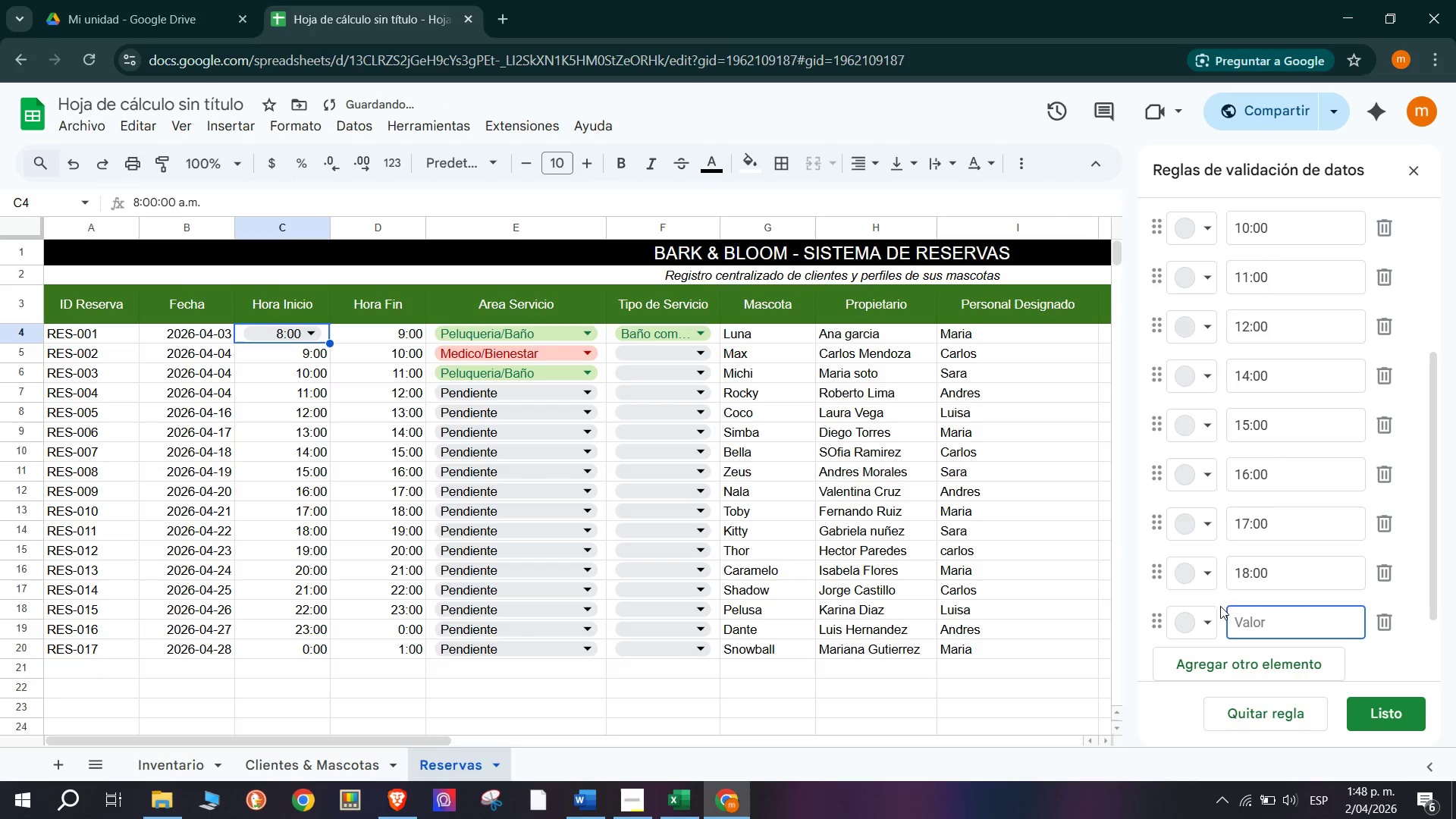 
type(19>00)
 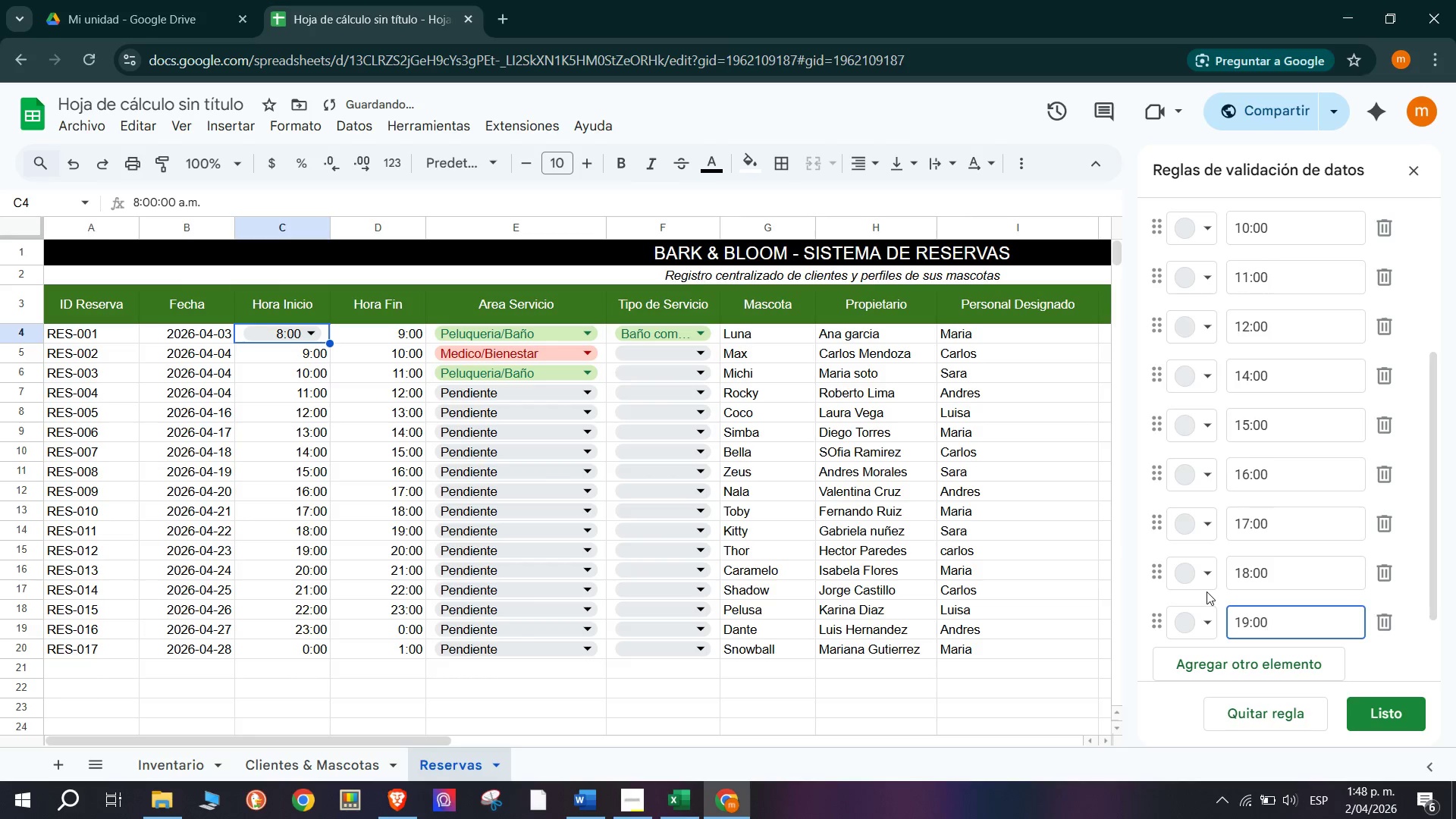 
left_click([1359, 662])
 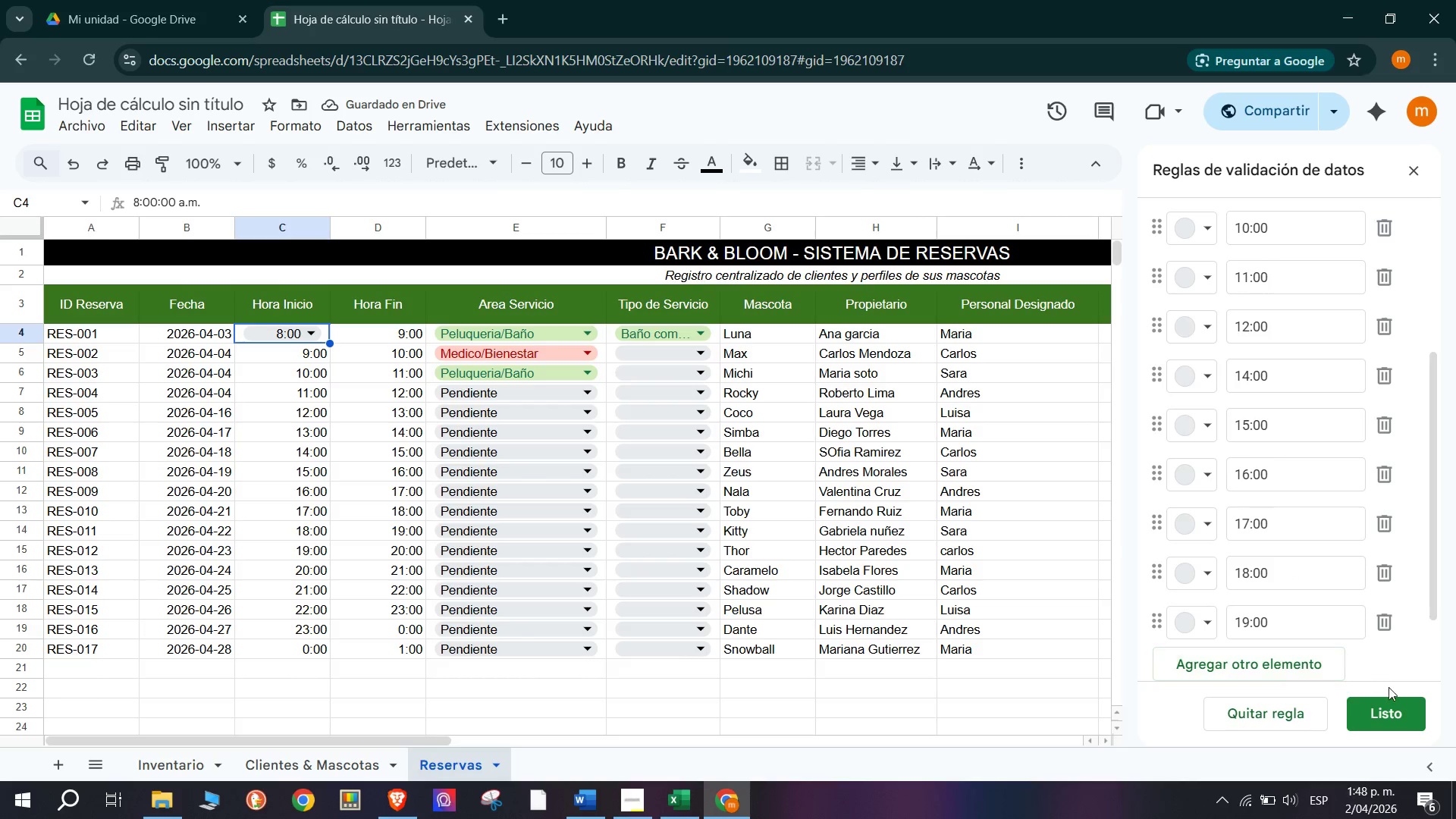 
left_click([1385, 707])
 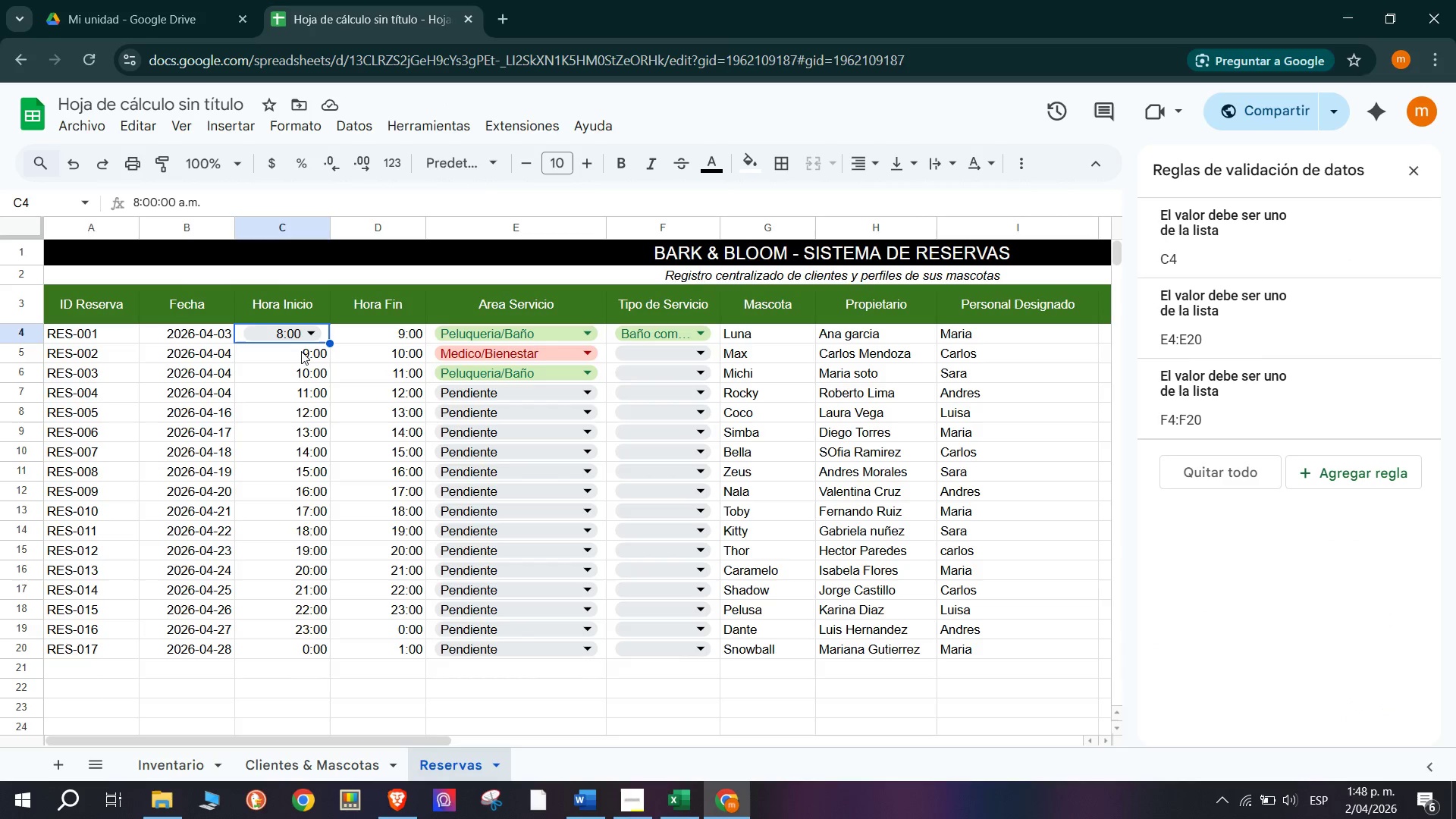 
left_click([312, 332])
 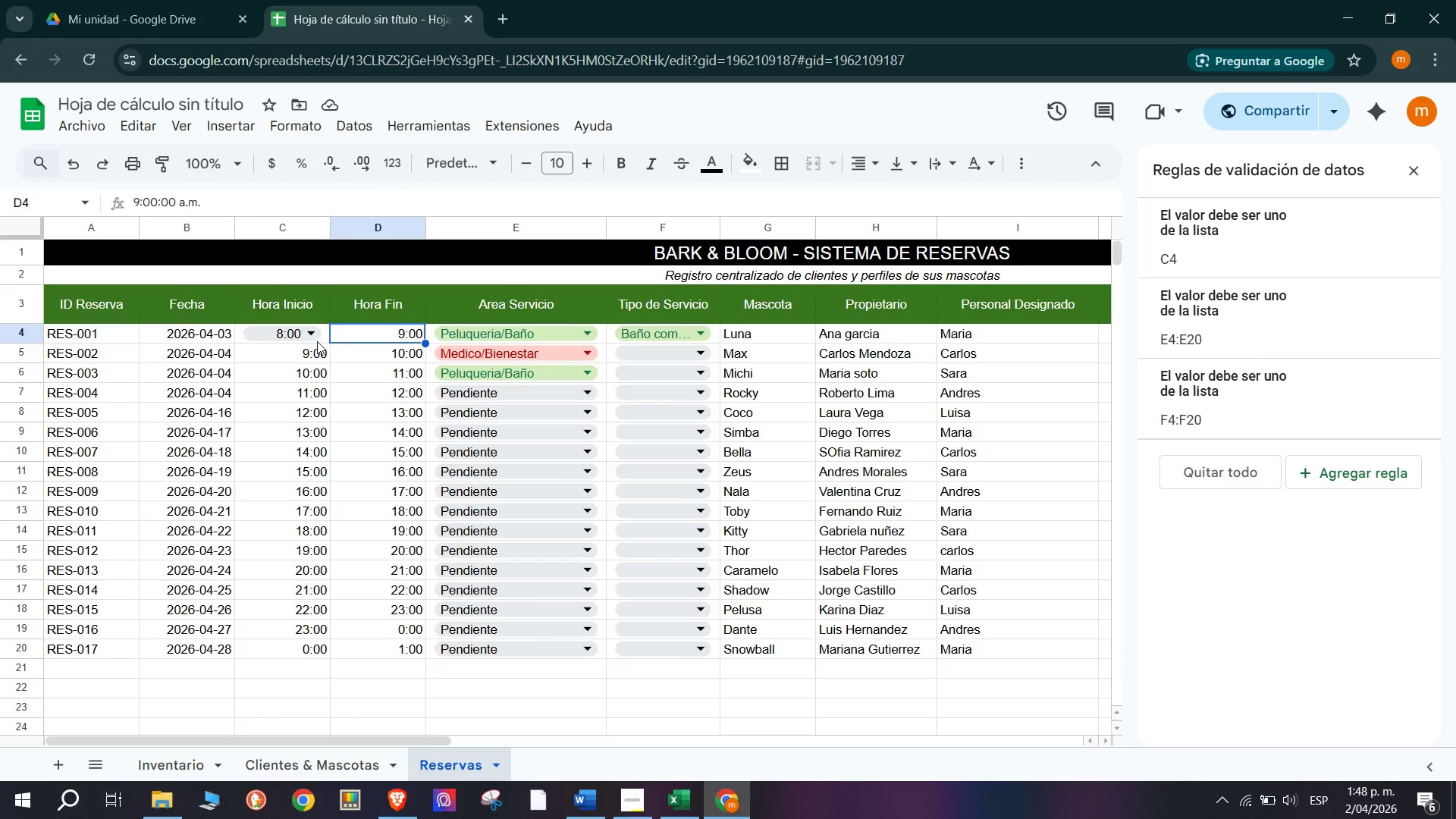 
left_click([291, 337])
 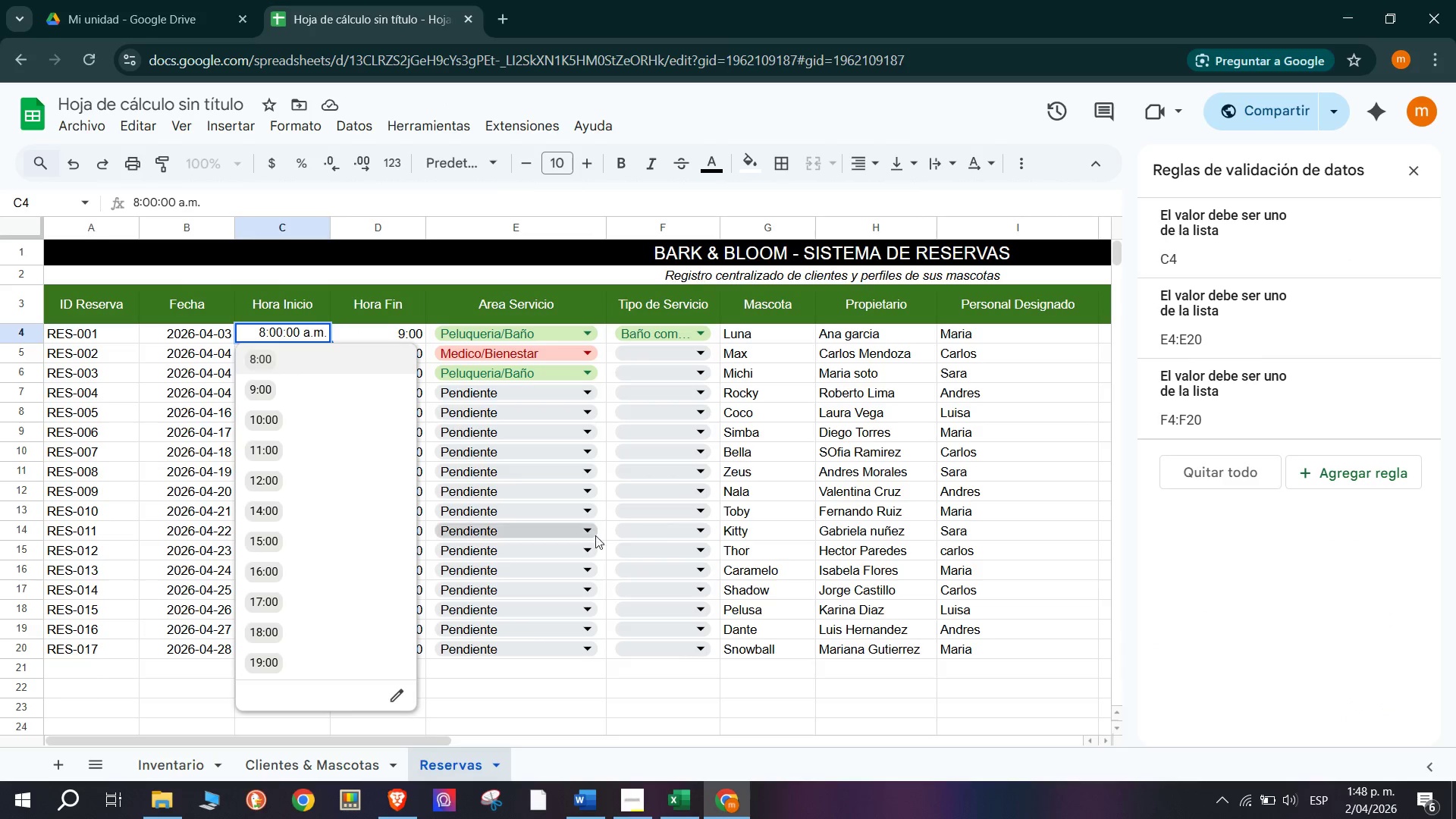 
left_click([538, 458])
 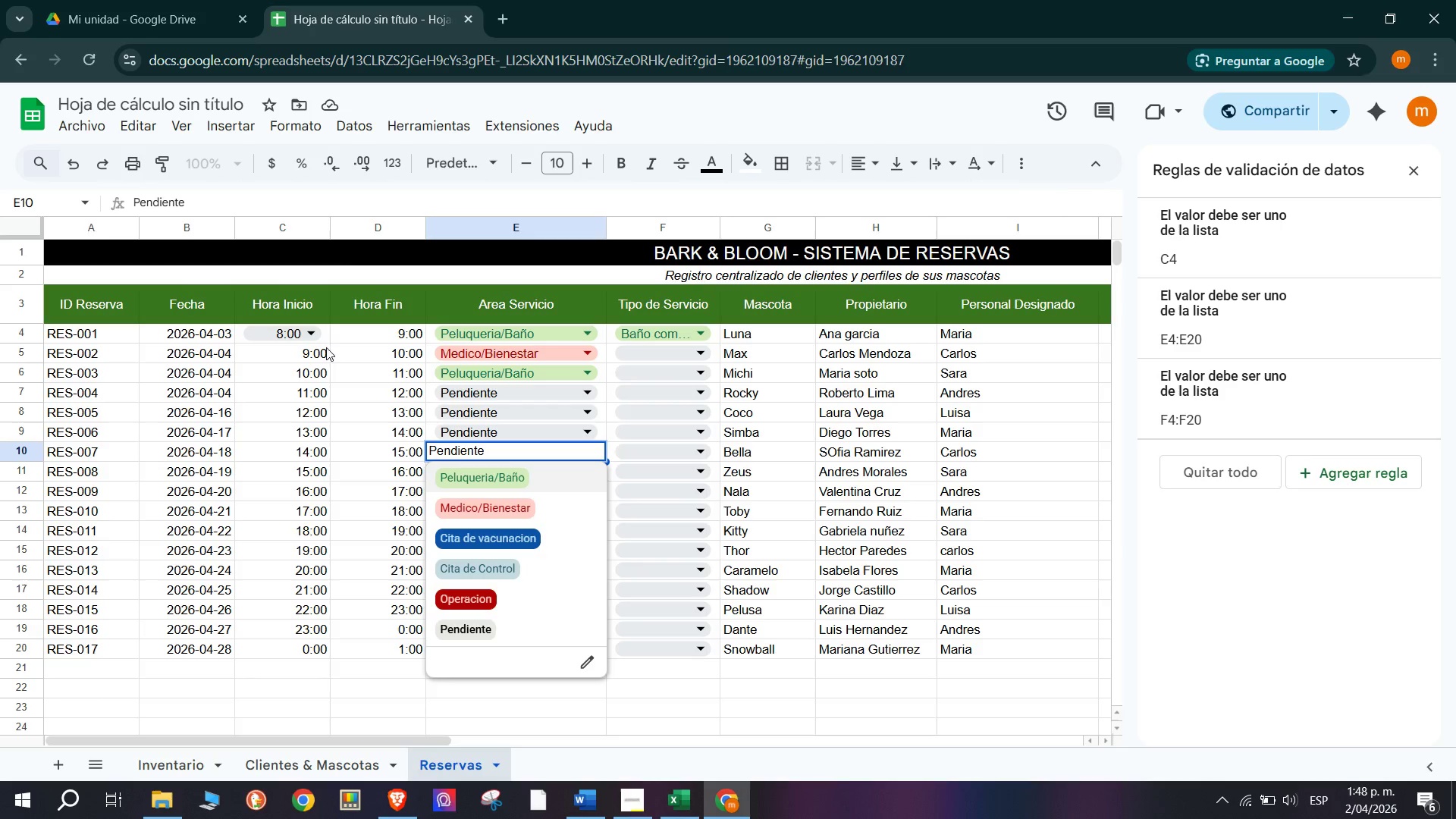 
left_click([296, 345])
 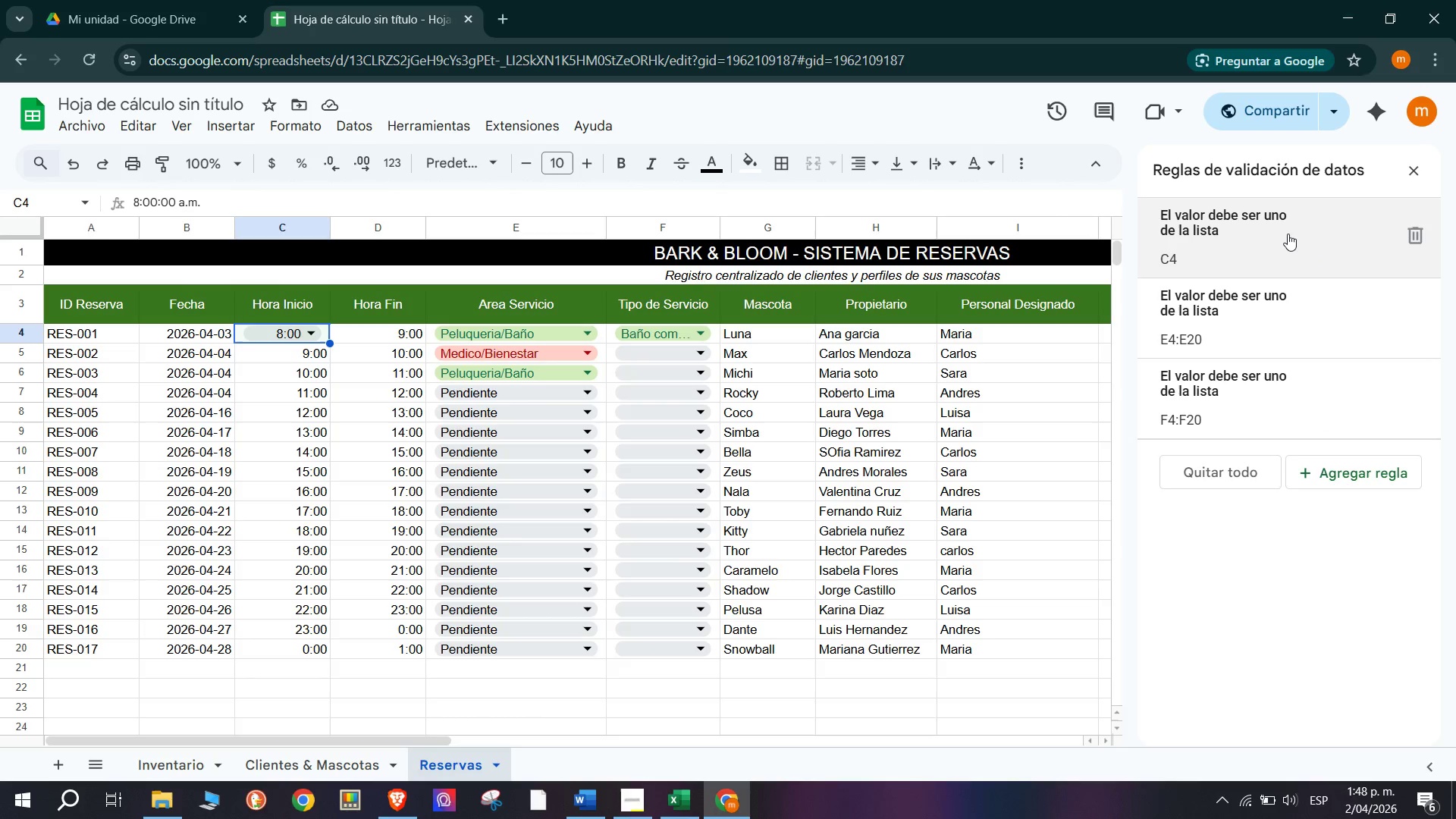 
wait(7.64)
 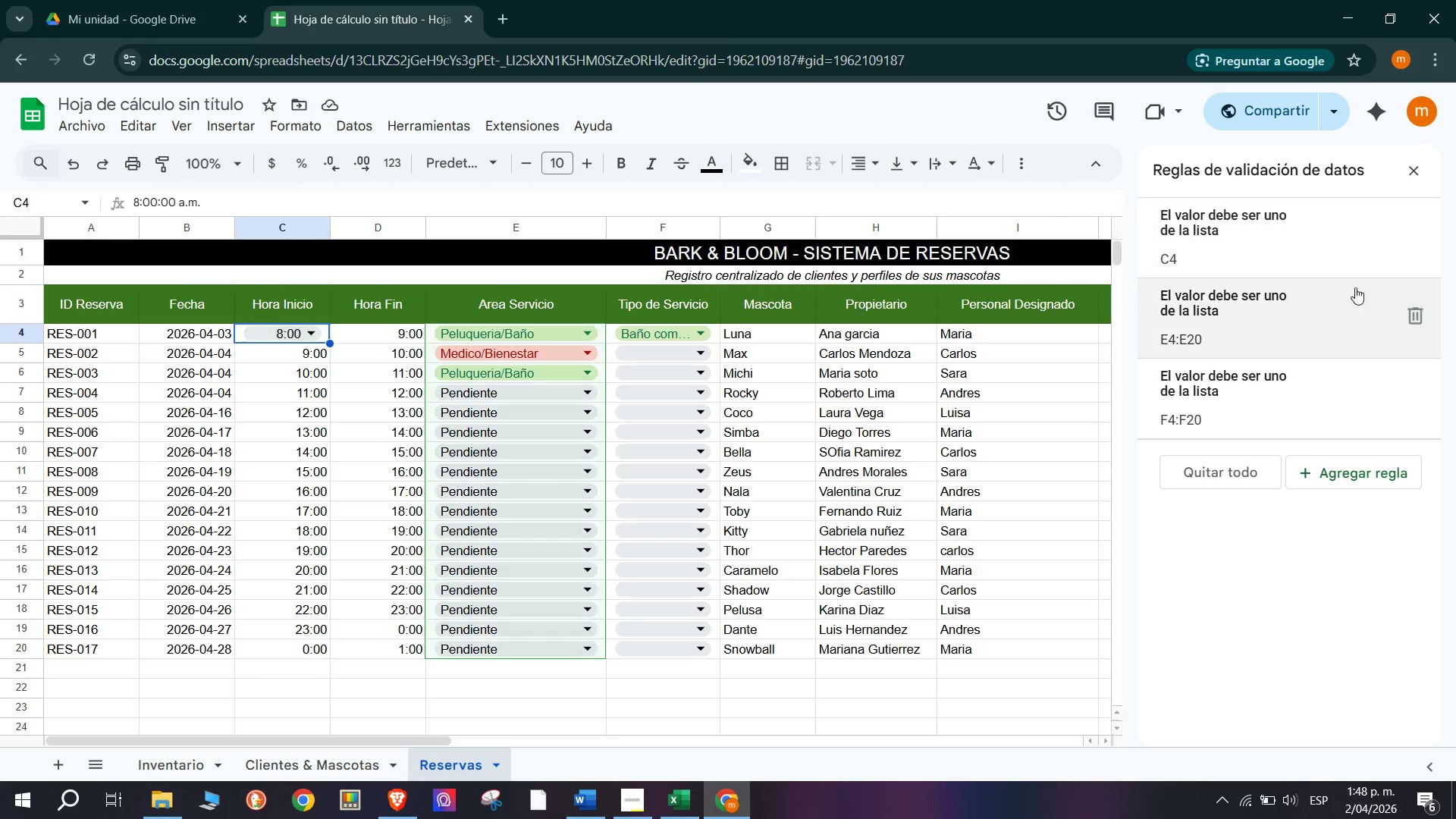 
left_click_drag(start_coordinate=[326, 340], to_coordinate=[326, 647])
 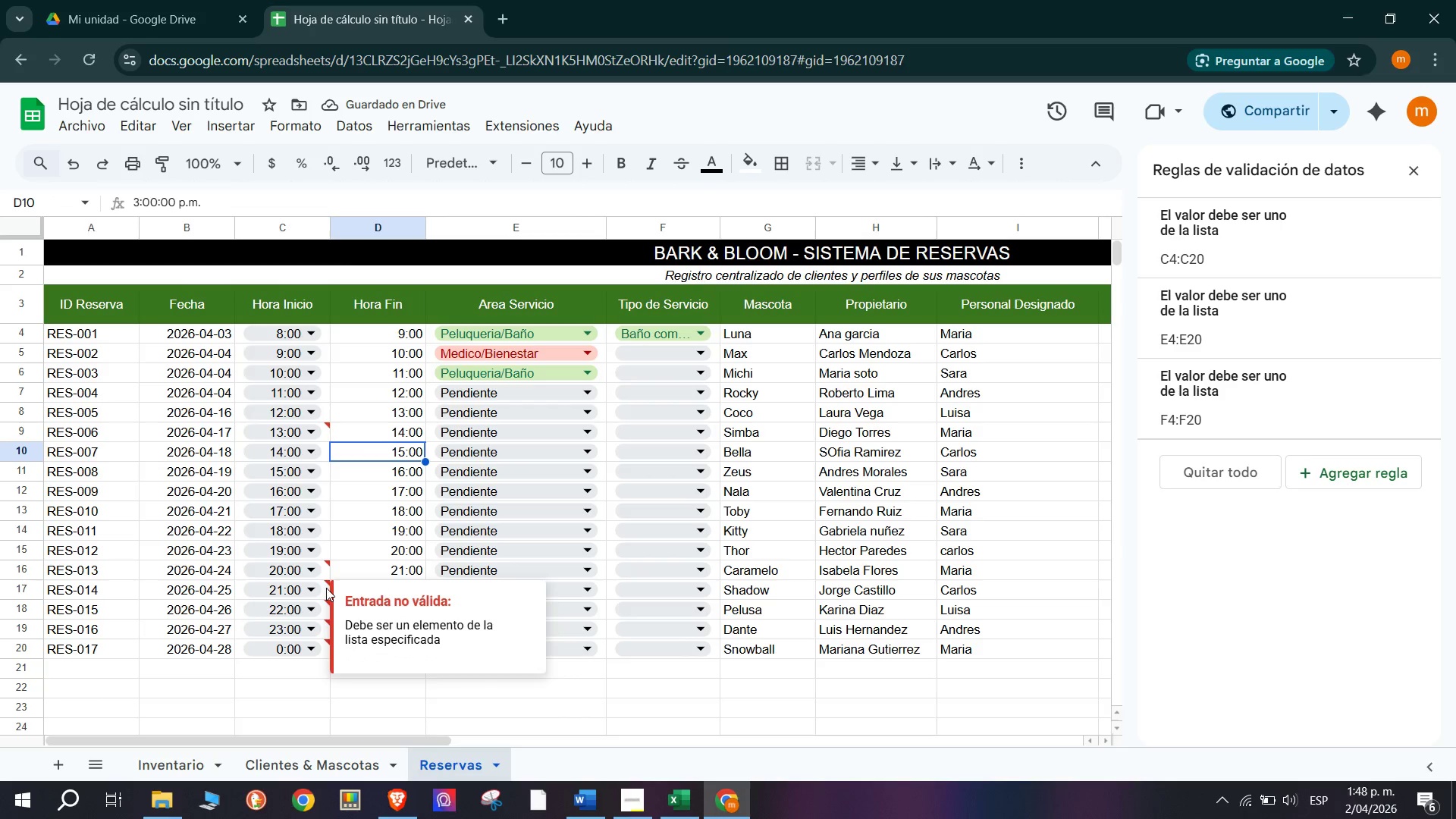 
wait(5.25)
 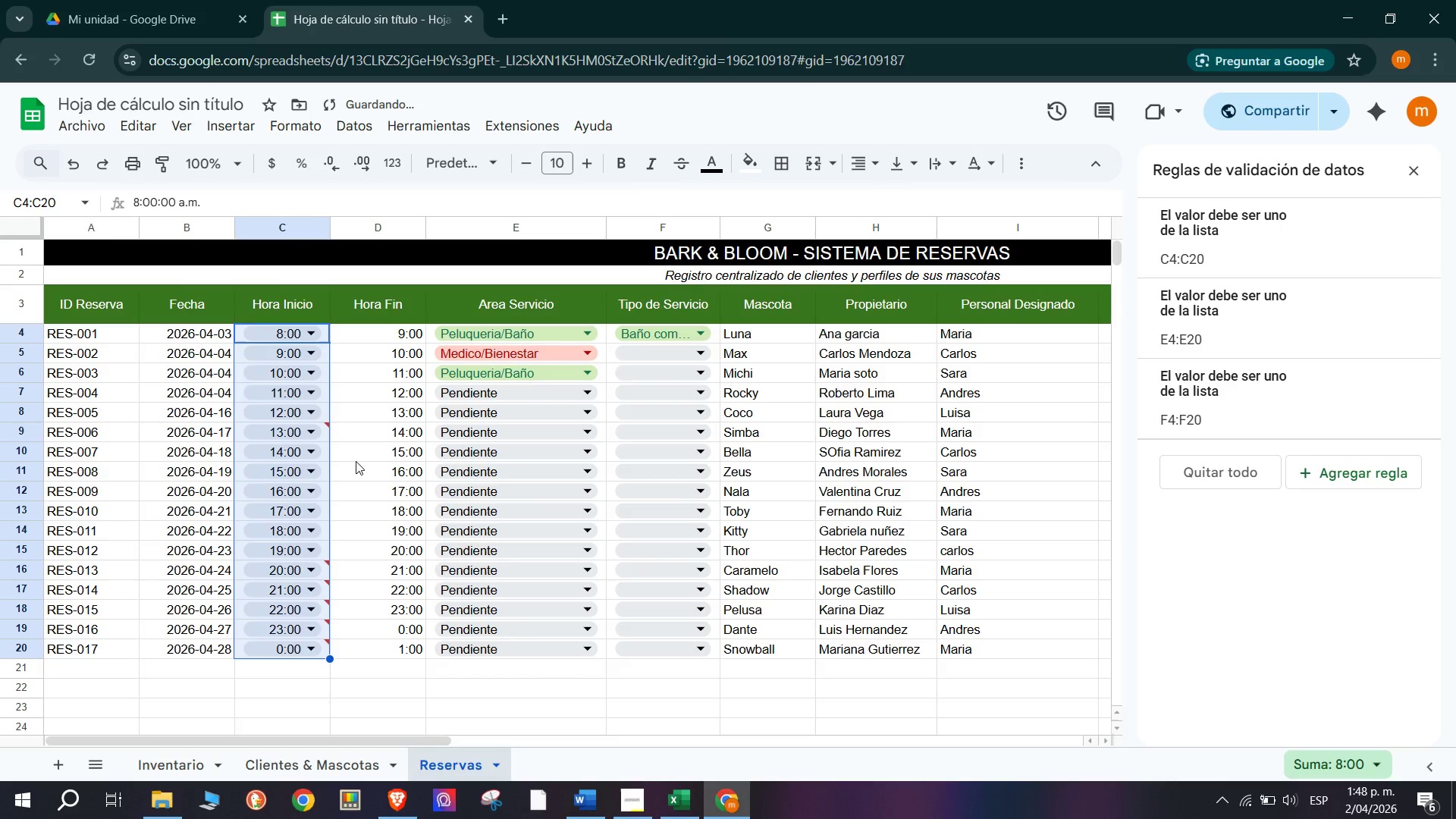 
left_click([313, 336])
 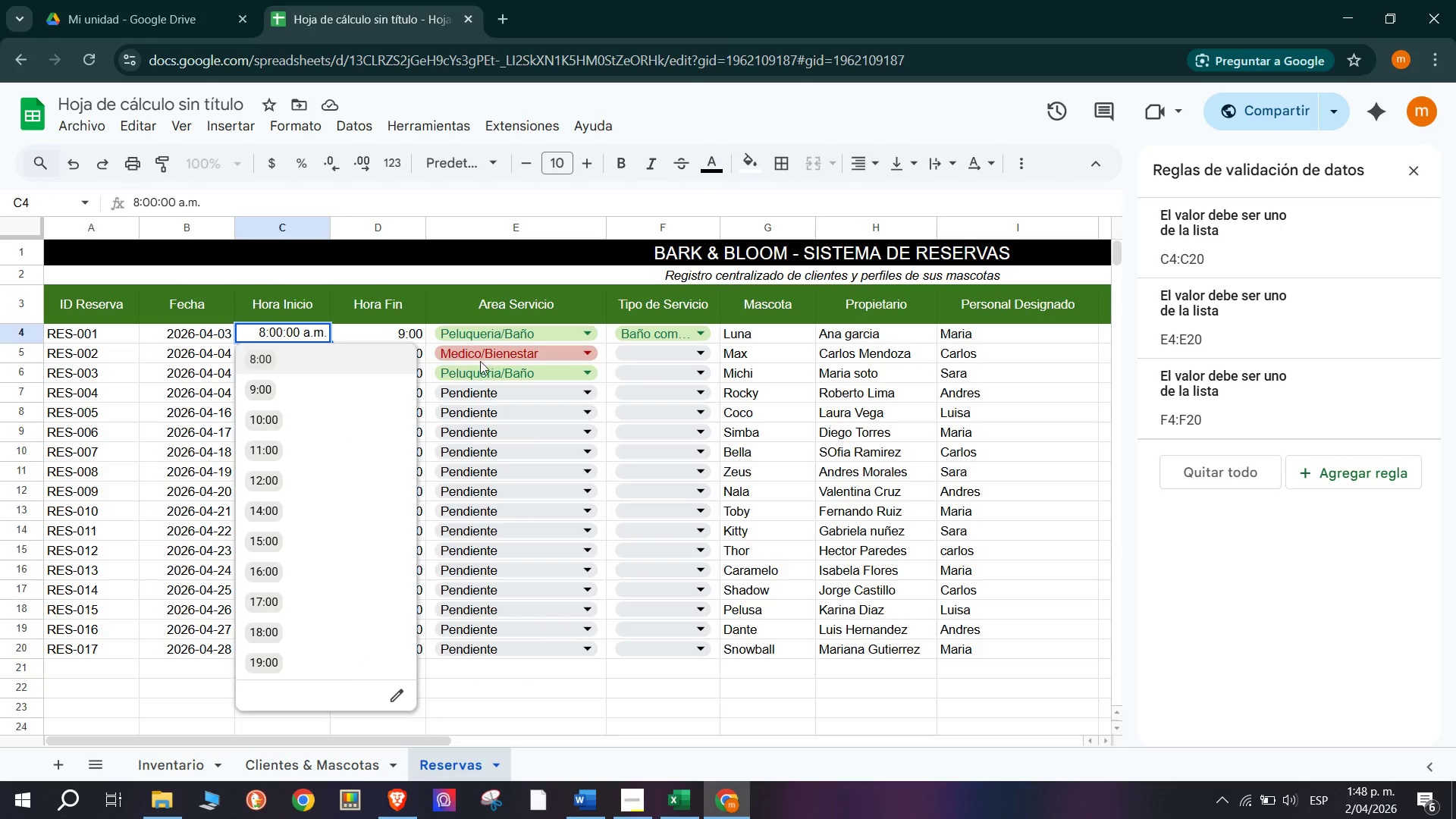 
key(Control+Z)
 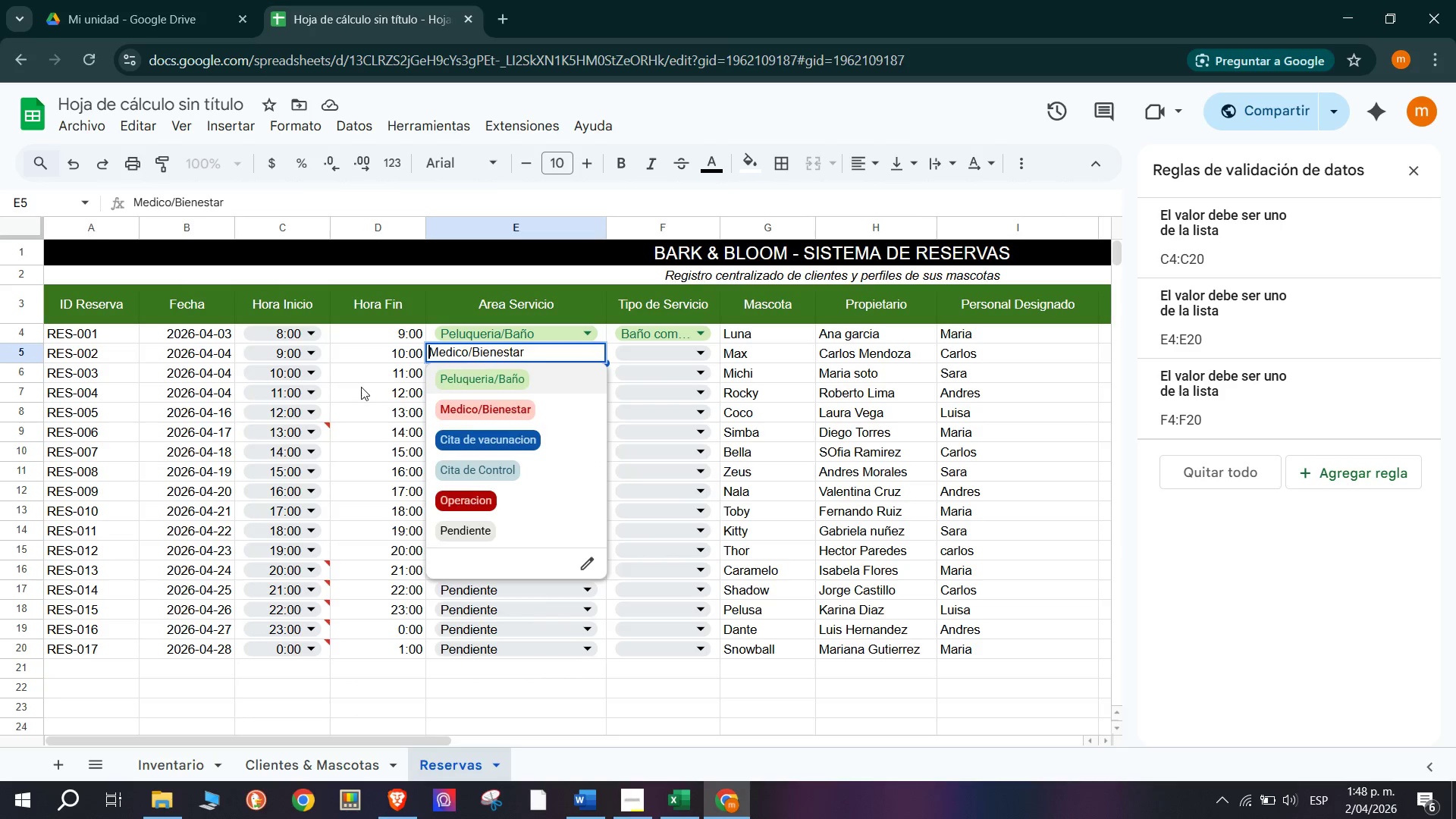 
left_click([361, 387])
 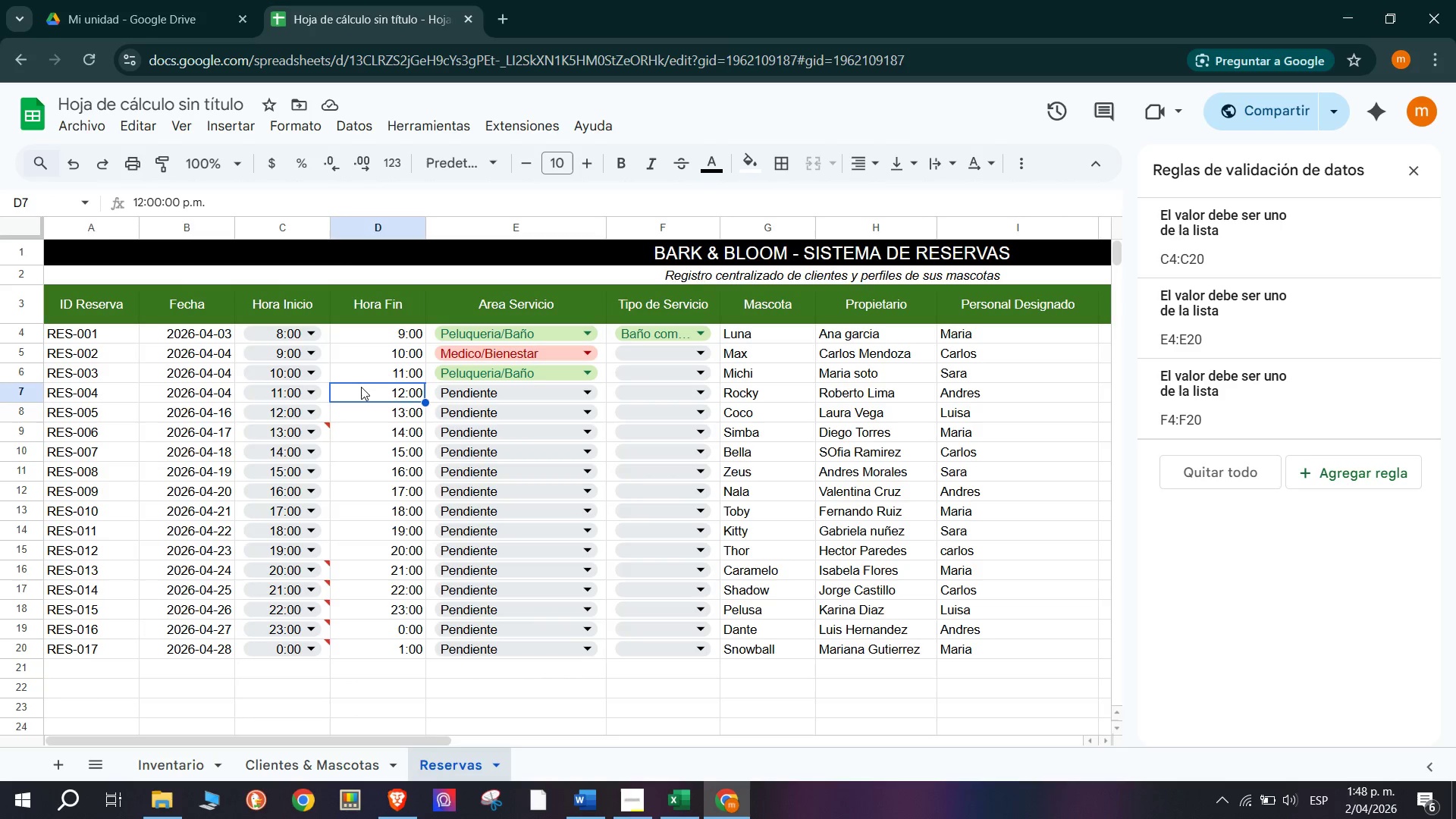 
key(Control+Z)
 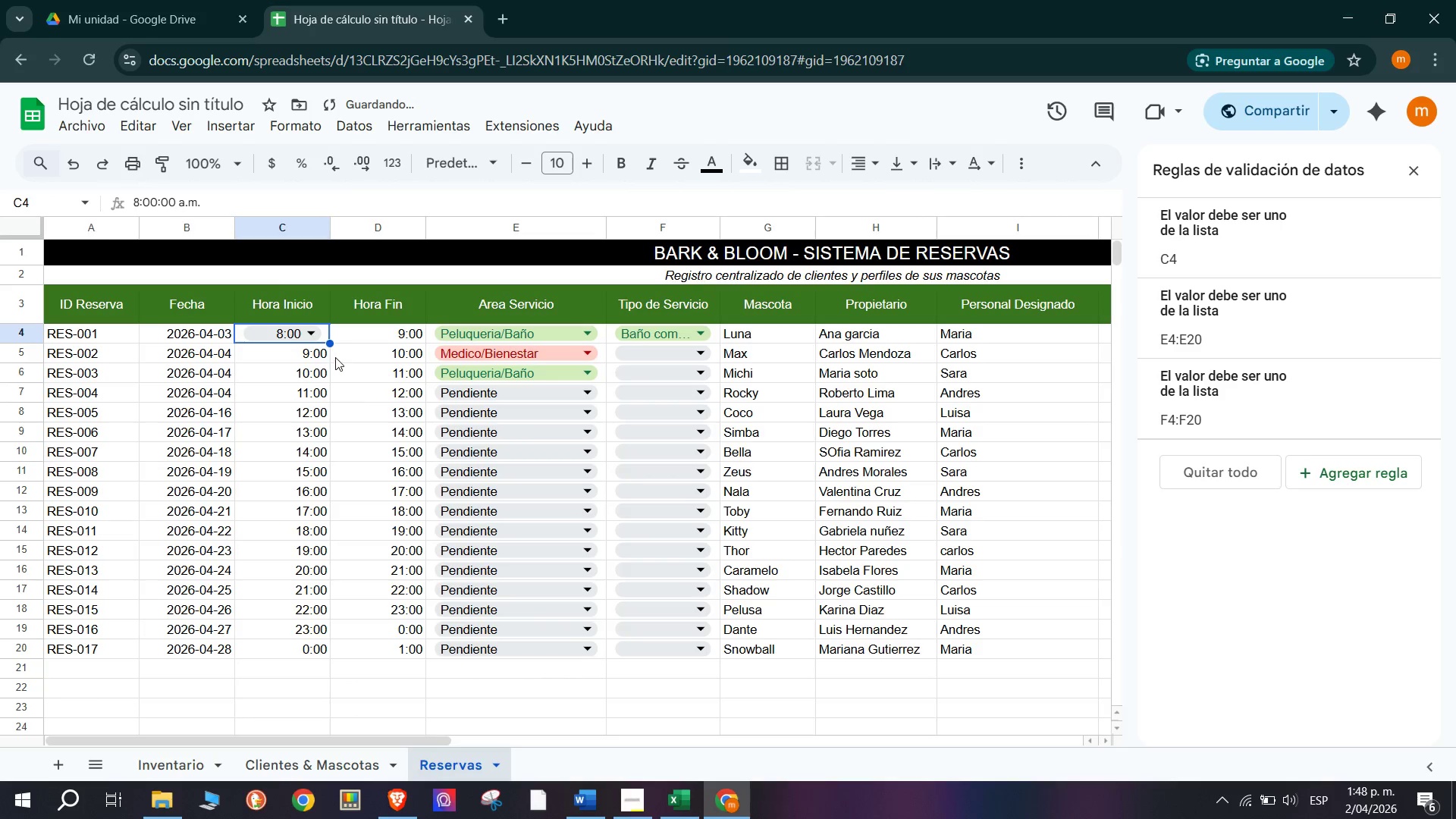 
hold_key(key=ControlLeft, duration=1.52)
left_click_drag(start_coordinate=[327, 340], to_coordinate=[331, 642])
 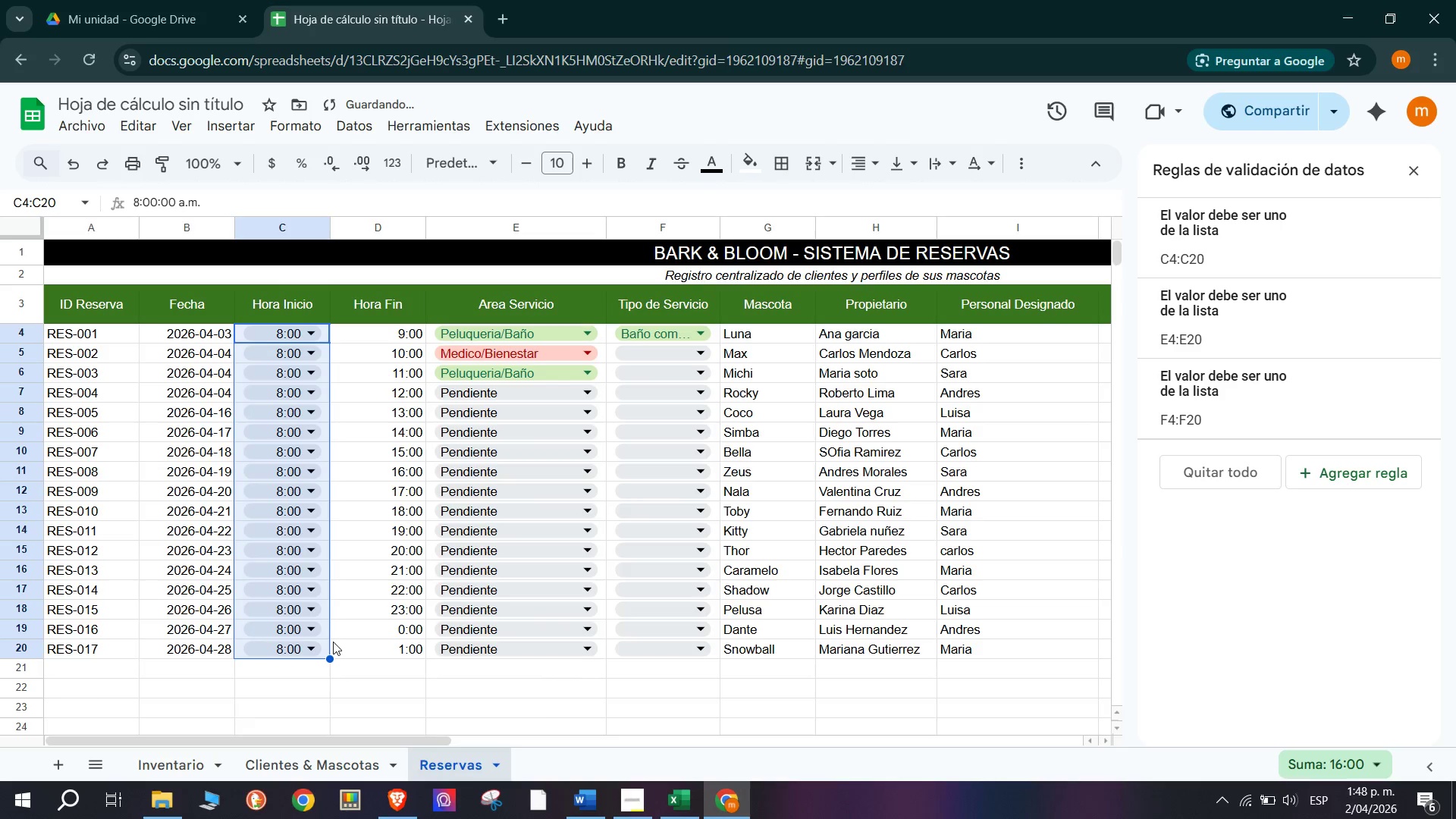 
hold_key(key=ControlLeft, duration=0.89)
 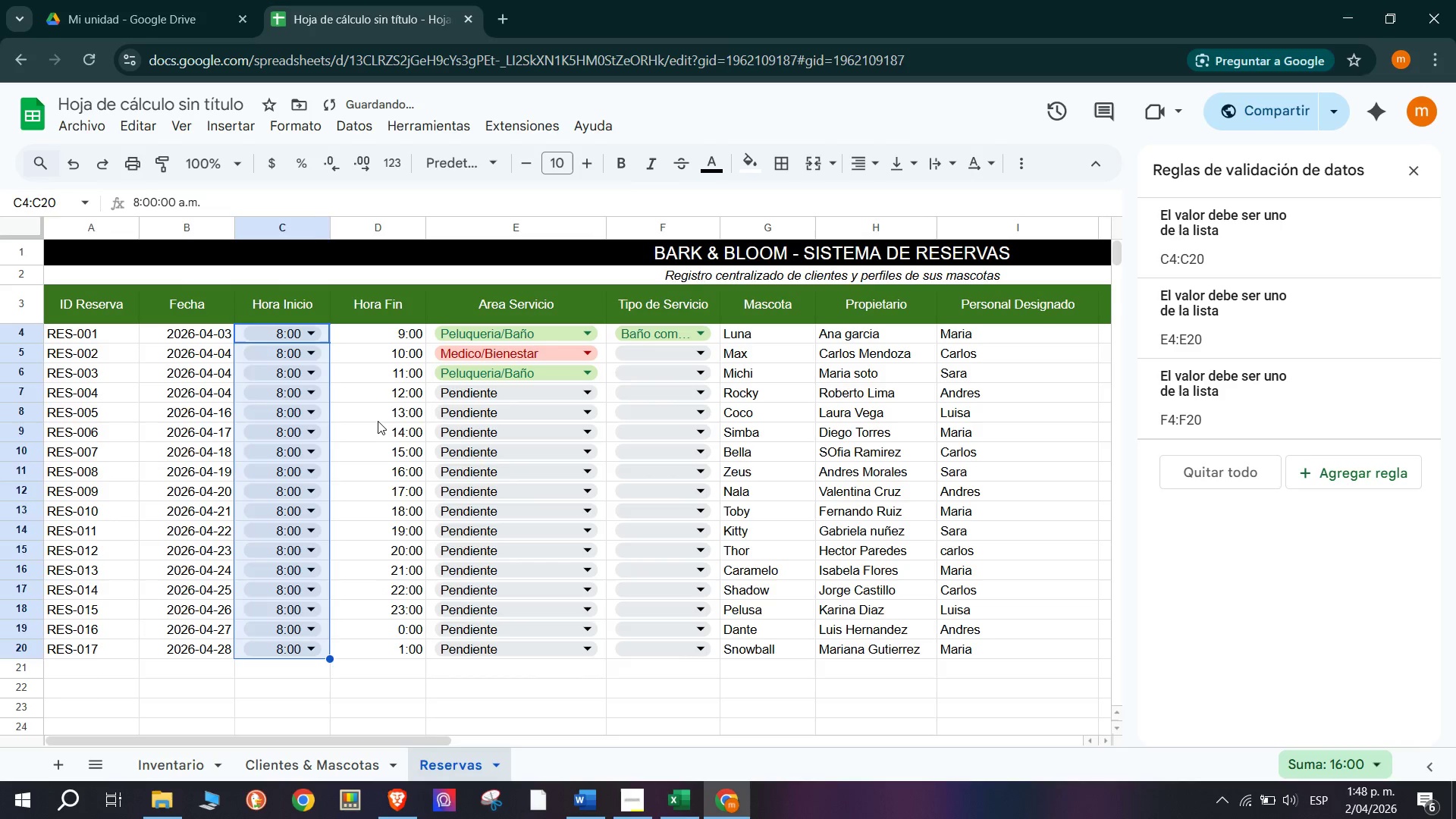 
left_click([378, 420])
 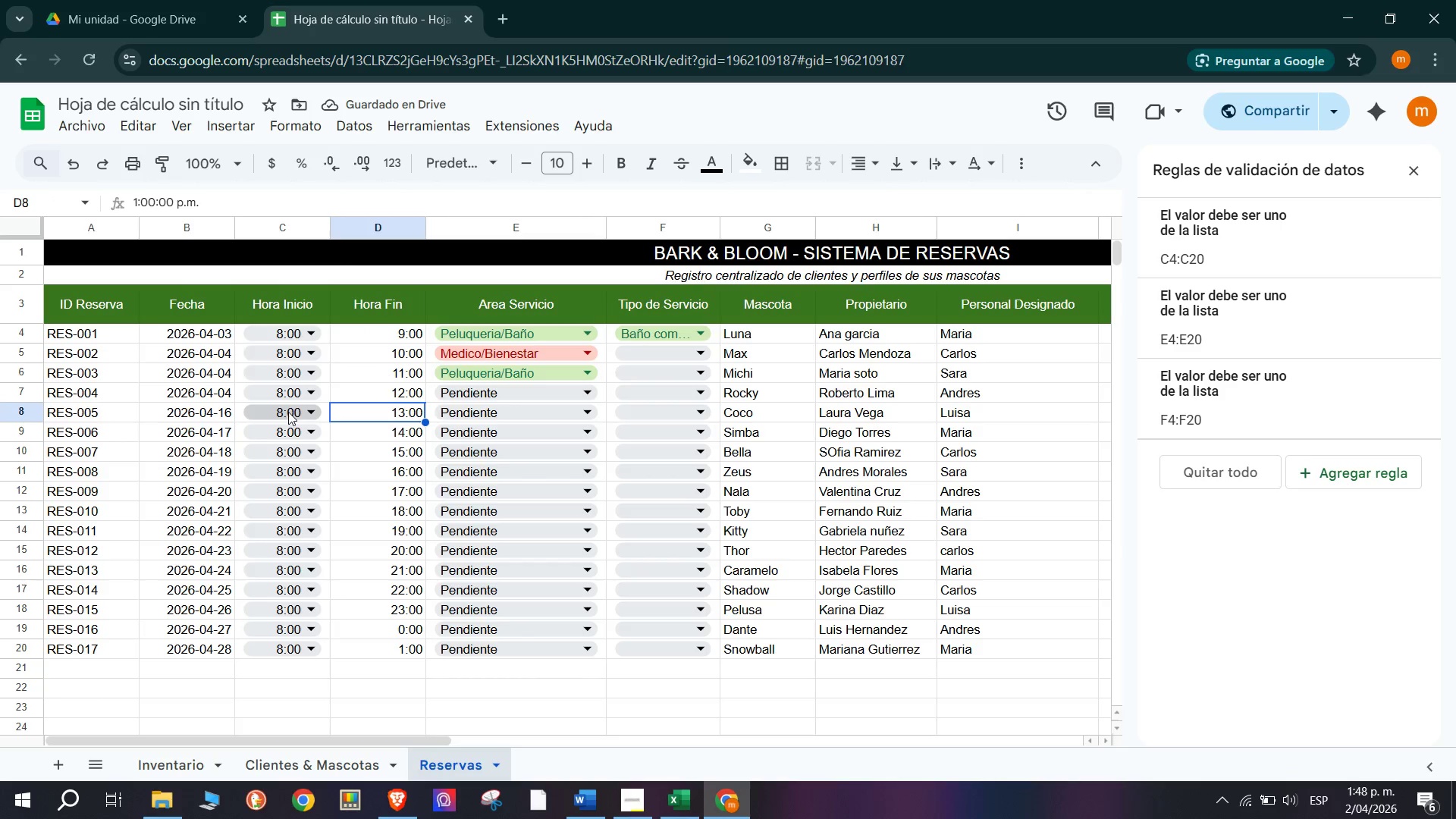 
wait(5.56)
 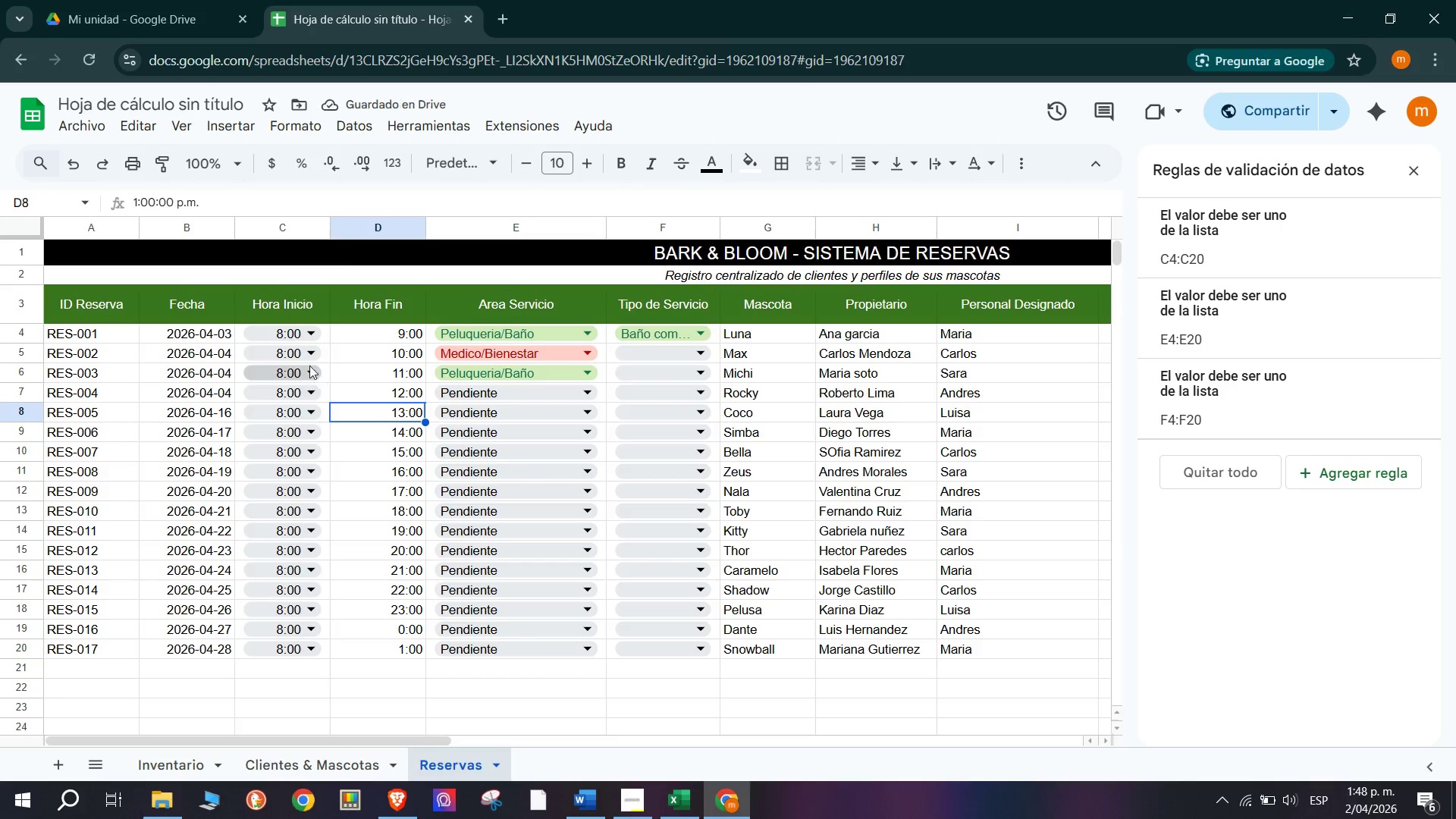 
left_click([412, 332])
 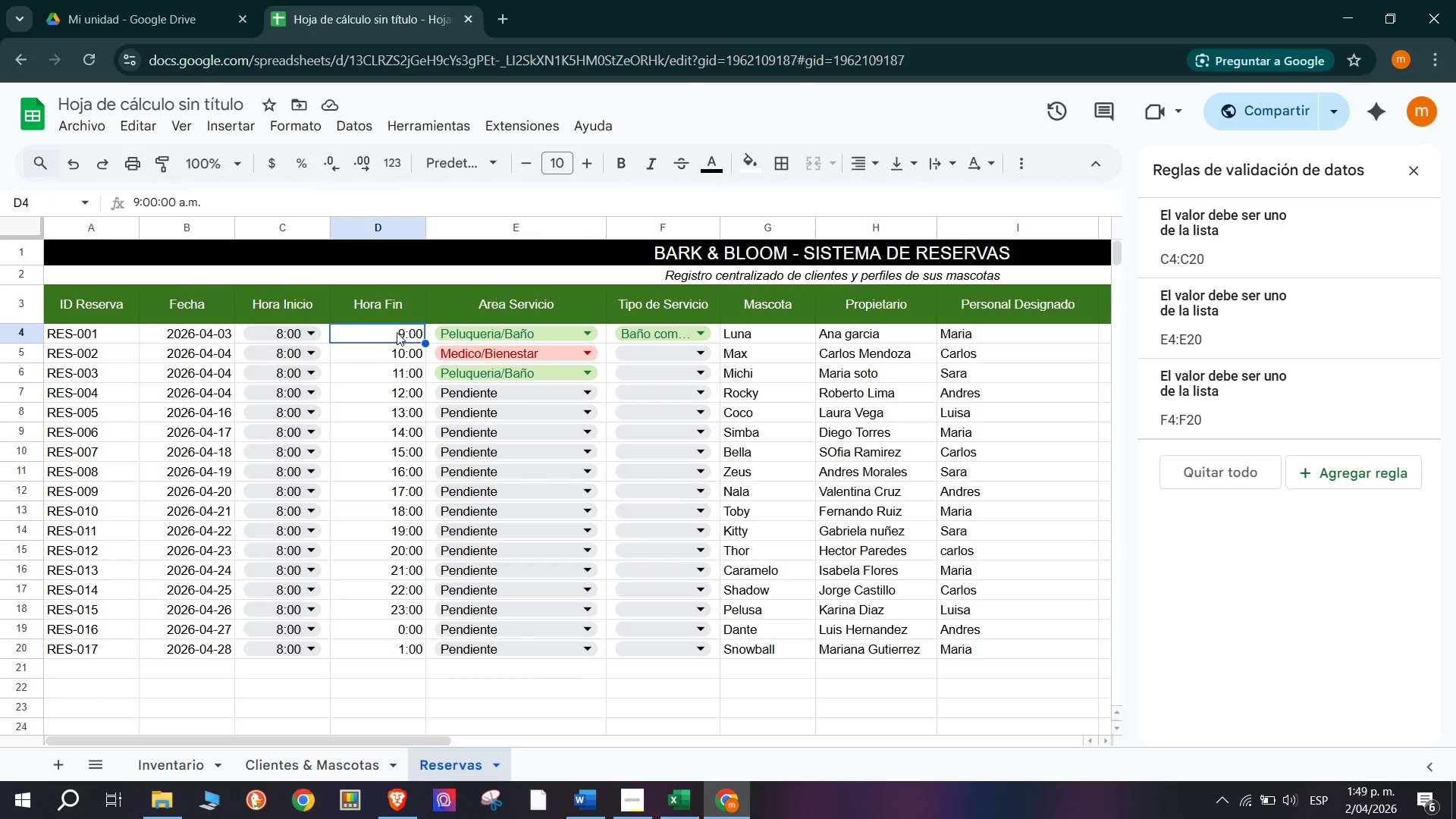 
left_click([391, 332])
 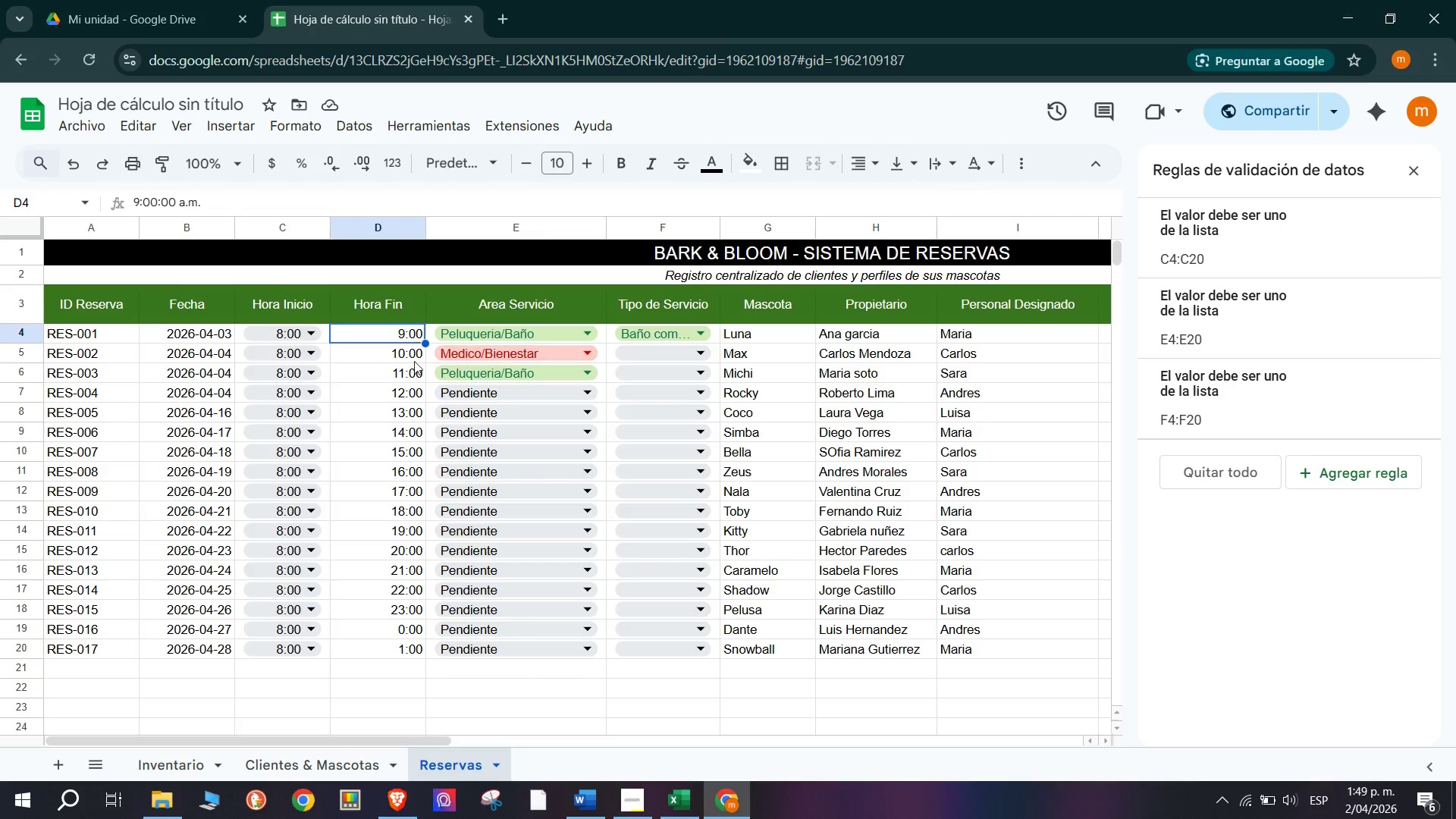 
right_click([413, 332])
 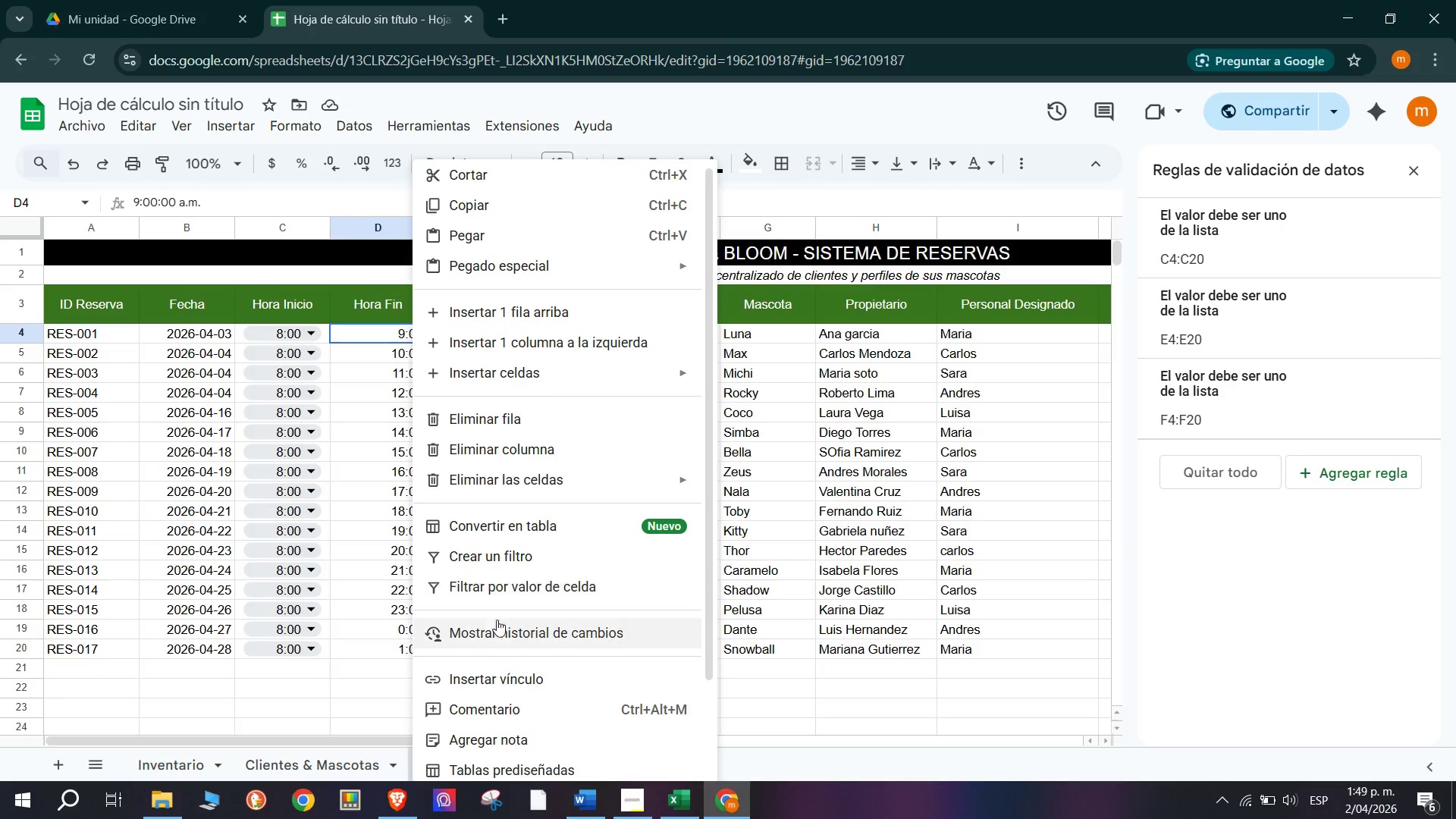 
scroll: coordinate [470, 682], scroll_direction: down, amount: 3.0
 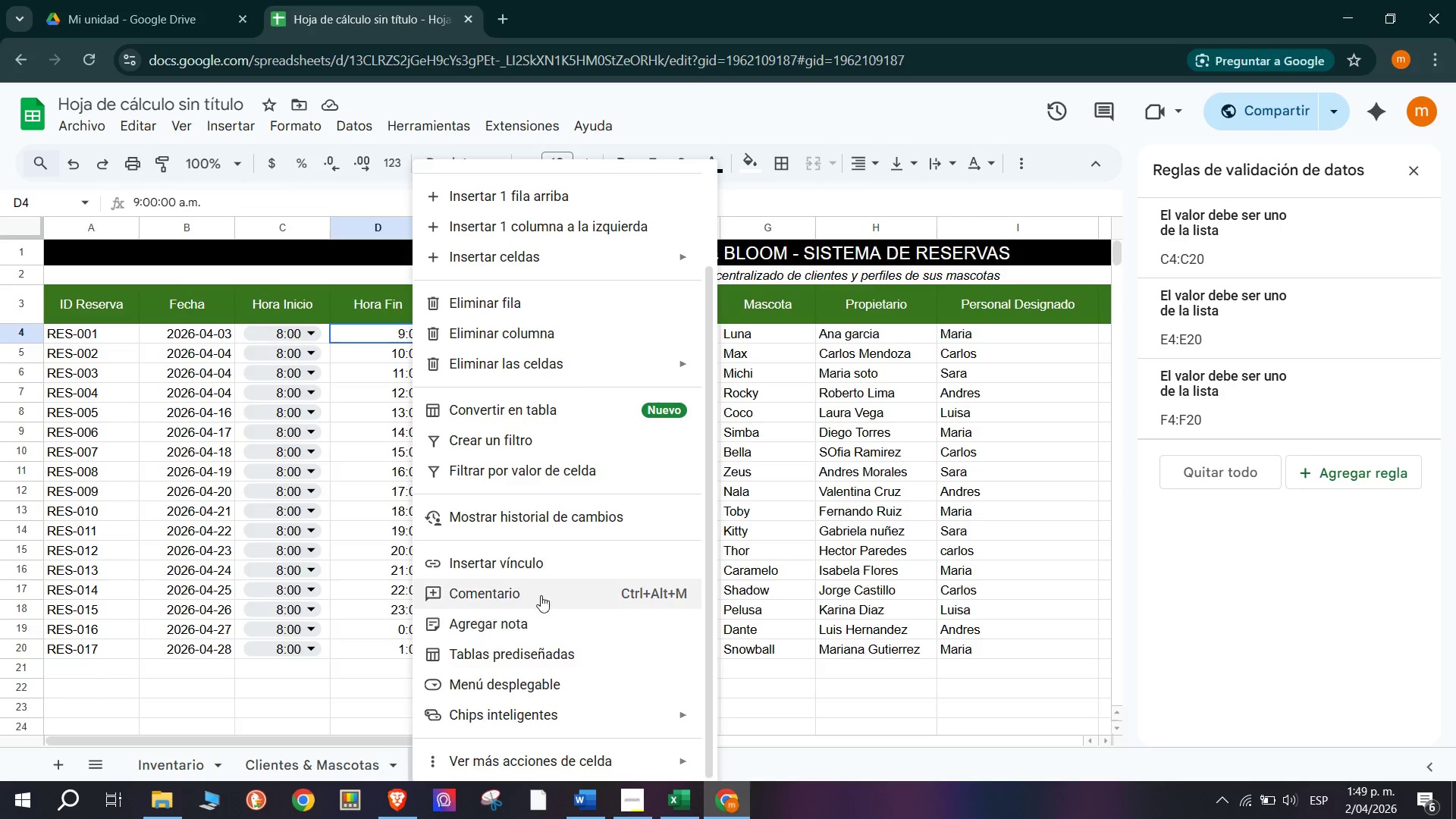 
left_click([312, 576])
 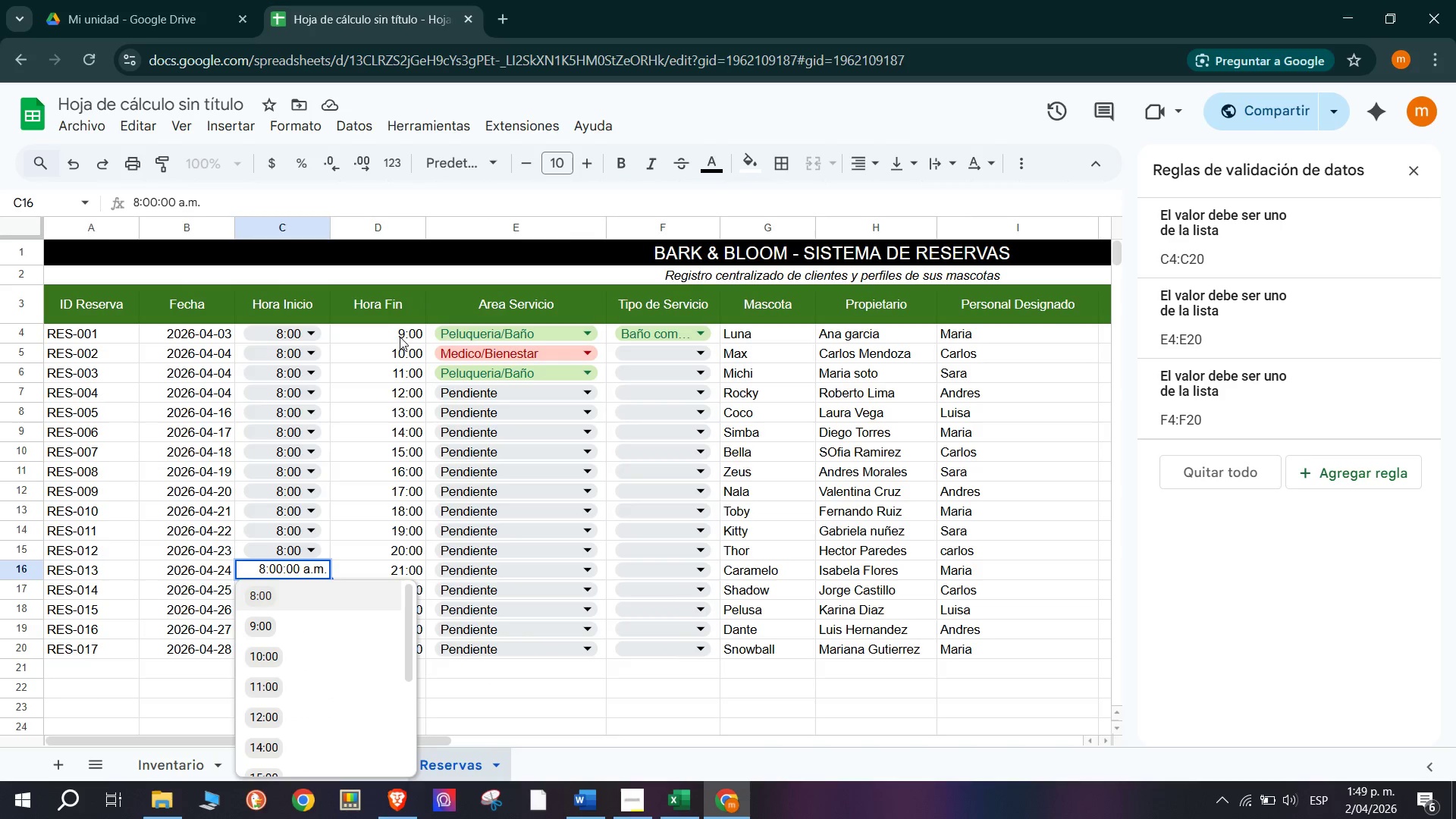 
left_click_drag(start_coordinate=[394, 334], to_coordinate=[406, 650])
 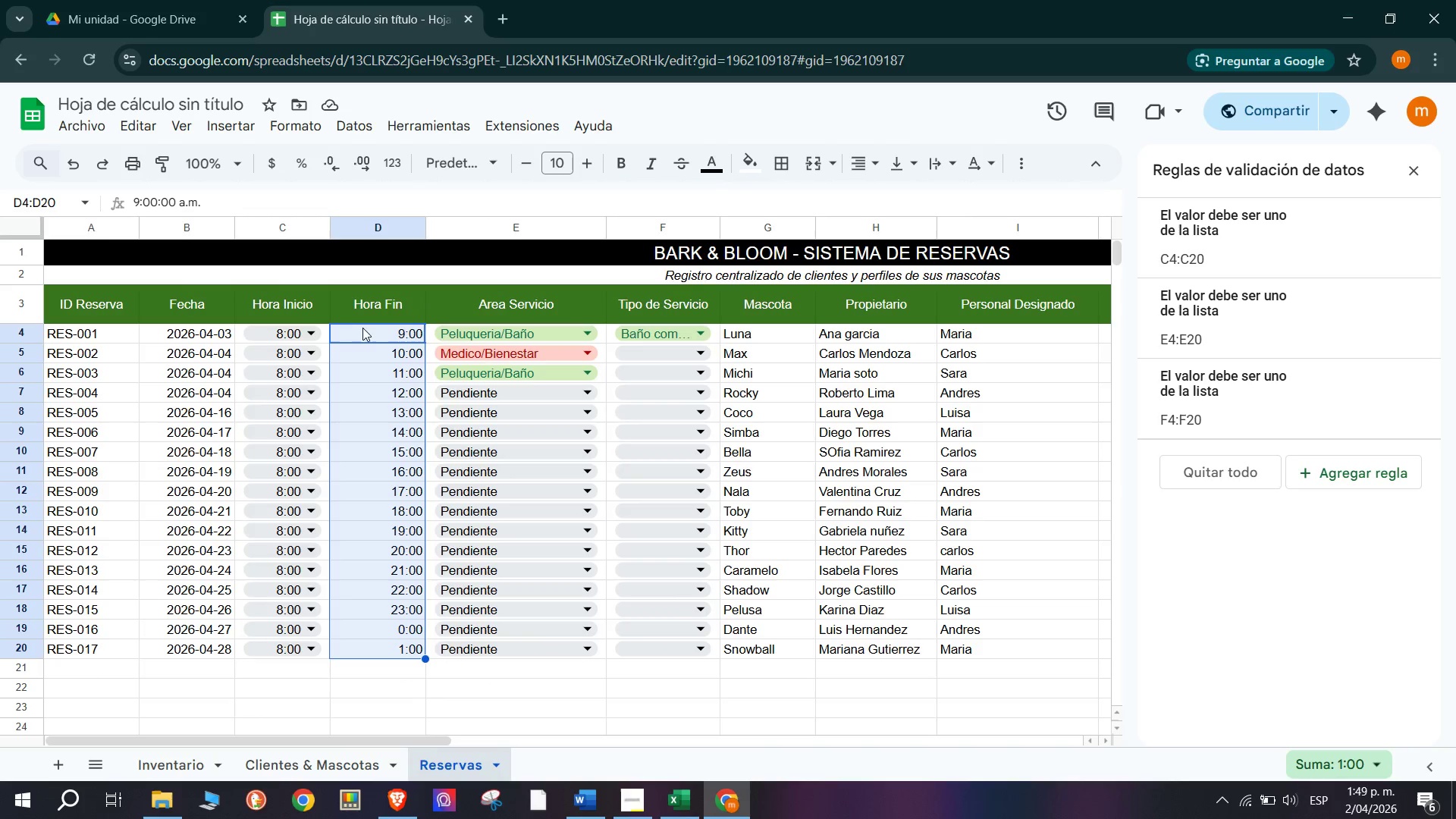 
right_click([369, 334])
 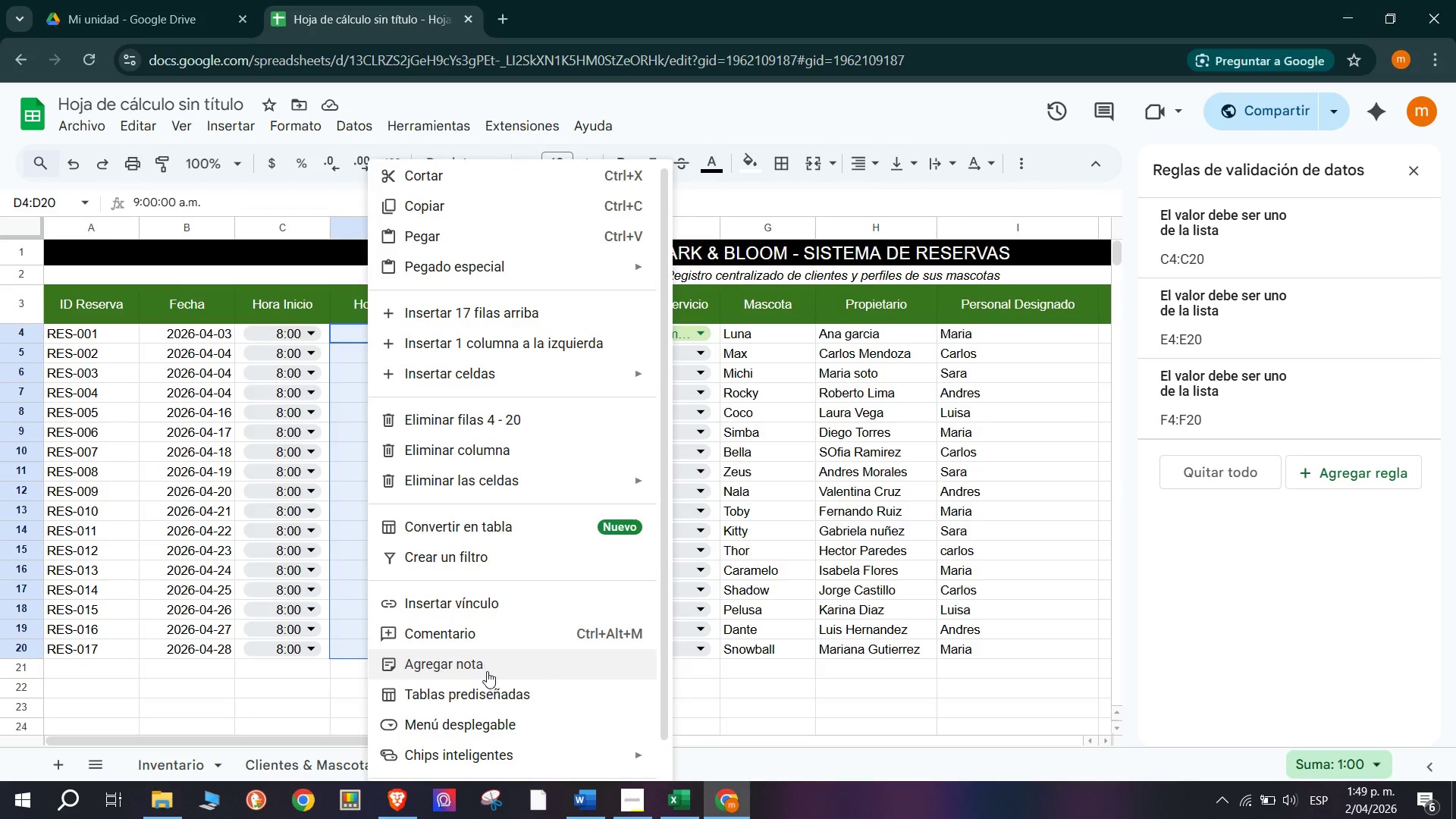 
scroll: coordinate [502, 695], scroll_direction: down, amount: 2.0
 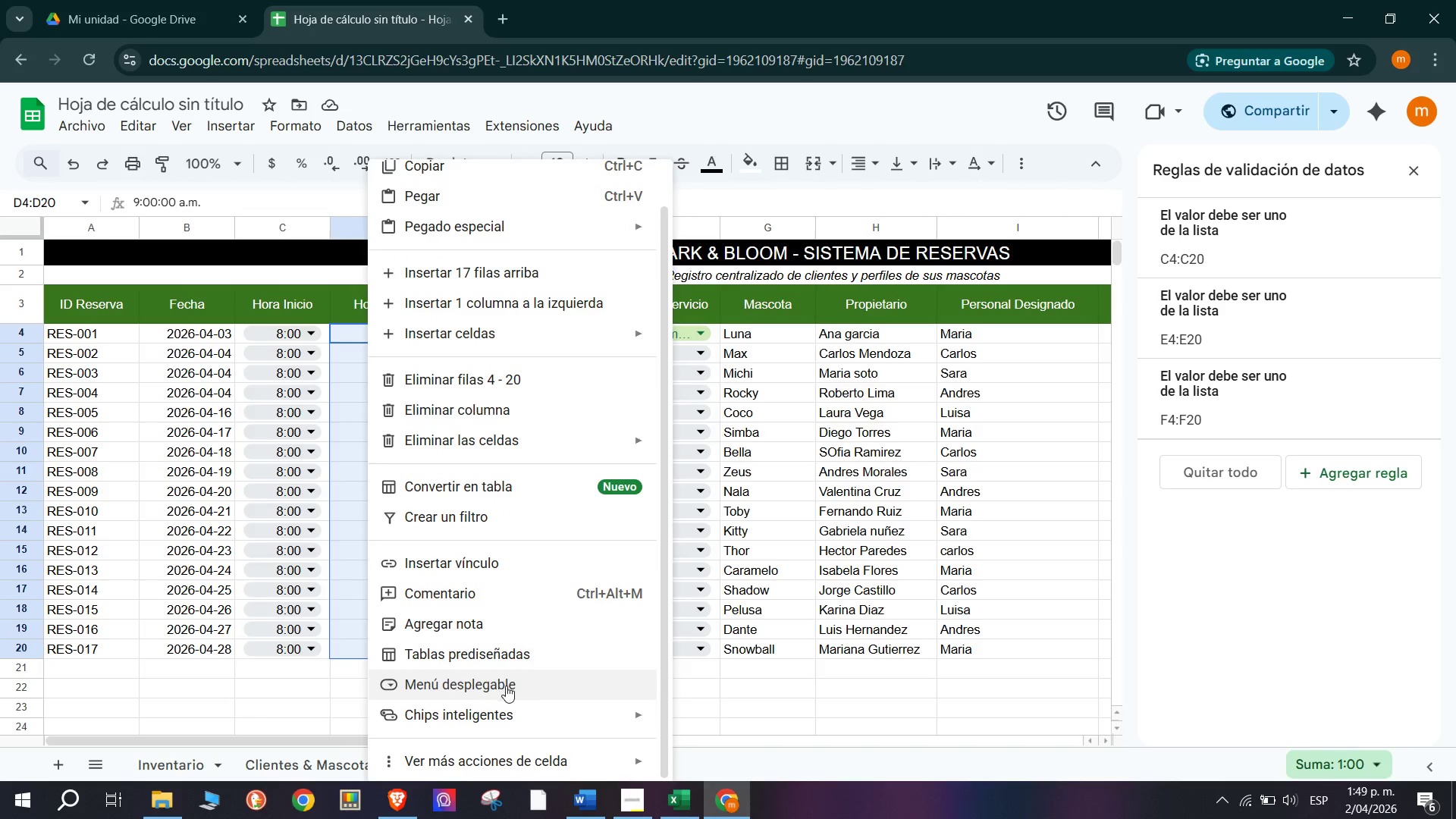 
left_click([506, 686])
 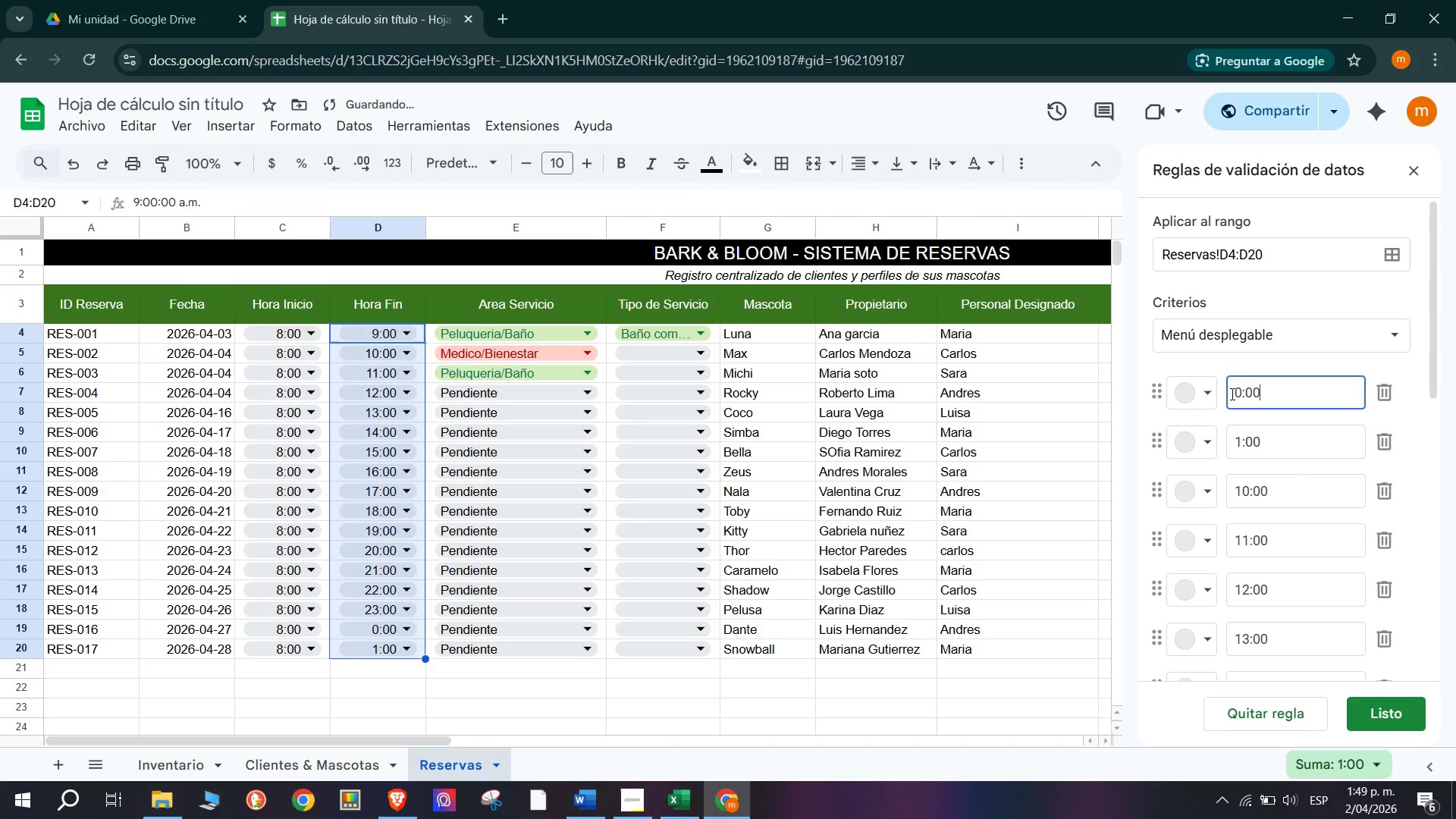 
scroll: coordinate [1296, 447], scroll_direction: down, amount: 6.0
 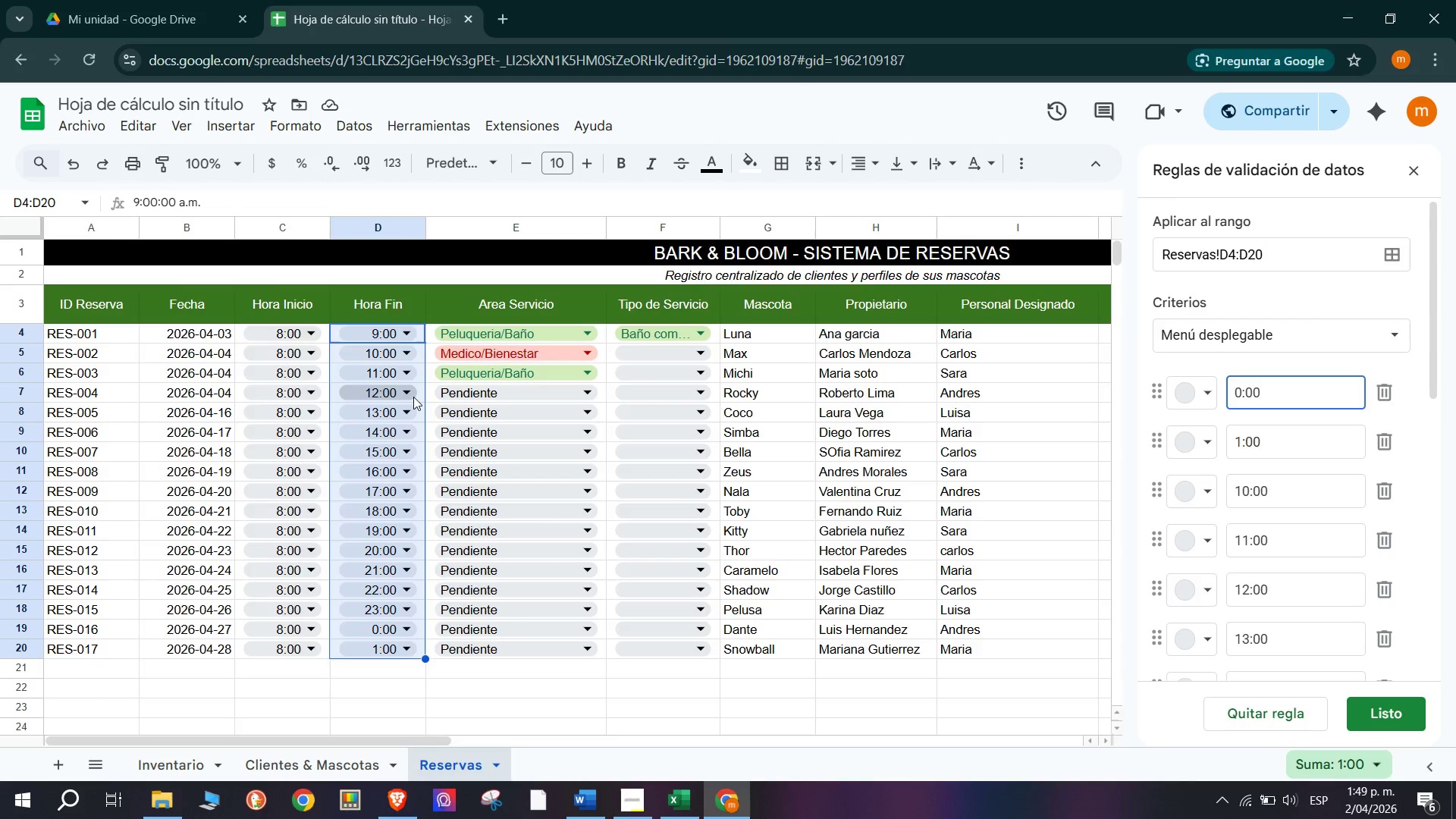 
wait(13.49)
 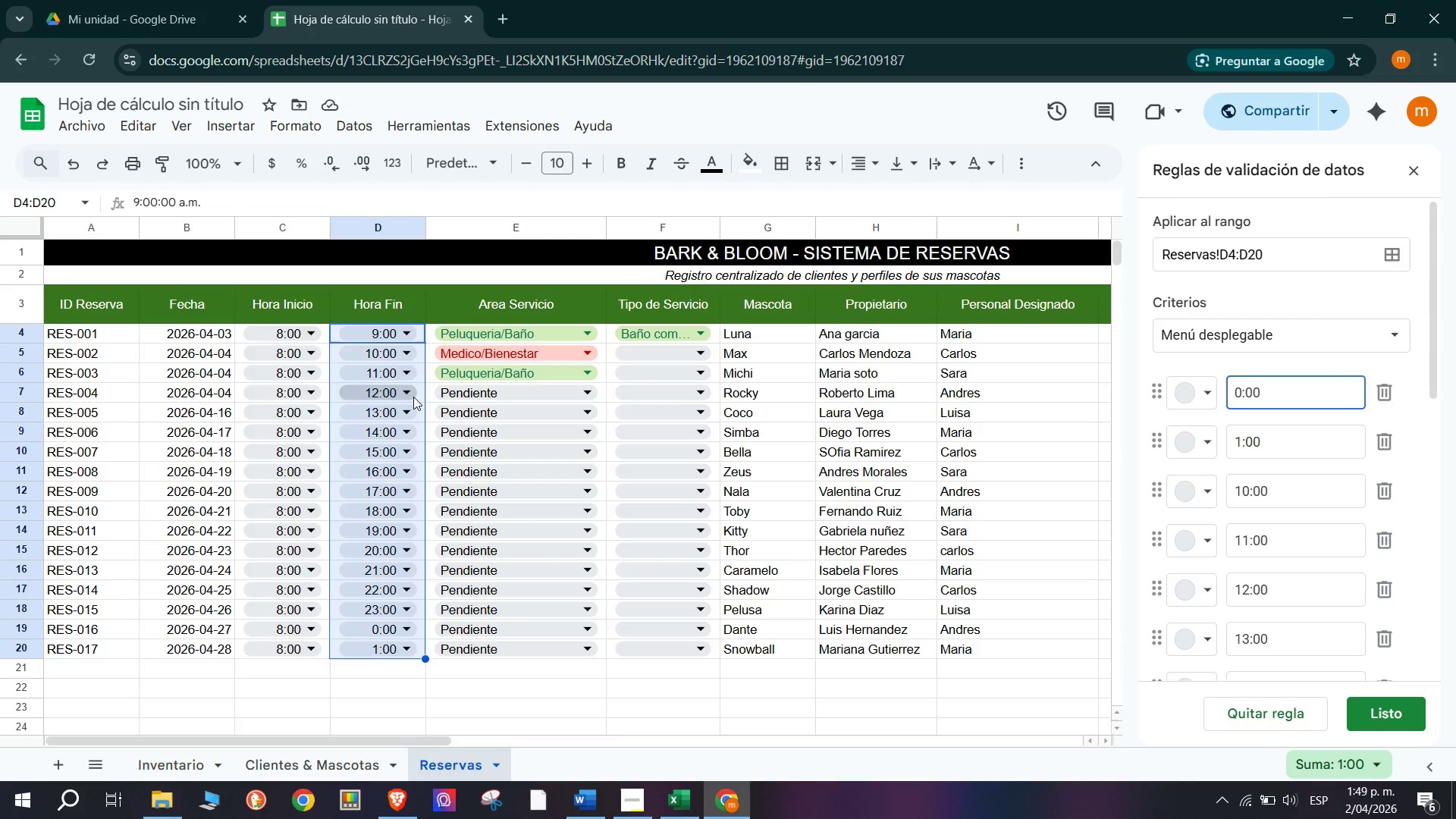 
key(Backspace)
 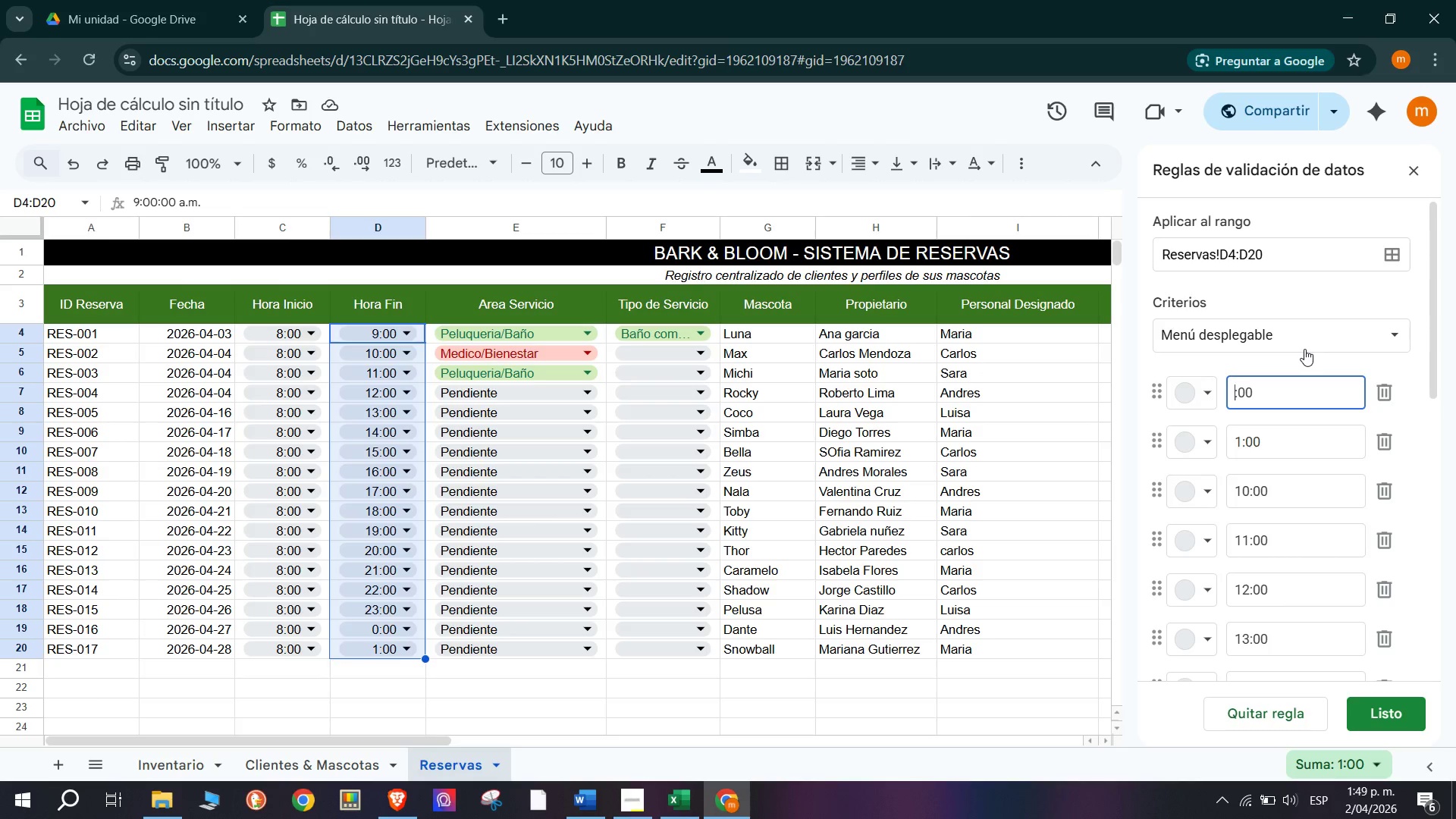 
key(9)
 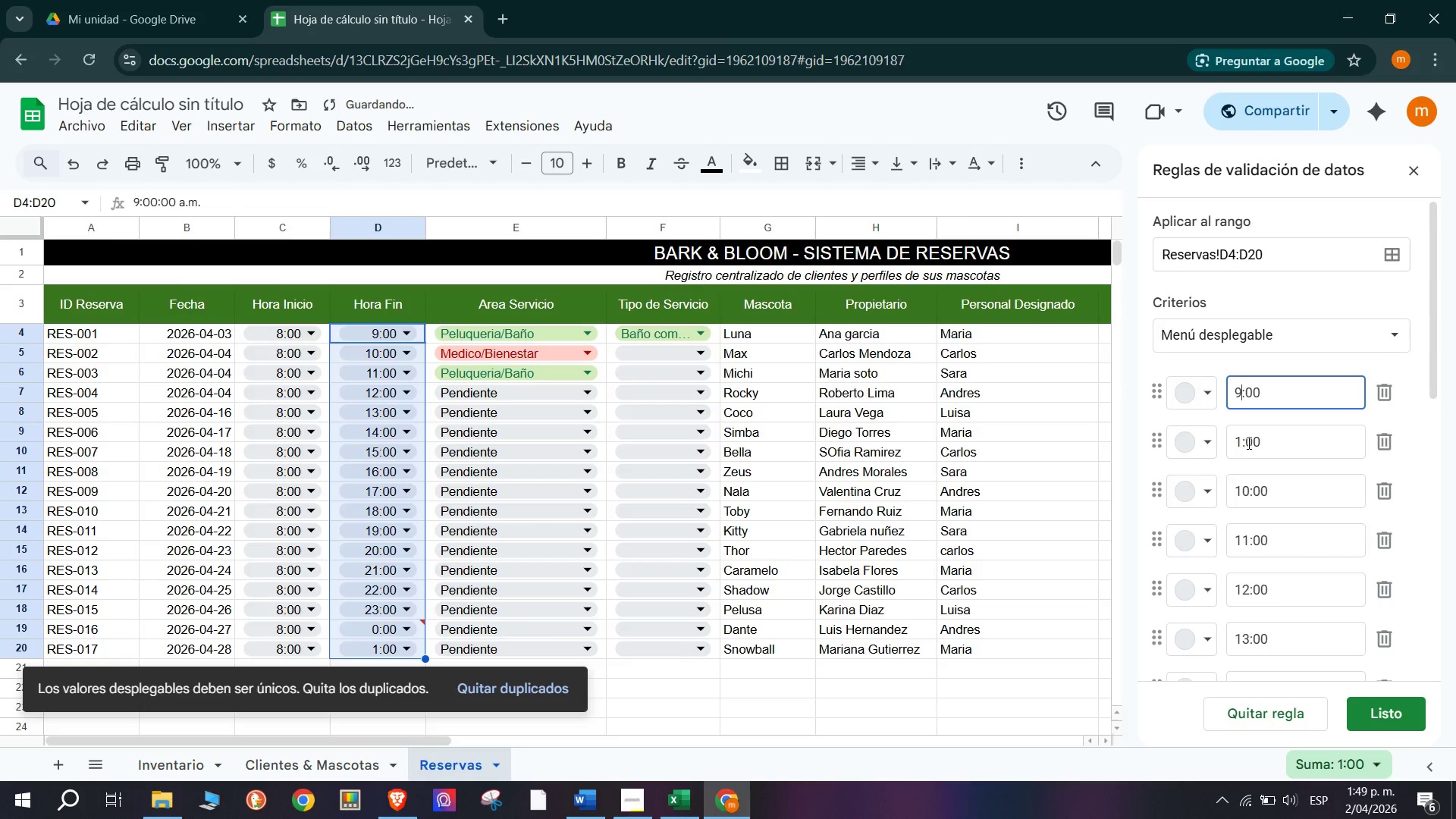 
left_click([1241, 443])
 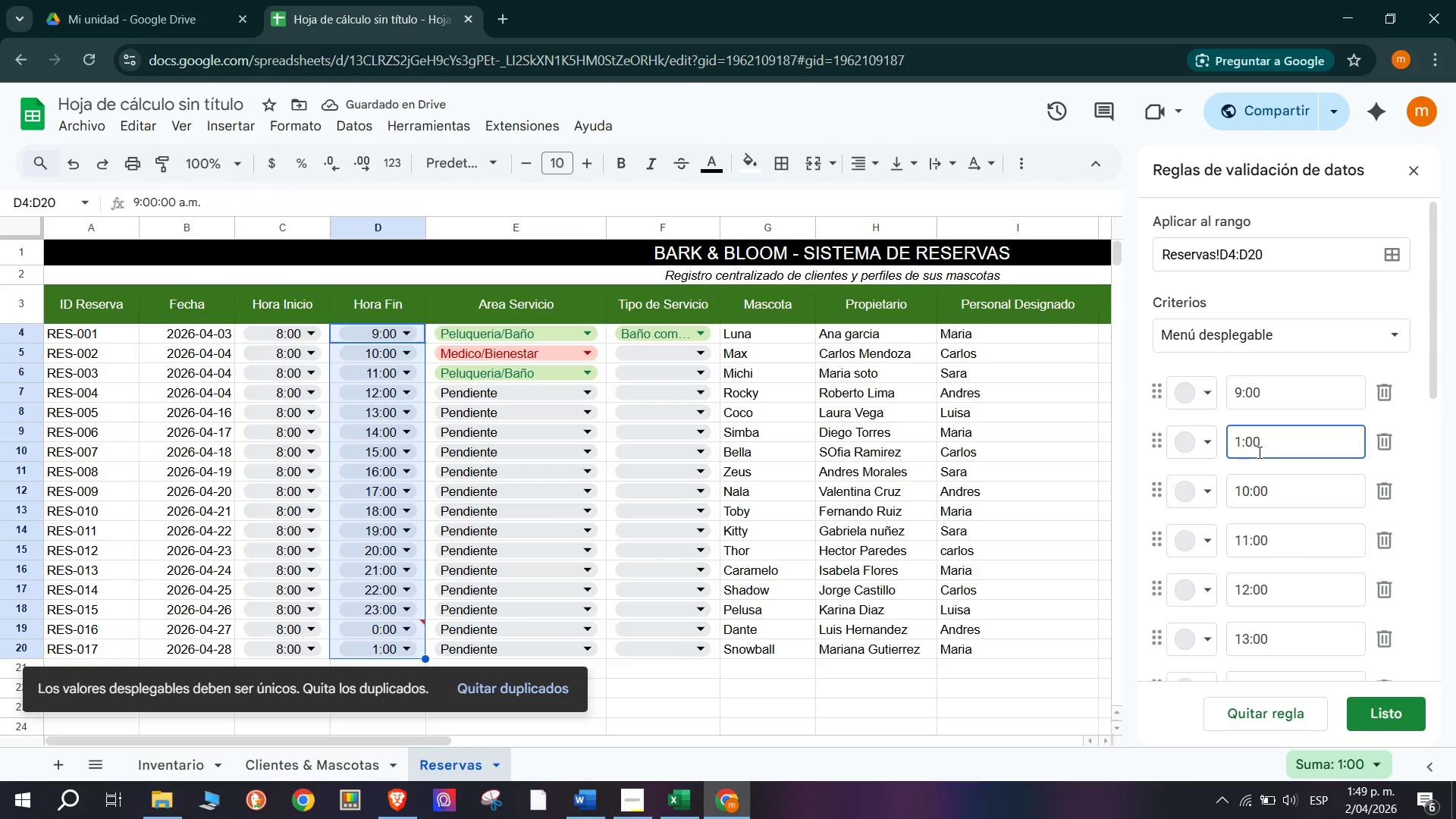 
key(0)
 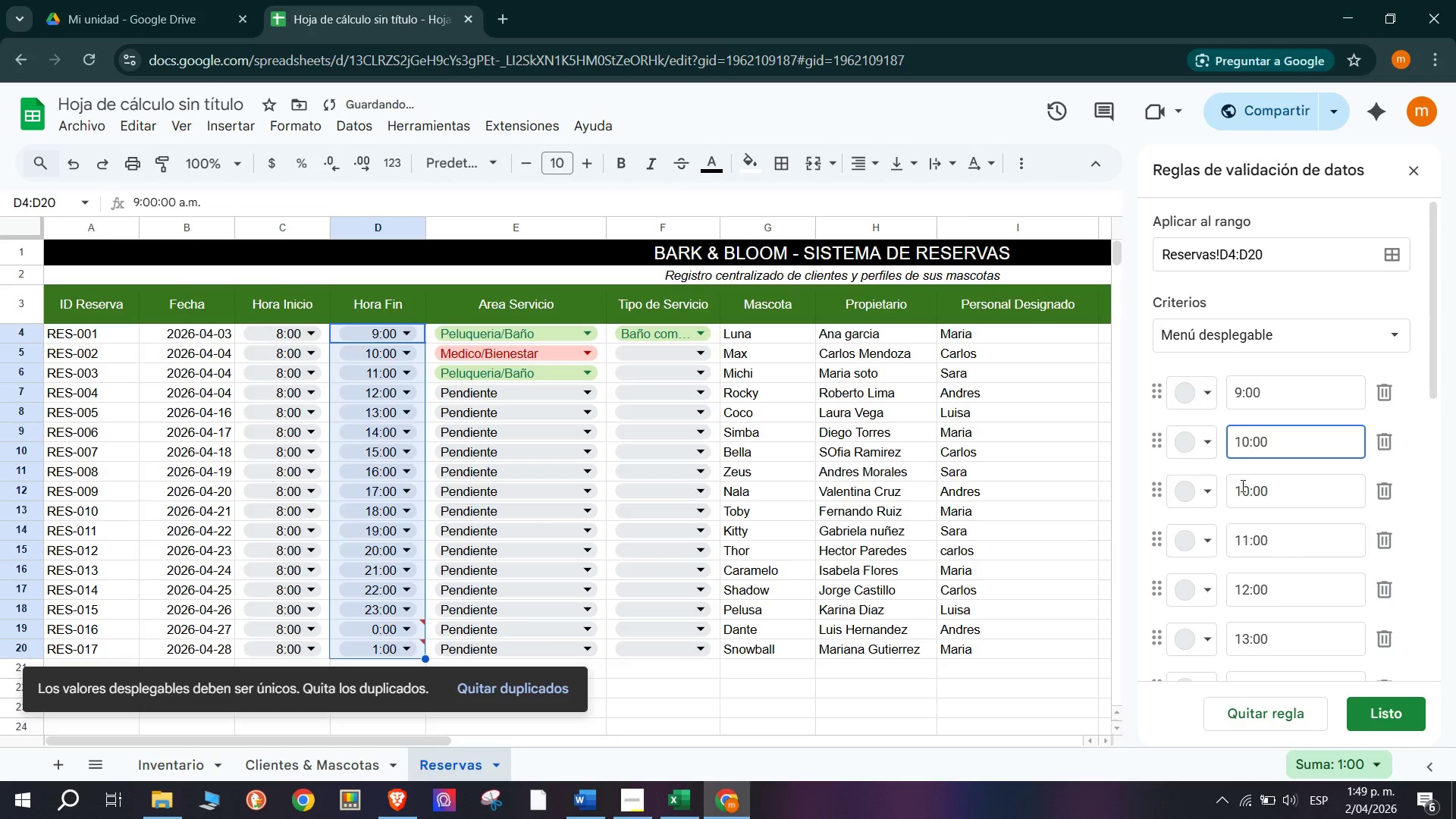 
left_click([1250, 490])
 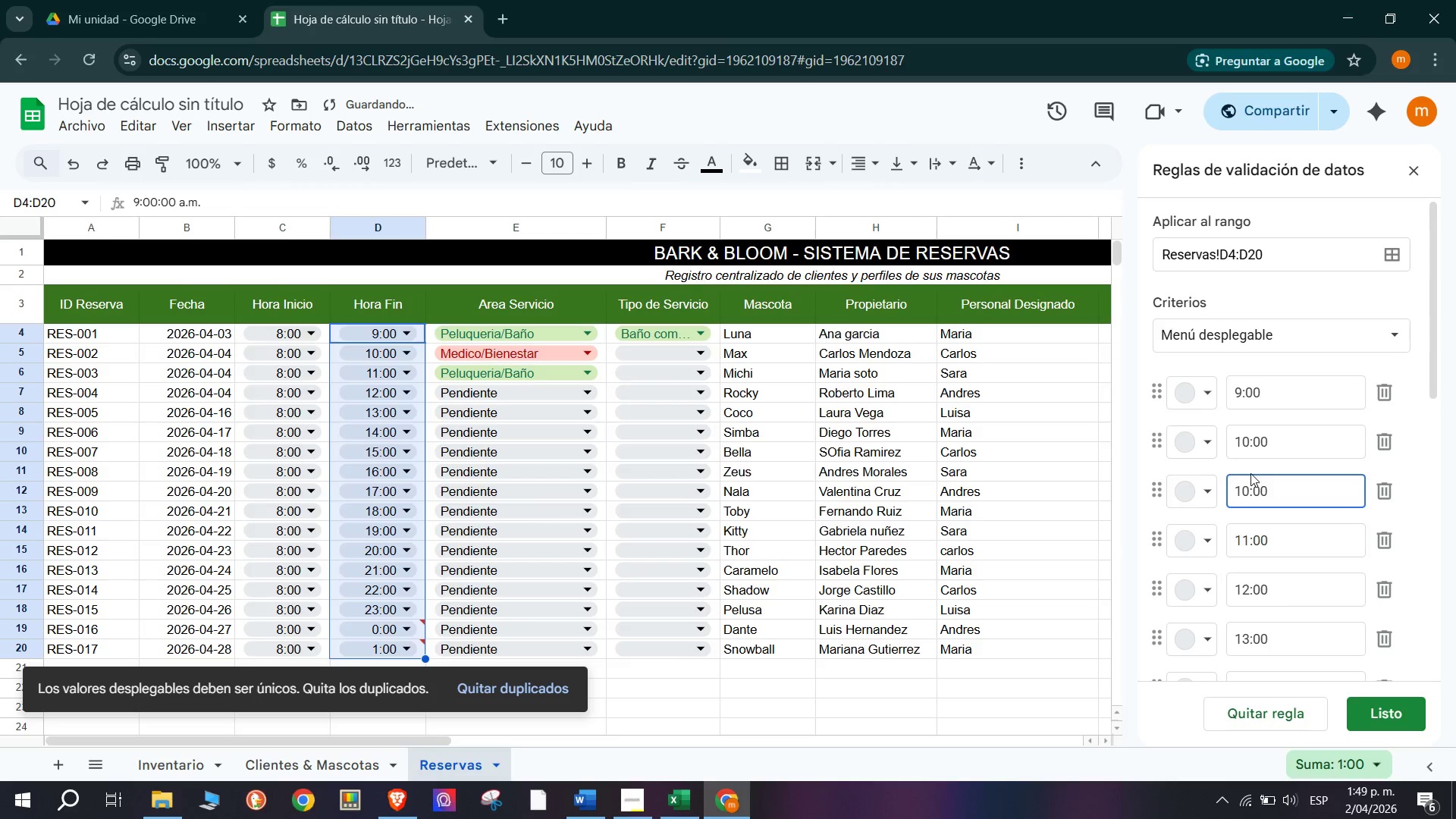 
key(Backspace)
 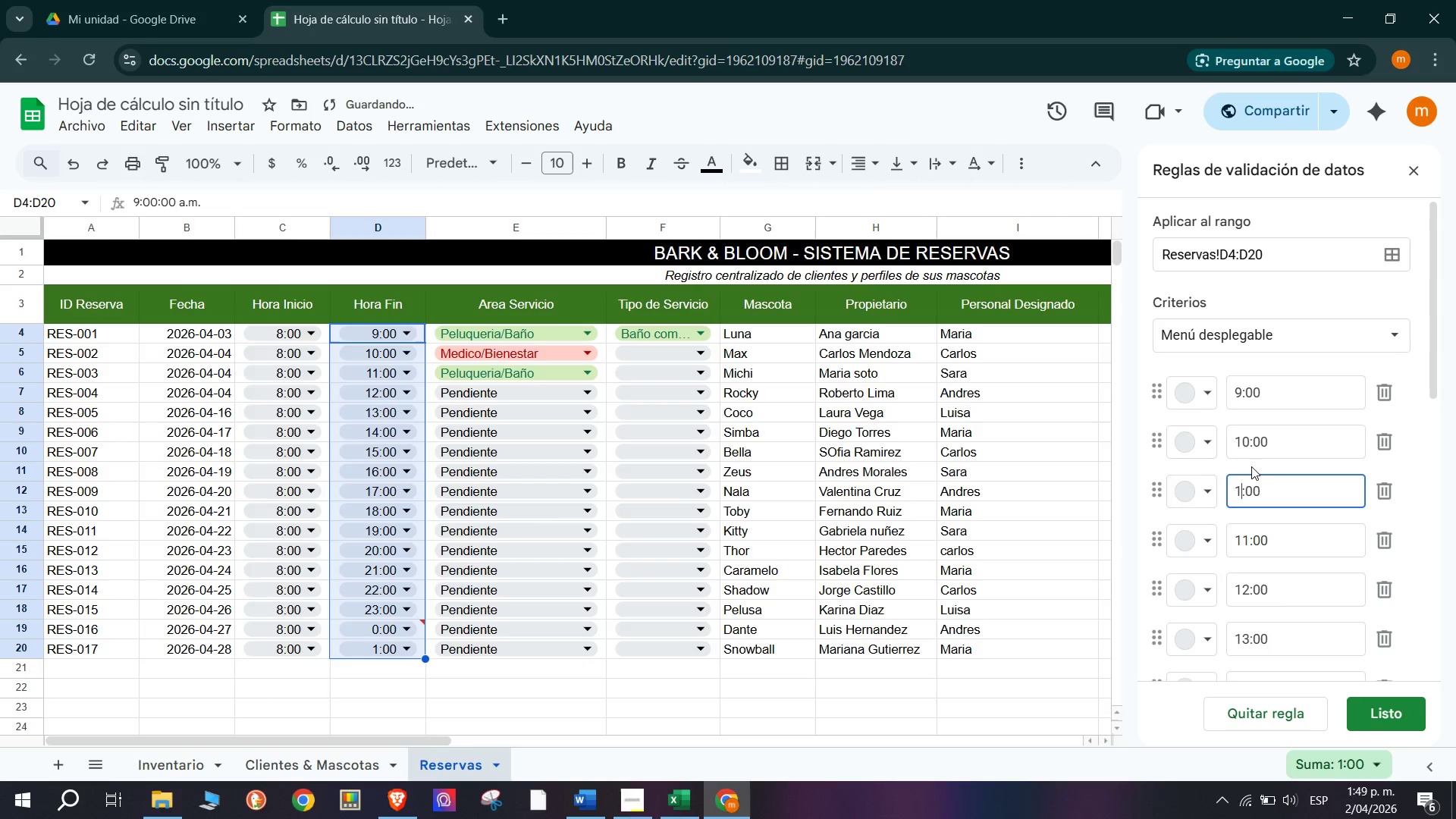 
key(1)
 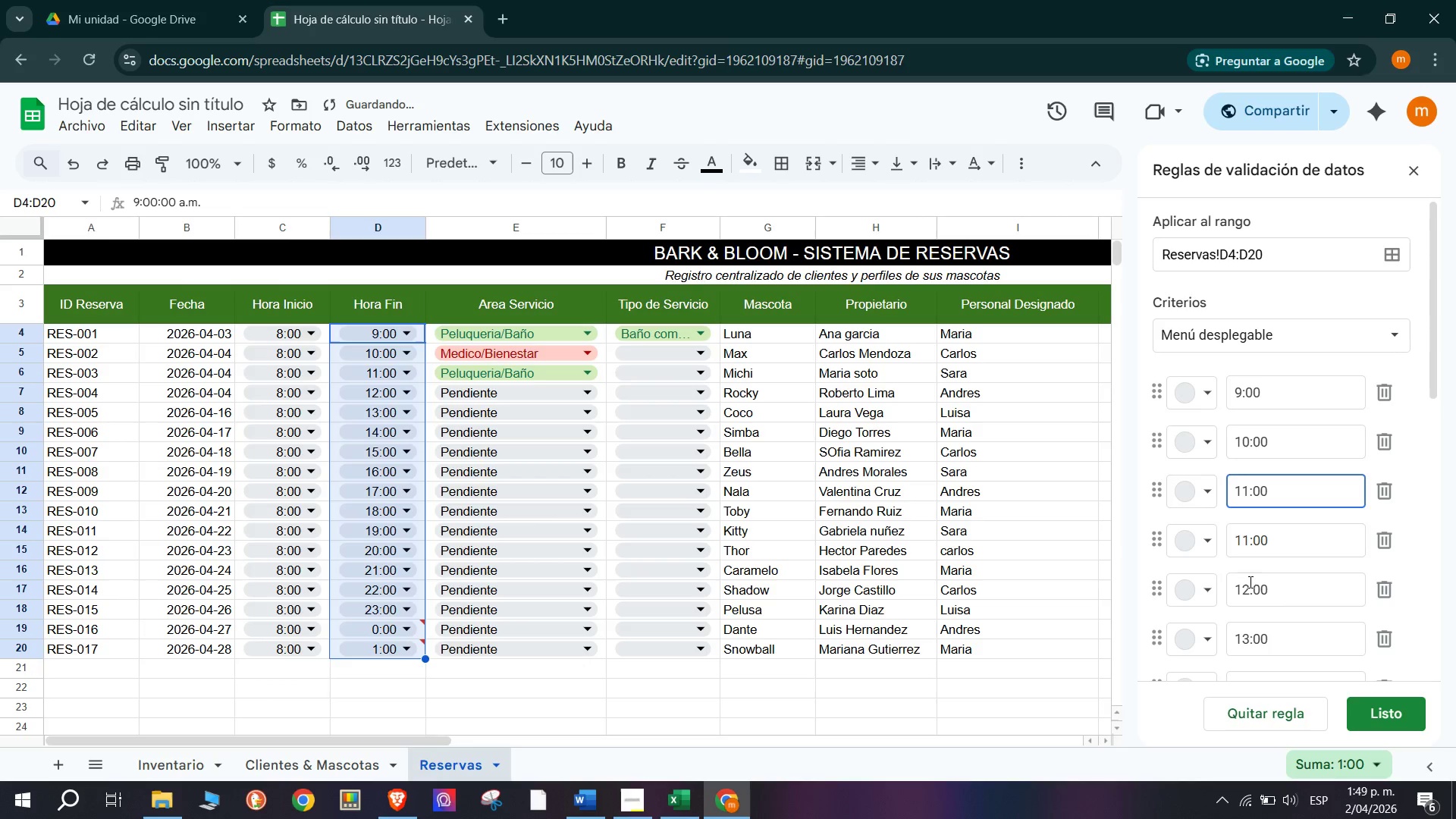 
left_click([1250, 585])
 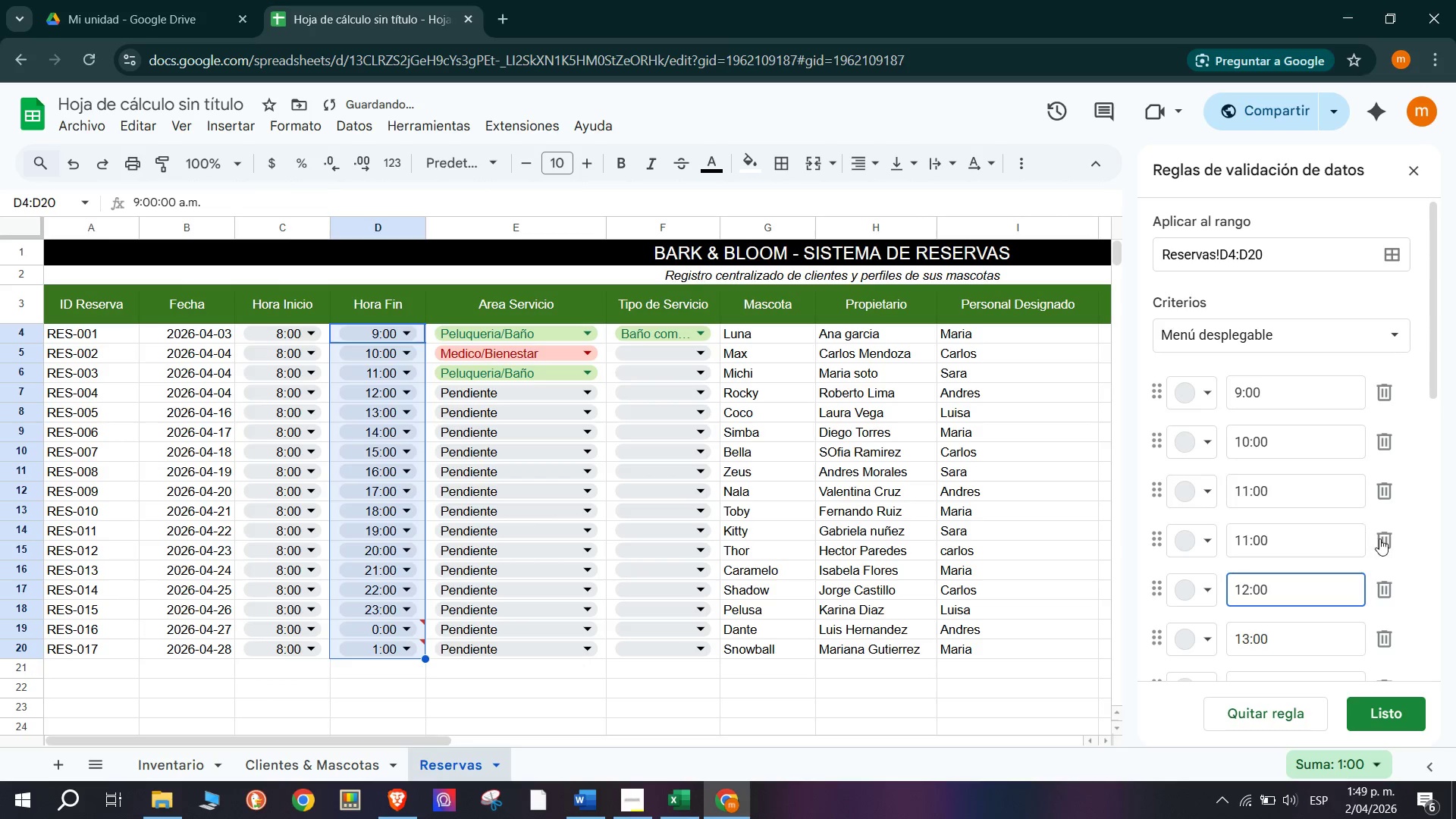 
left_click([1382, 538])
 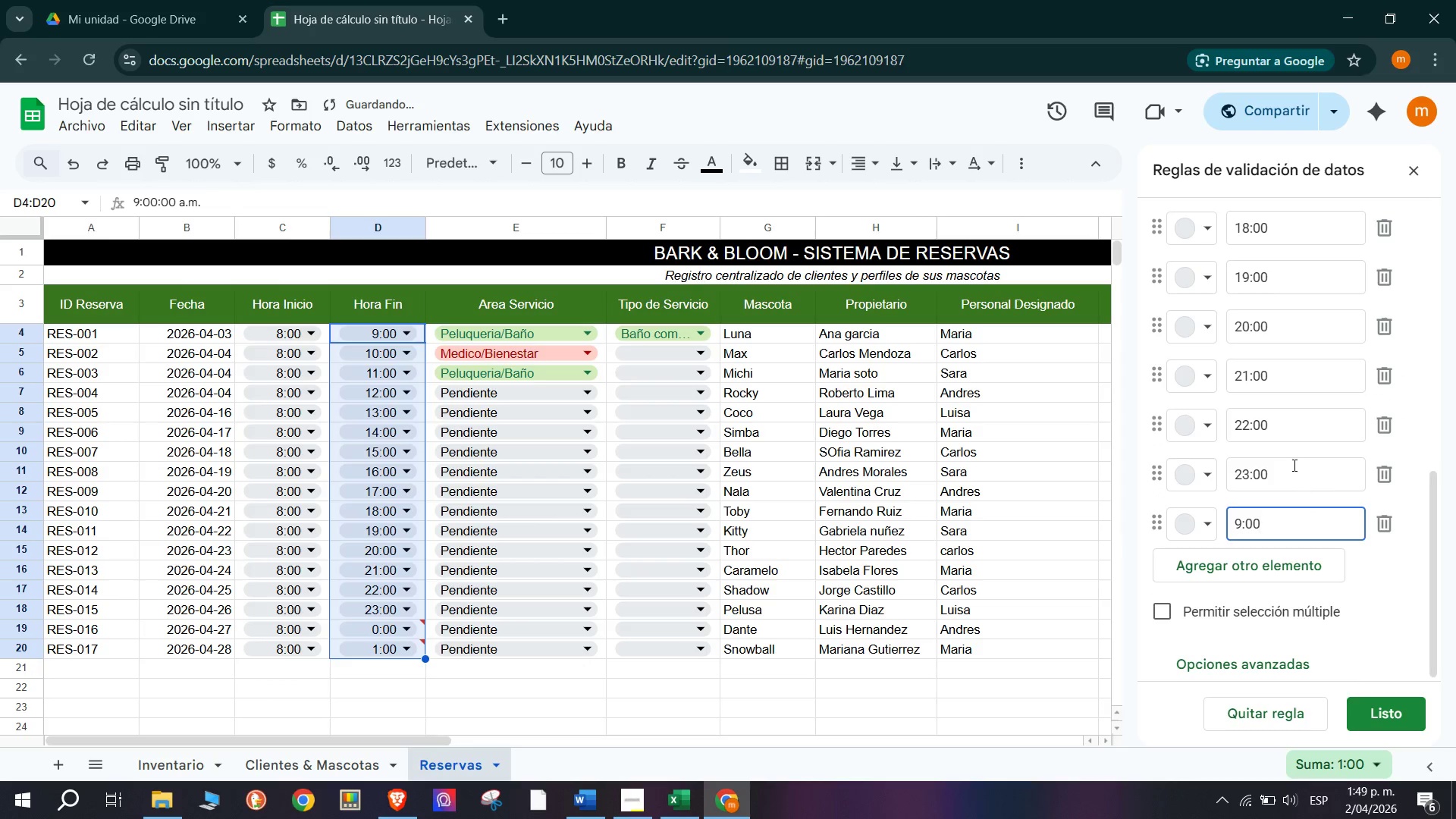 
scroll: coordinate [1355, 466], scroll_direction: up, amount: 5.0
 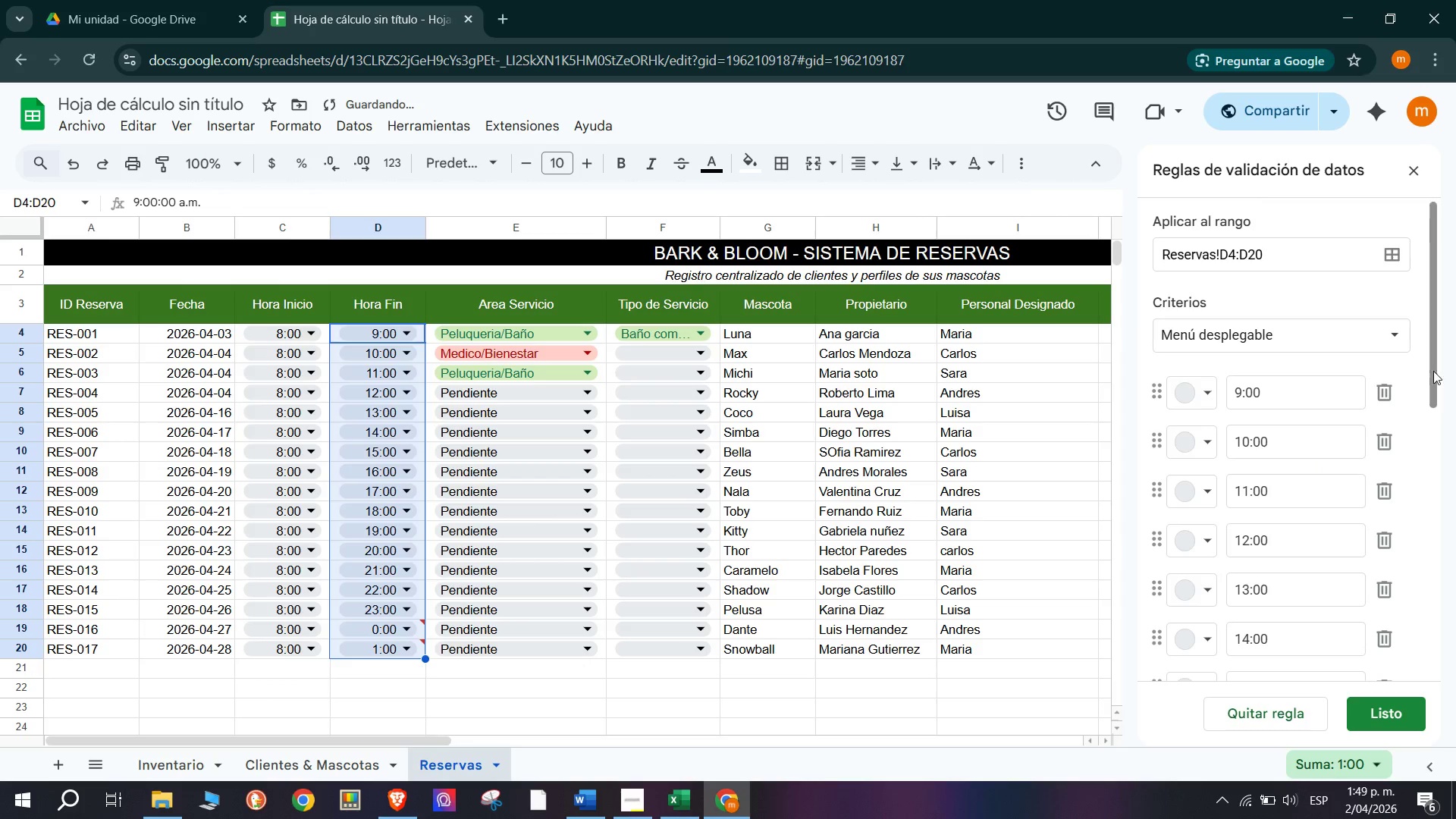 
left_click_drag(start_coordinate=[1436, 371], to_coordinate=[1452, 532])
 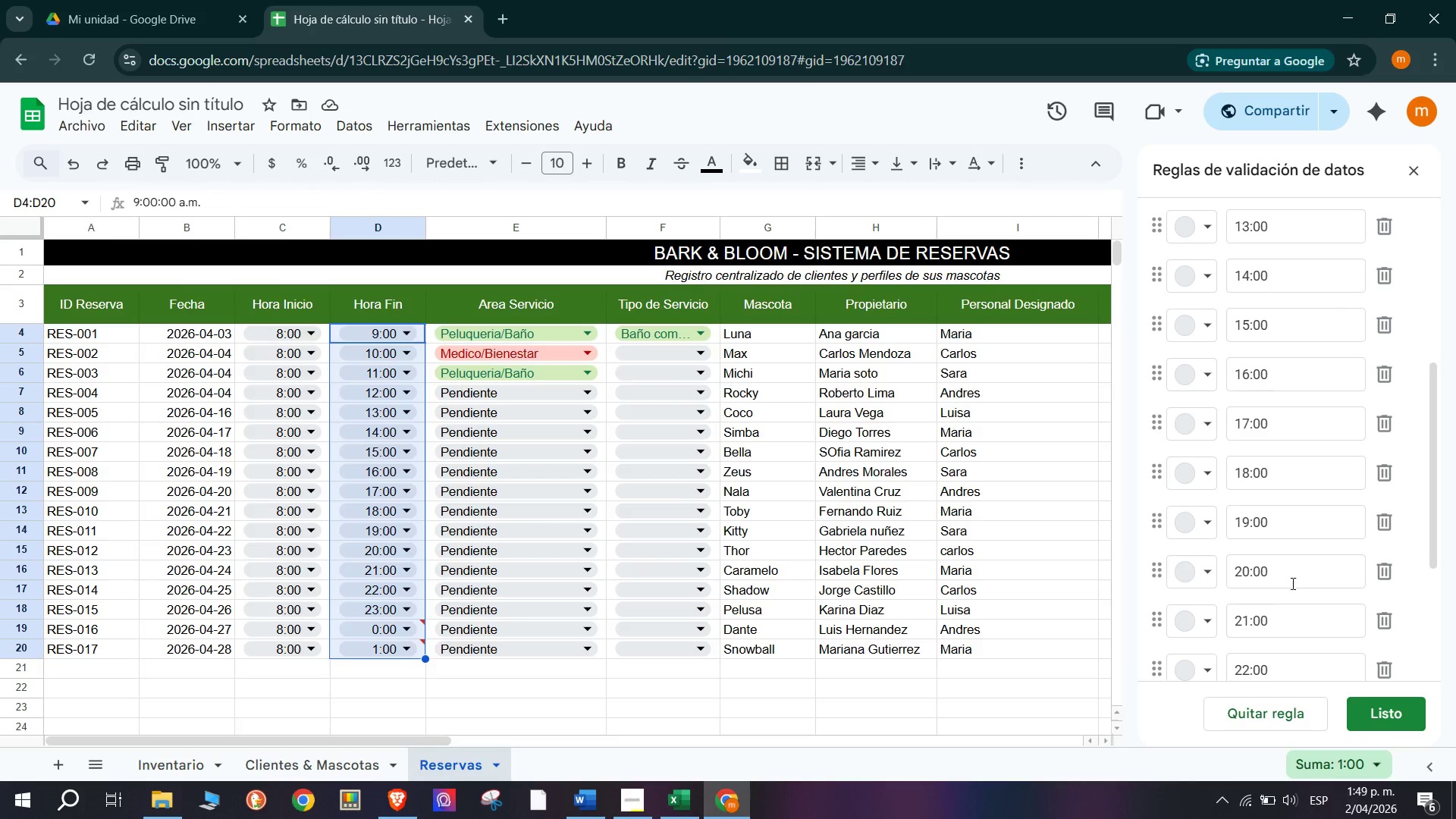 
left_click([1291, 581])
 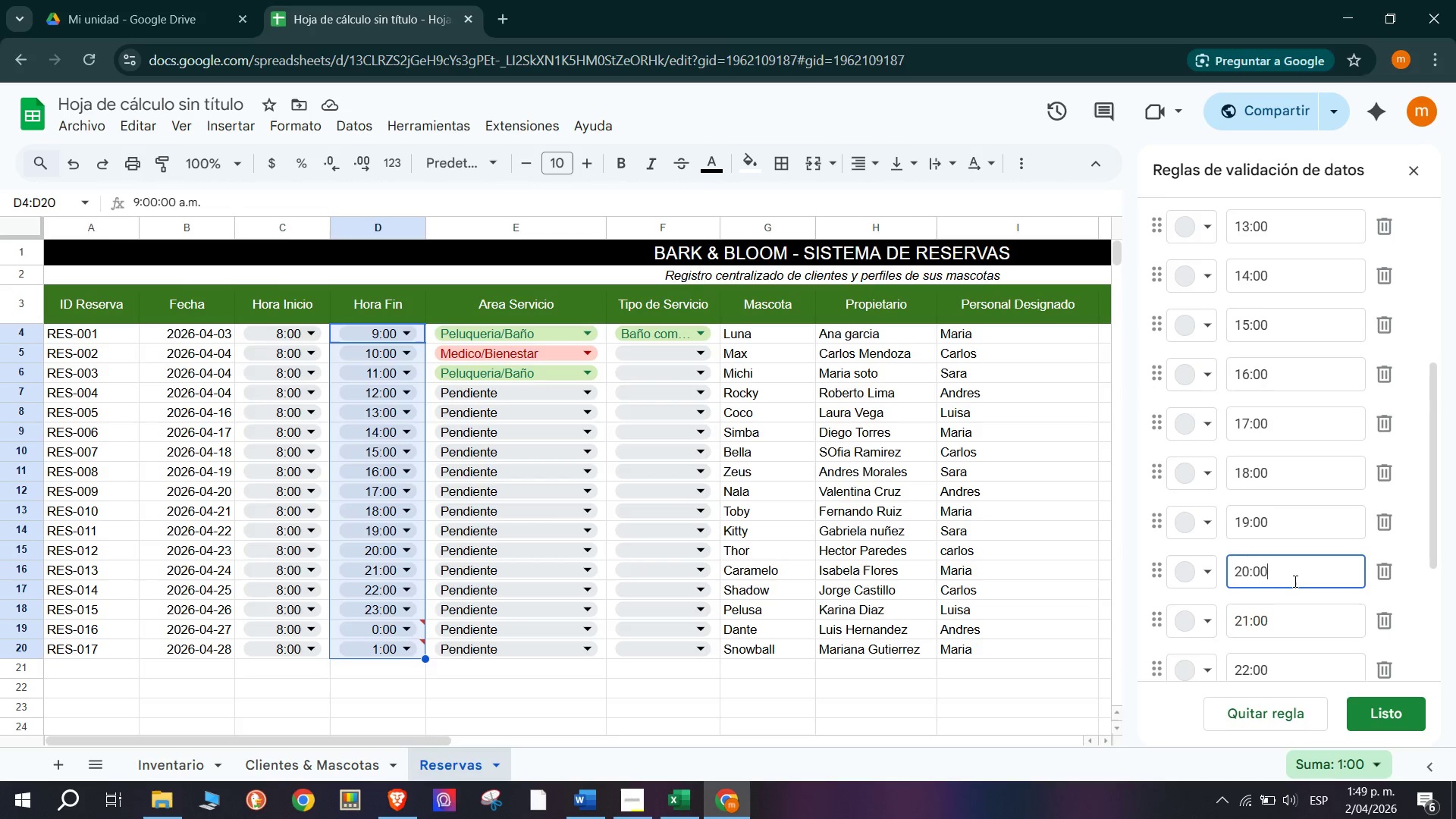 
scroll: coordinate [1299, 582], scroll_direction: down, amount: 1.0
 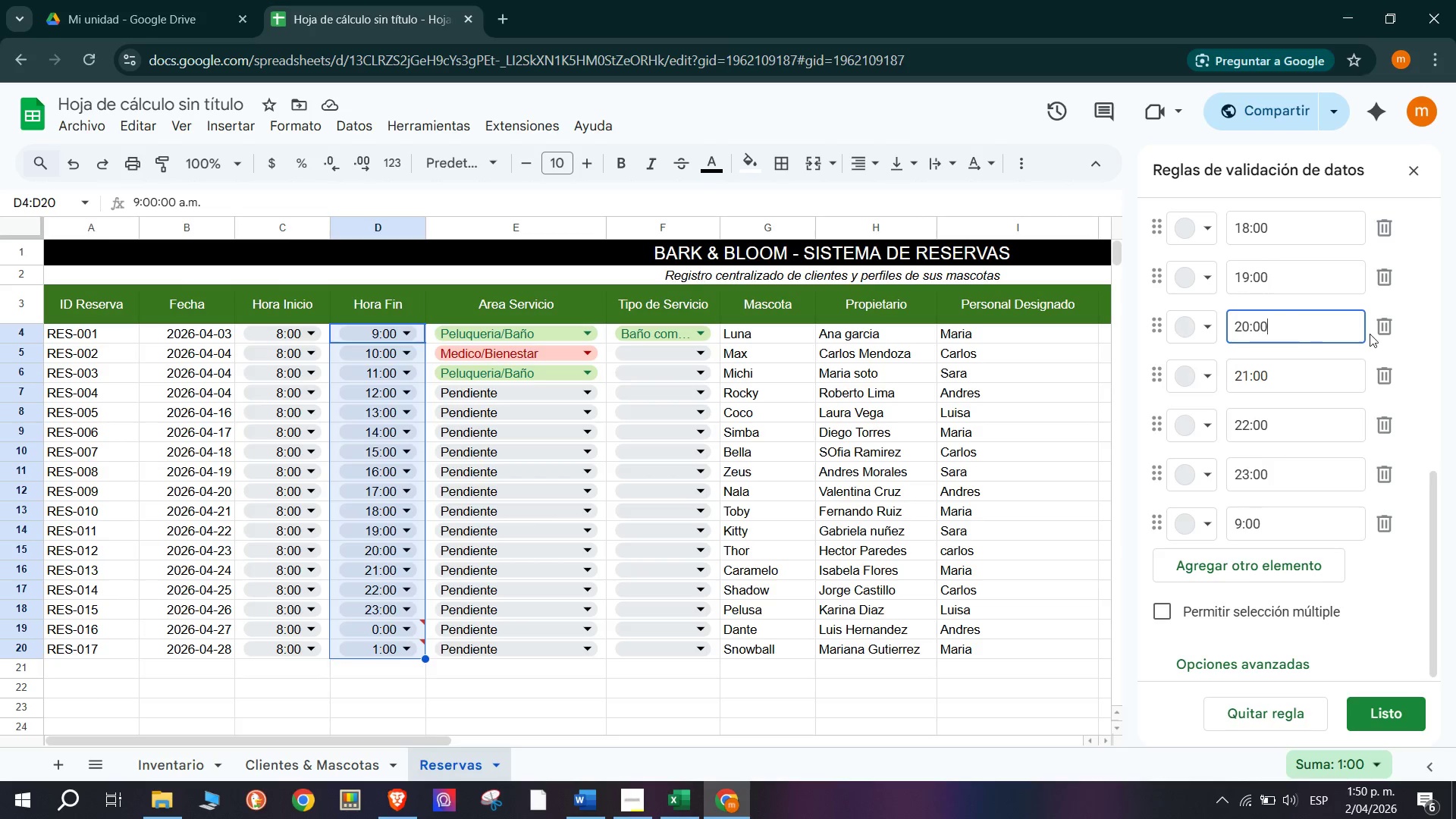 
wait(7.49)
 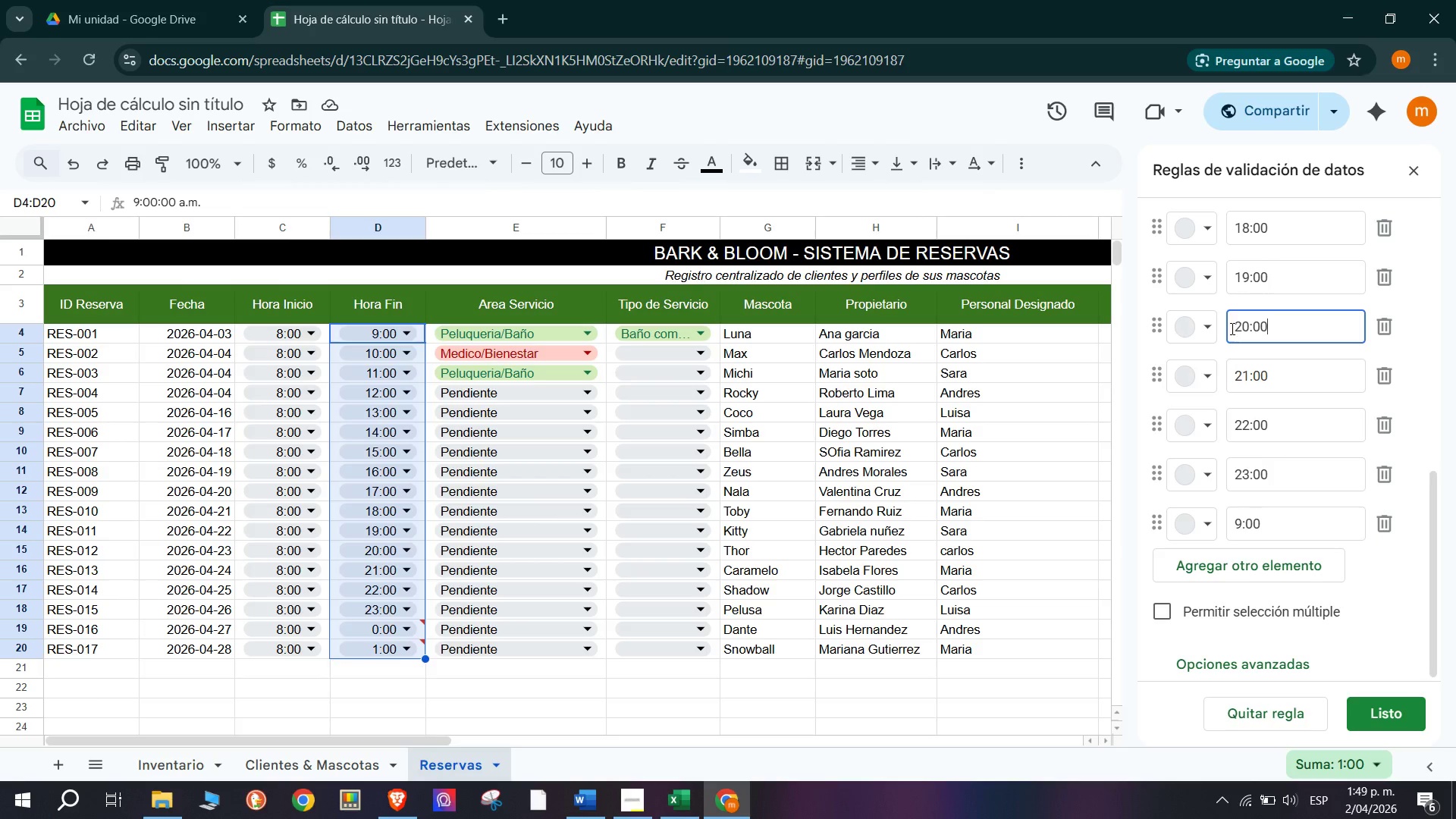 
scroll: coordinate [1330, 512], scroll_direction: down, amount: 11.0
 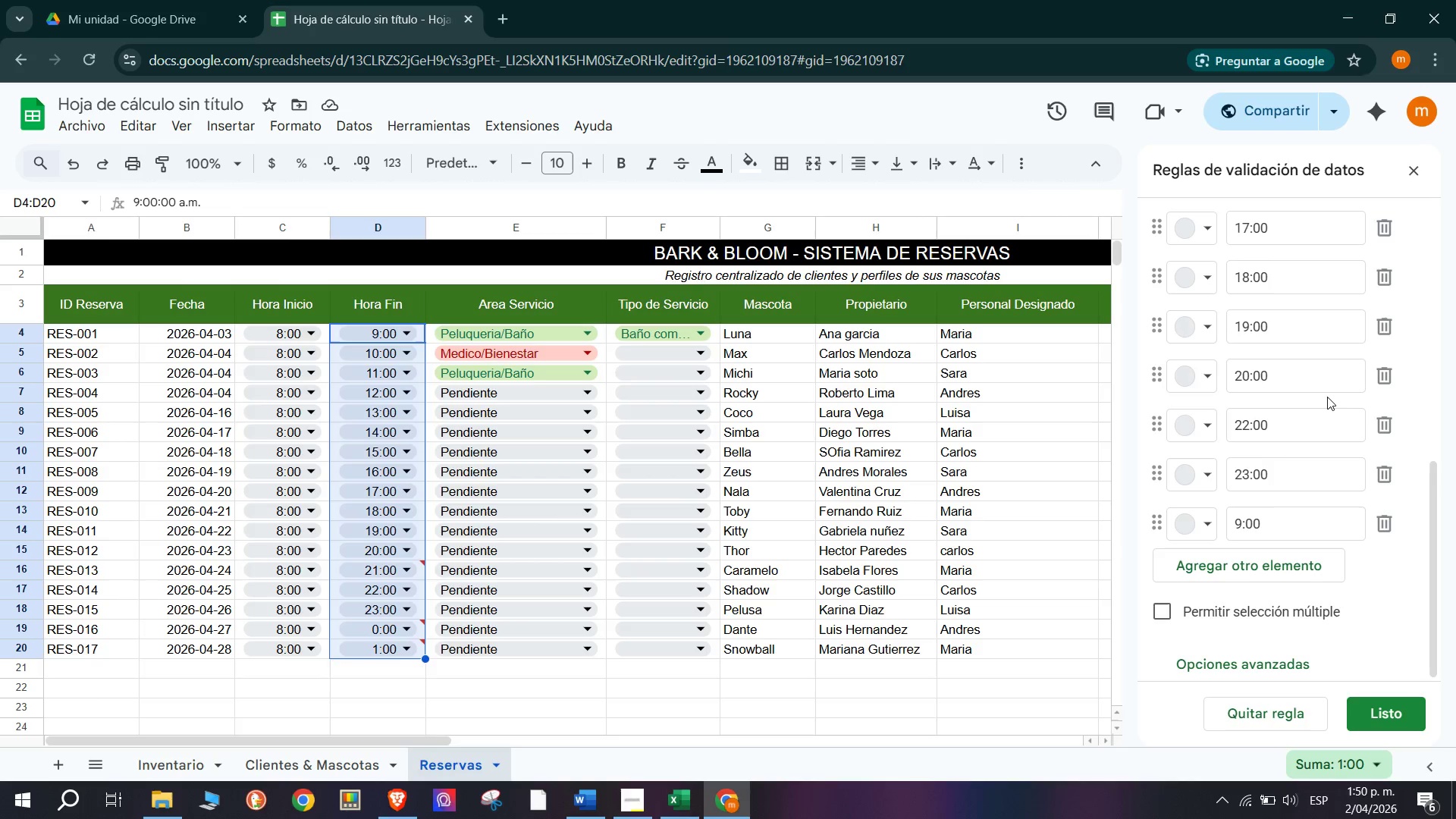 
left_click([1389, 425])
 